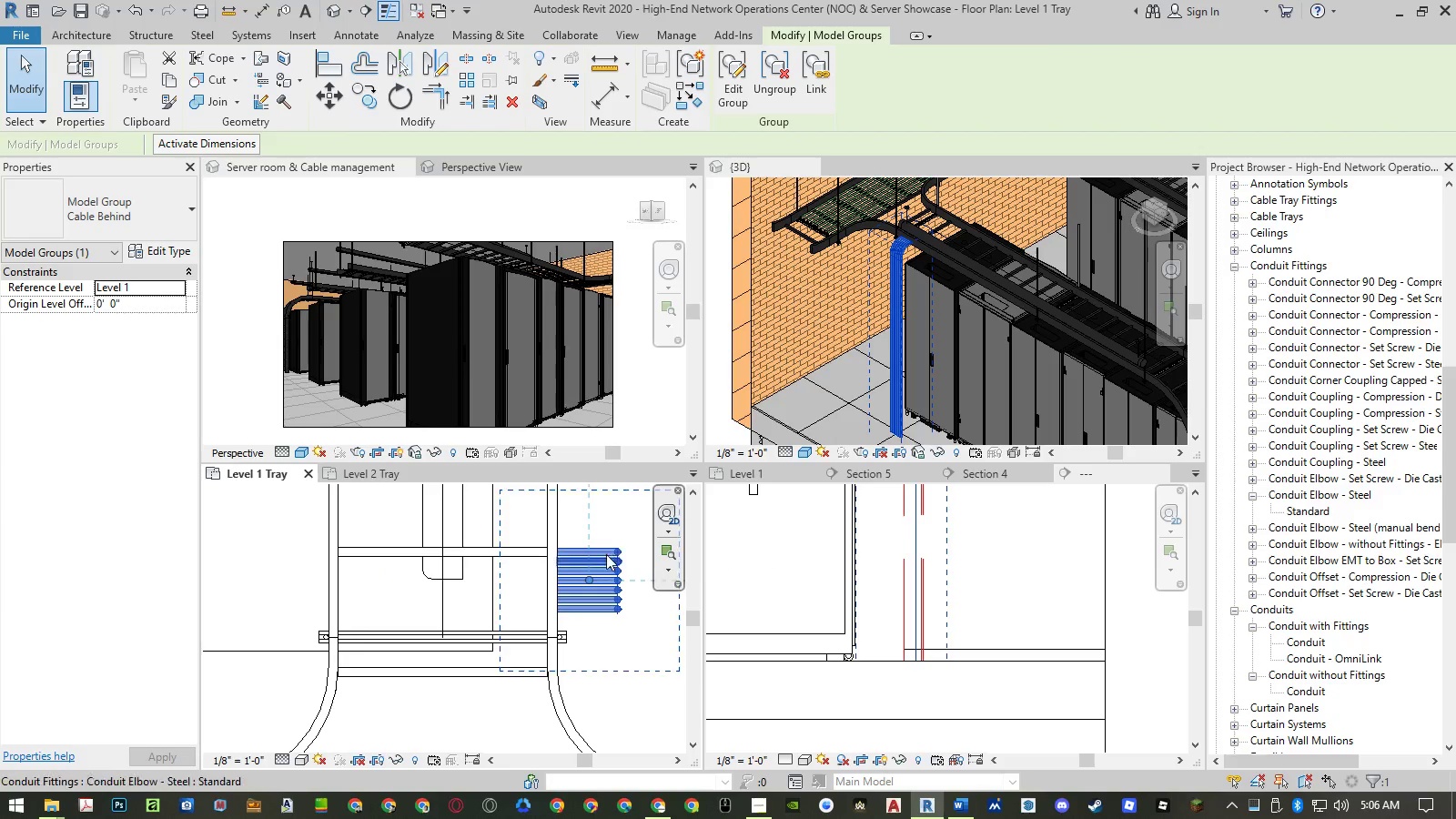 
left_click([723, 87])
 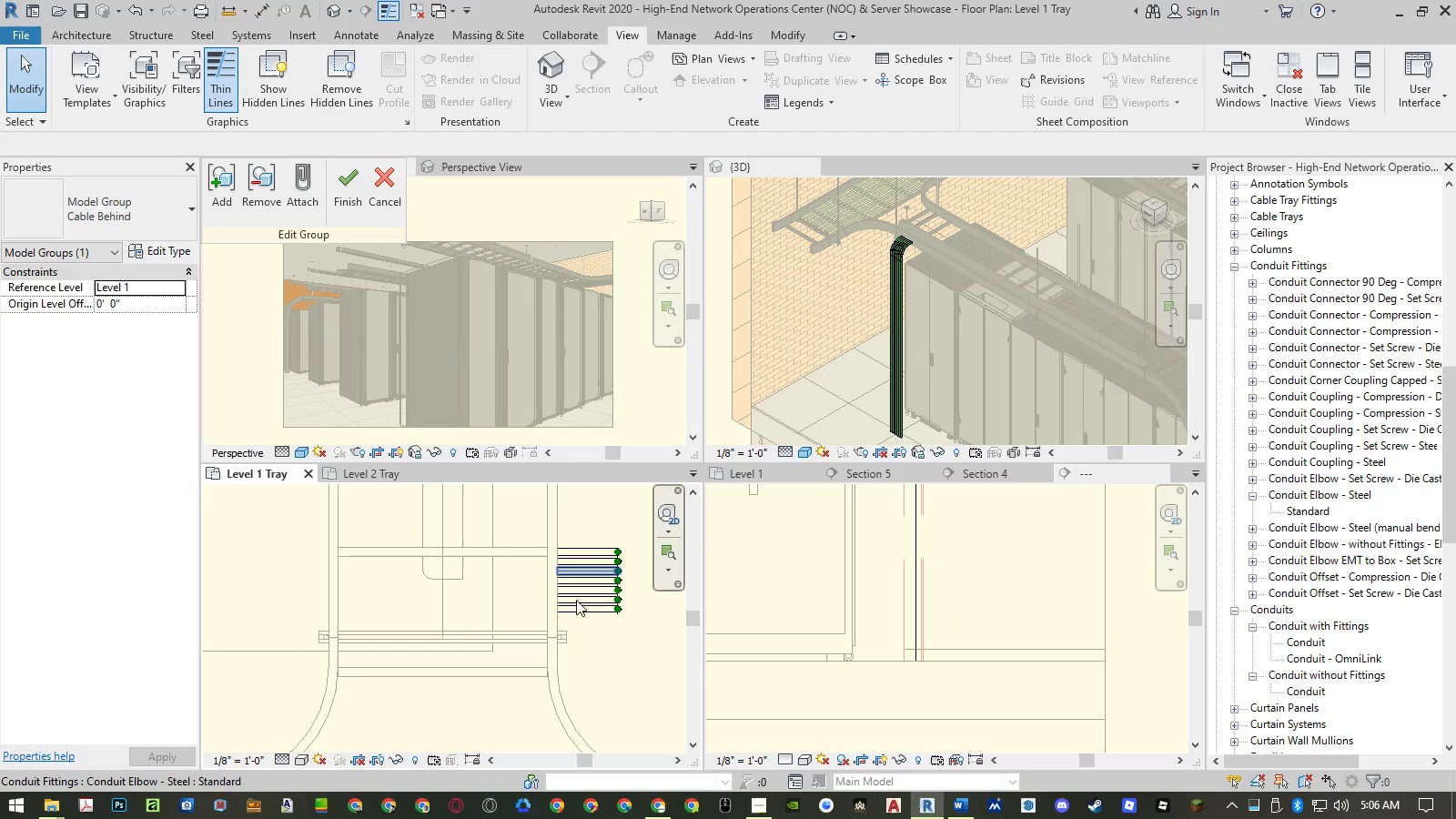 
scroll: coordinate [572, 615], scroll_direction: up, amount: 2.0
 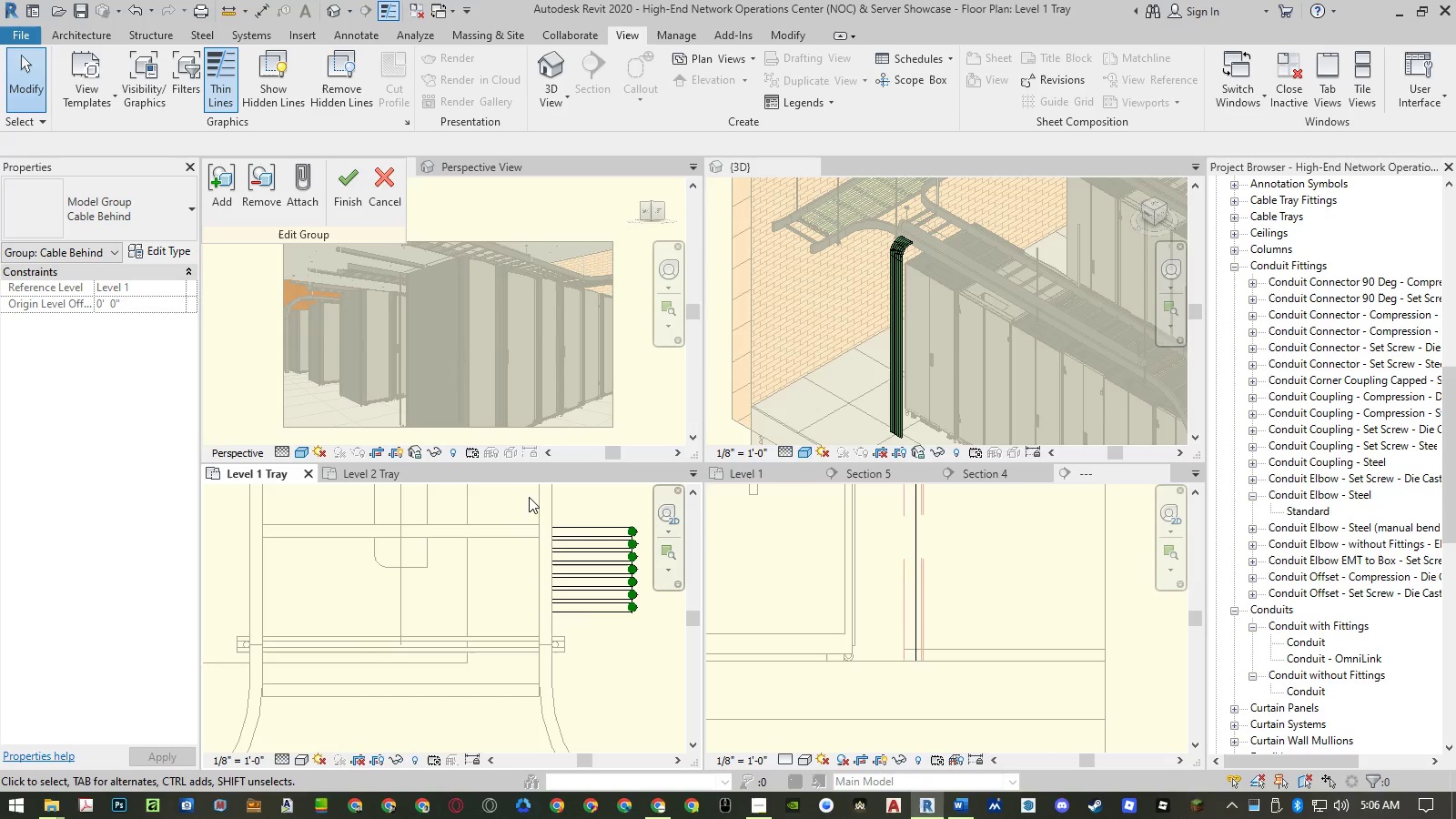 
left_click_drag(start_coordinate=[530, 500], to_coordinate=[655, 624])
 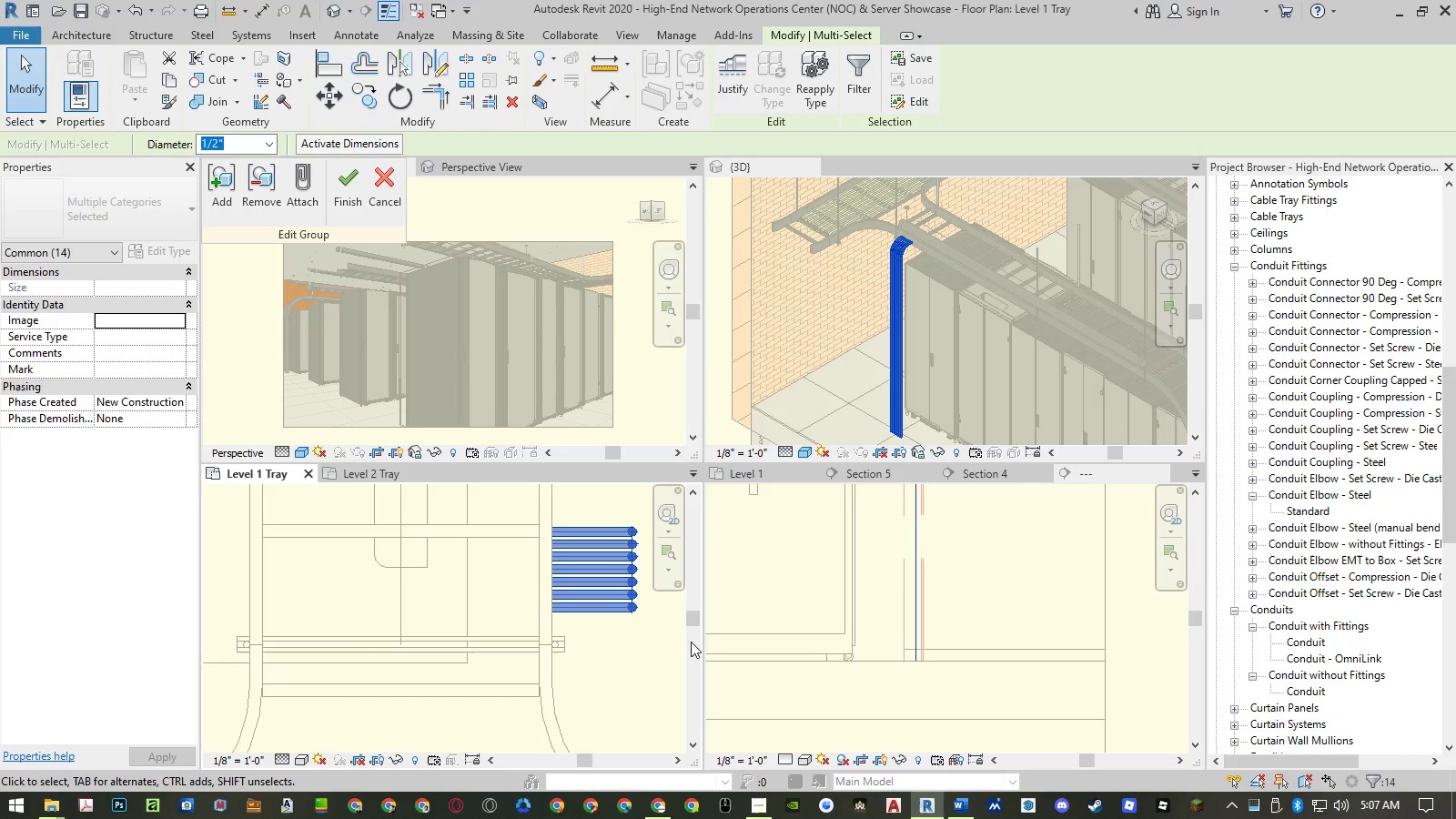 
scroll: coordinate [569, 571], scroll_direction: up, amount: 1.0
 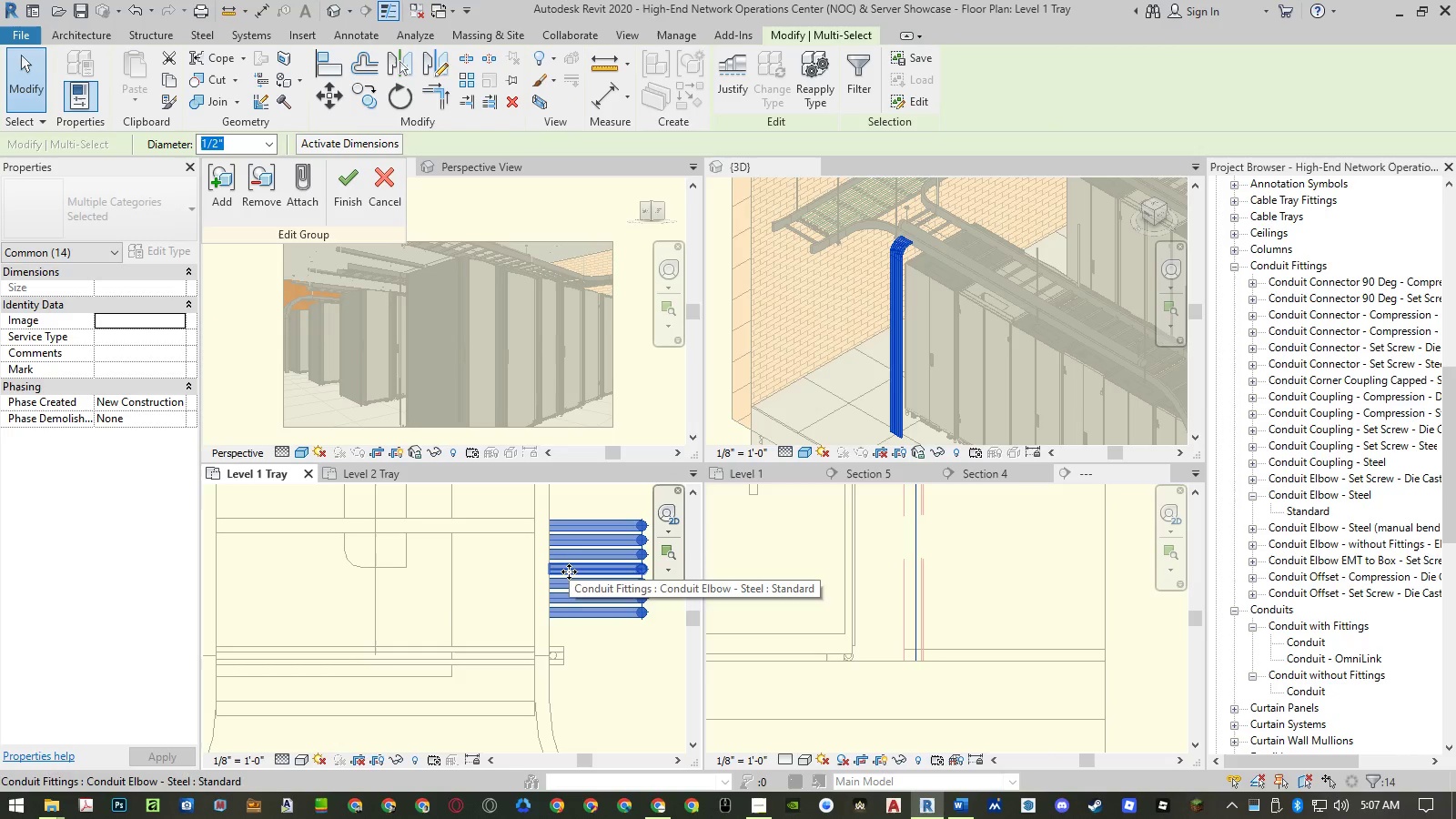 
type(mv)
 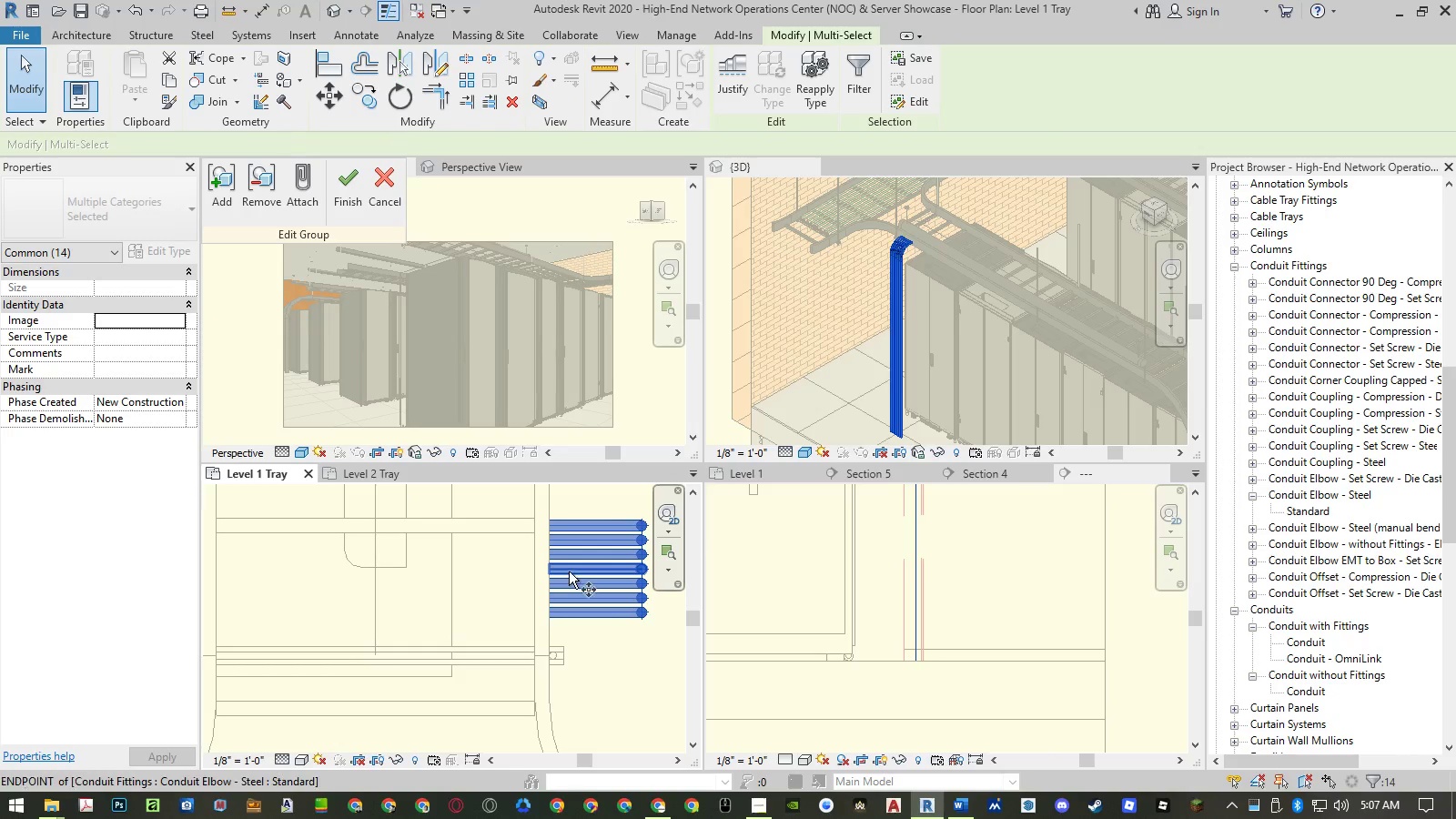 
scroll: coordinate [561, 571], scroll_direction: up, amount: 4.0
 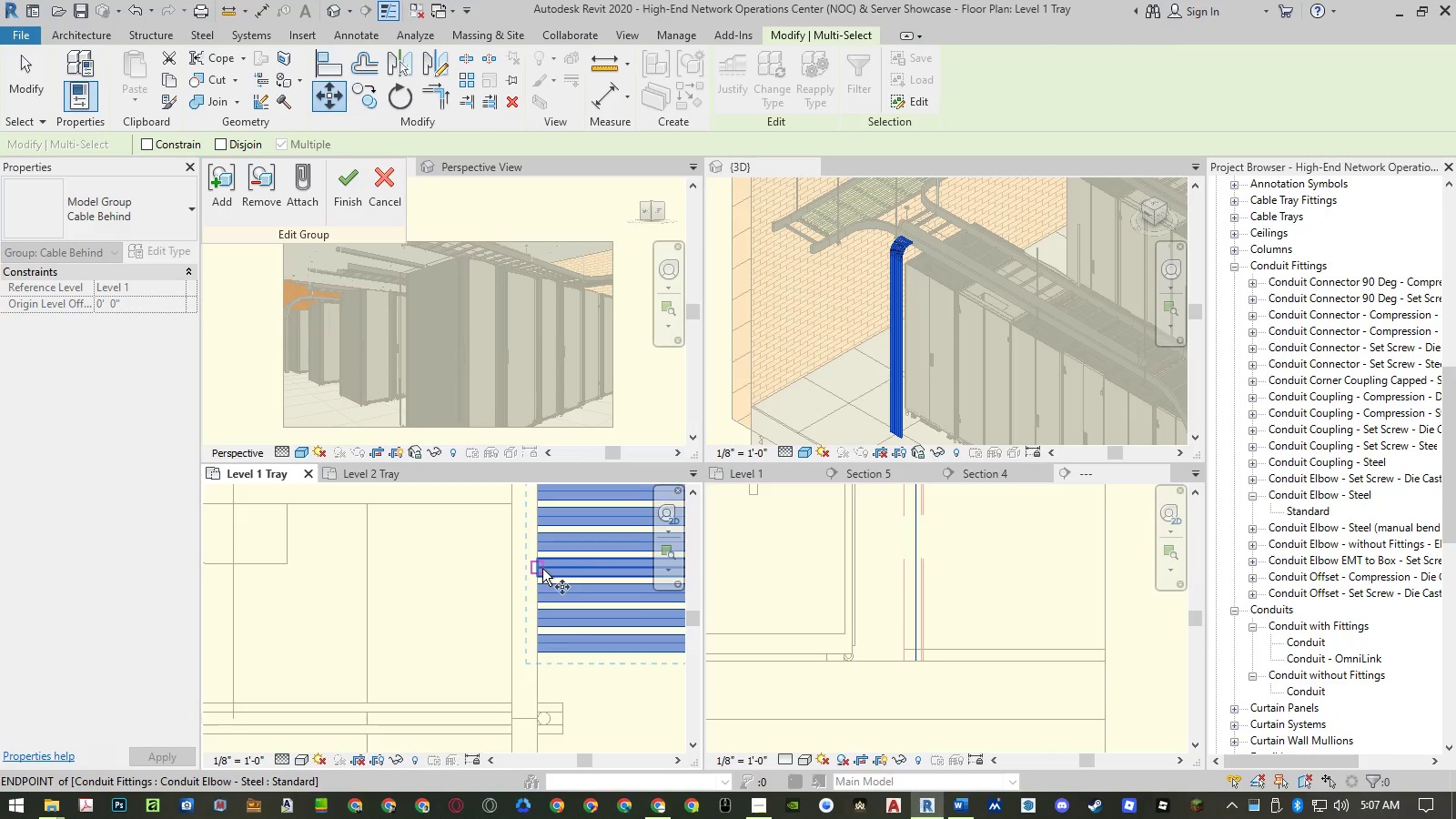 
left_click([541, 569])
 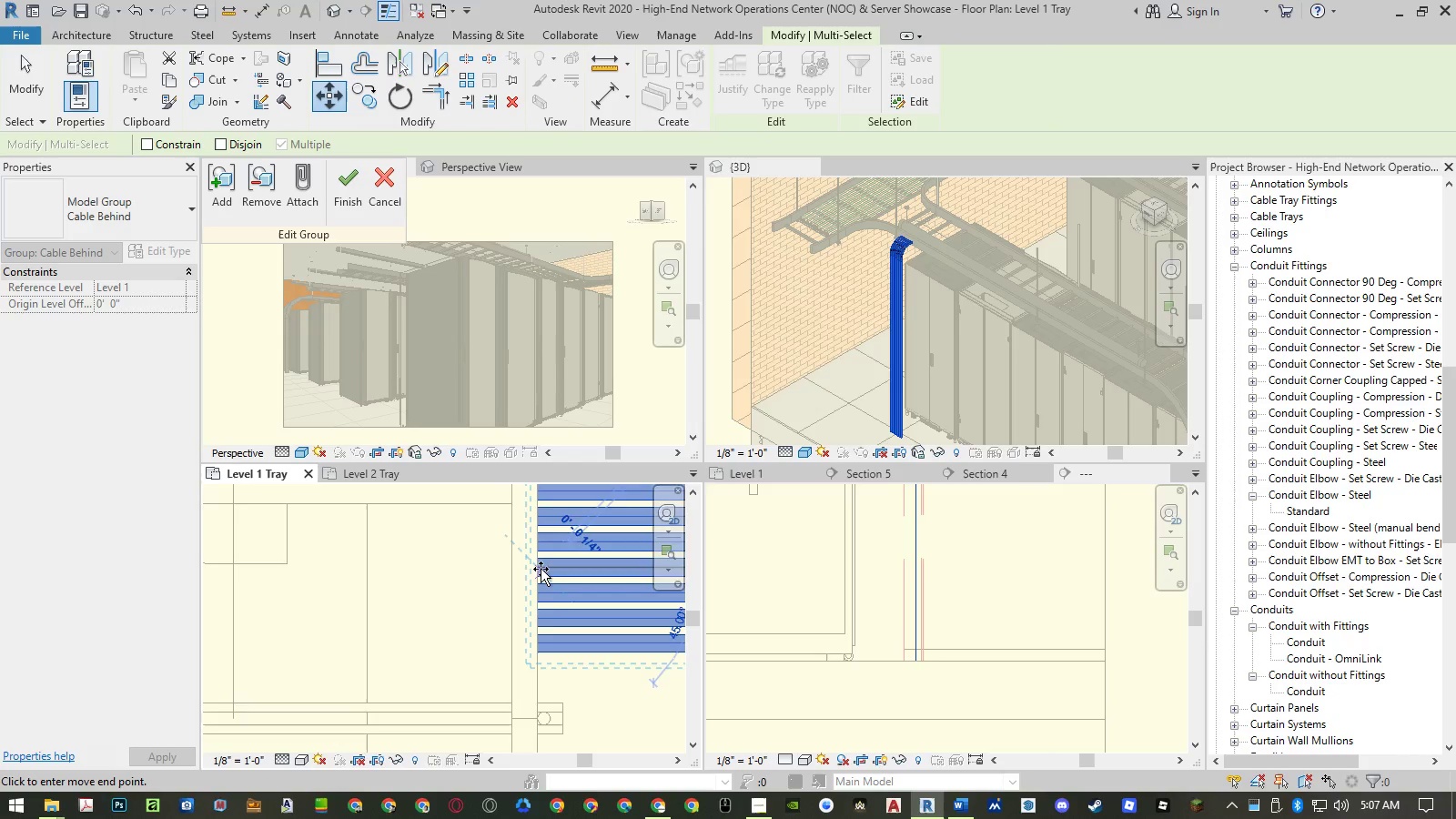 
scroll: coordinate [541, 569], scroll_direction: down, amount: 5.0
 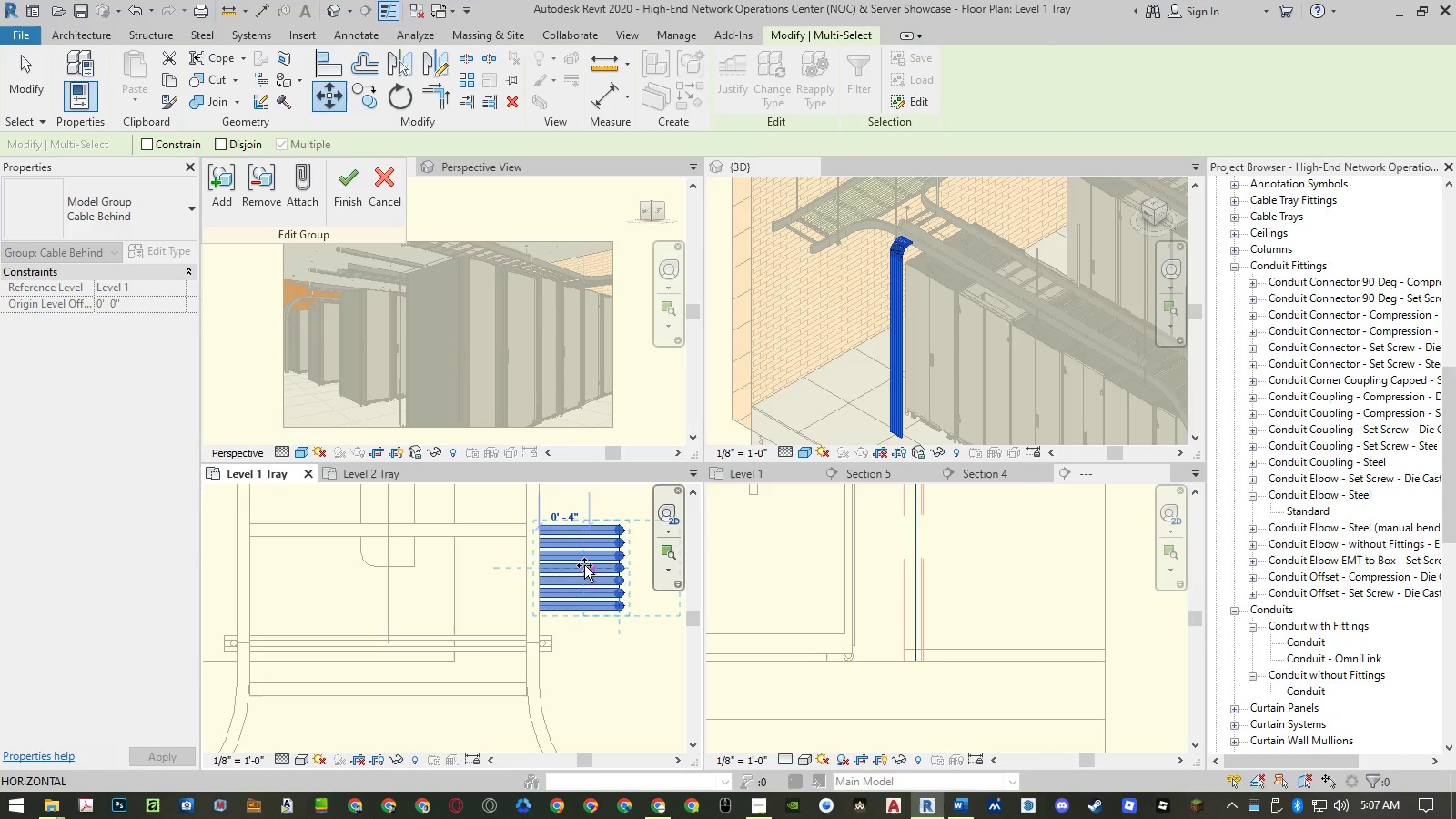 
scroll: coordinate [585, 565], scroll_direction: up, amount: 5.0
 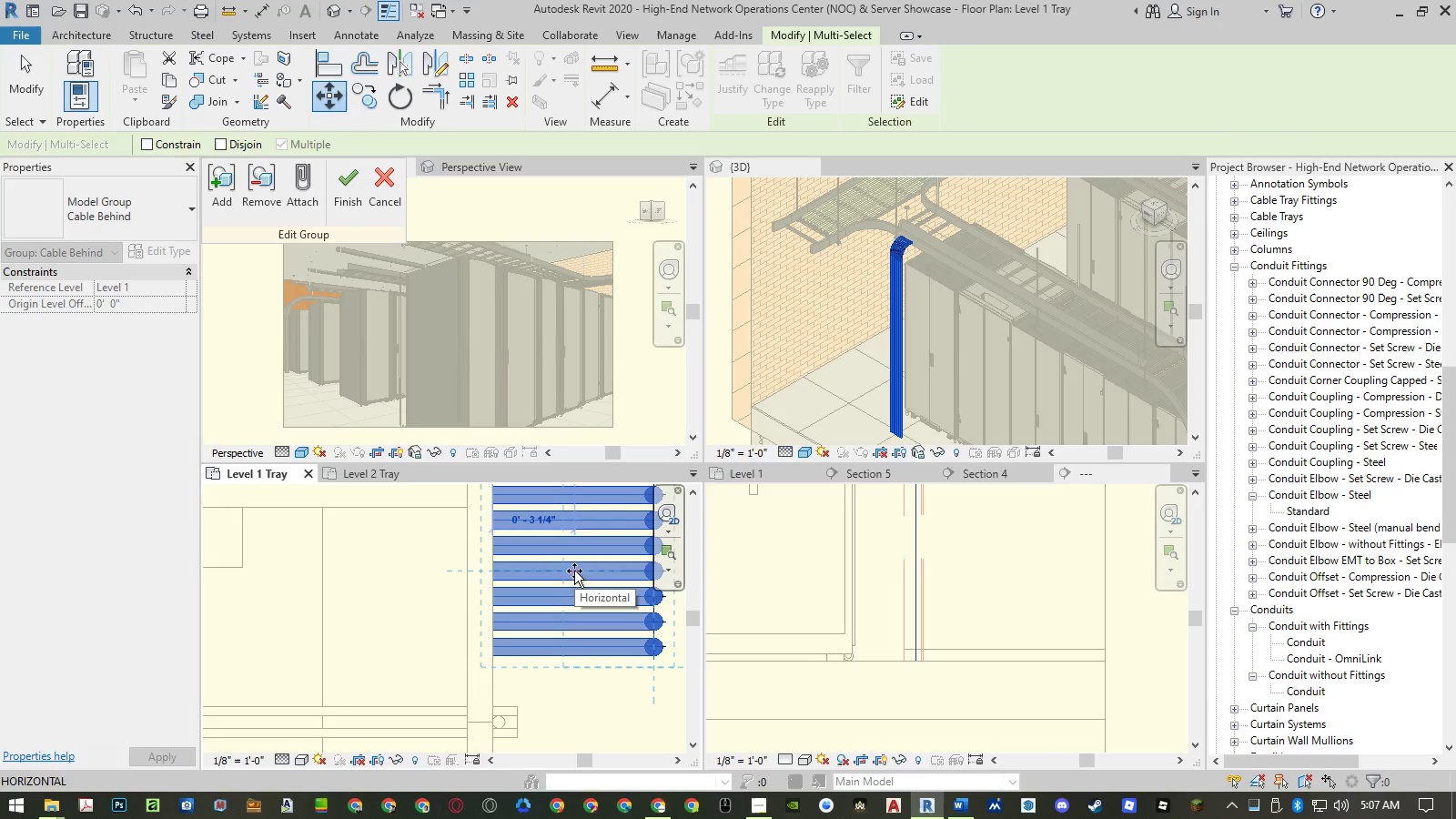 
wait(6.39)
 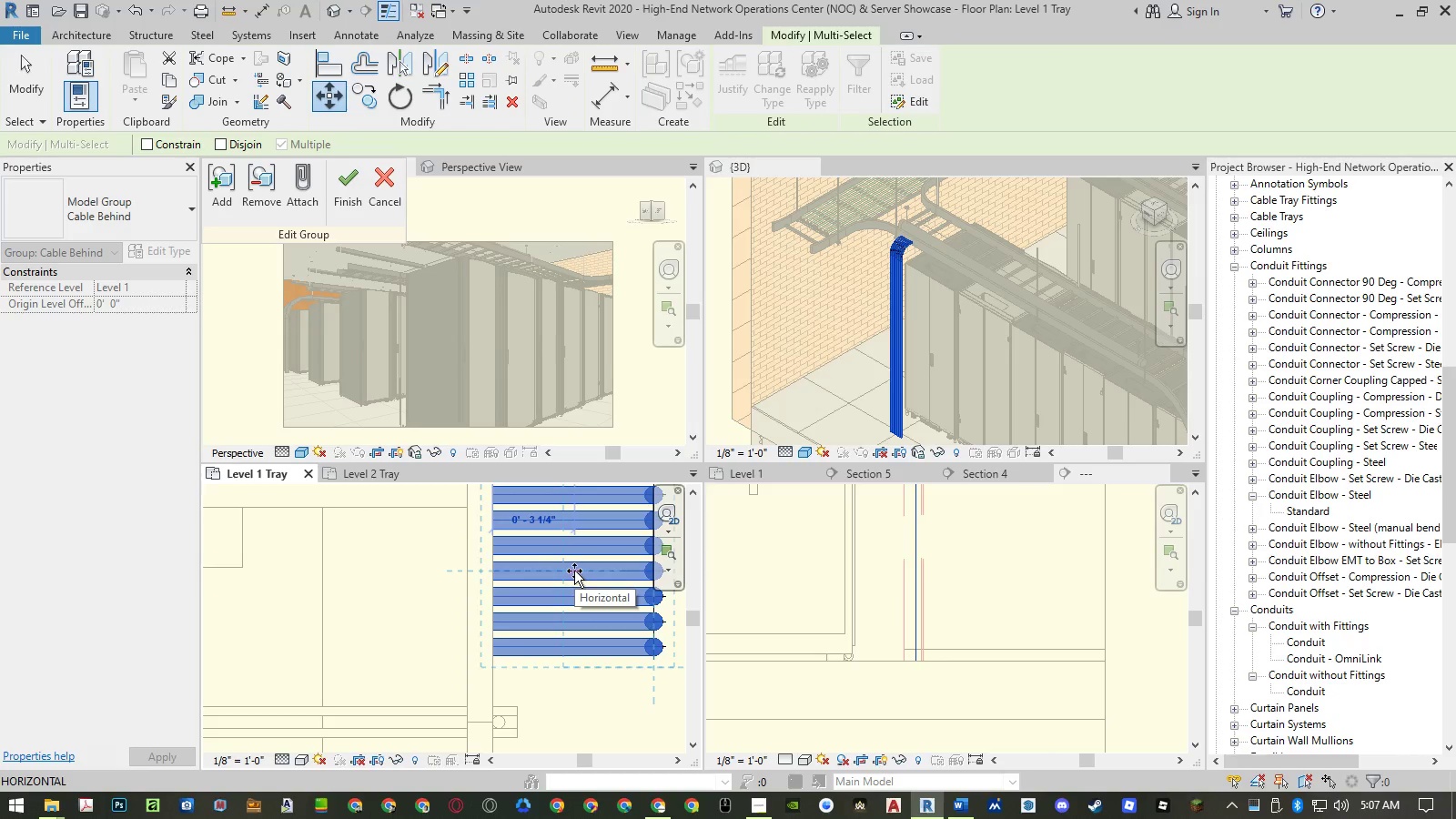 
scroll: coordinate [574, 571], scroll_direction: down, amount: 3.0
 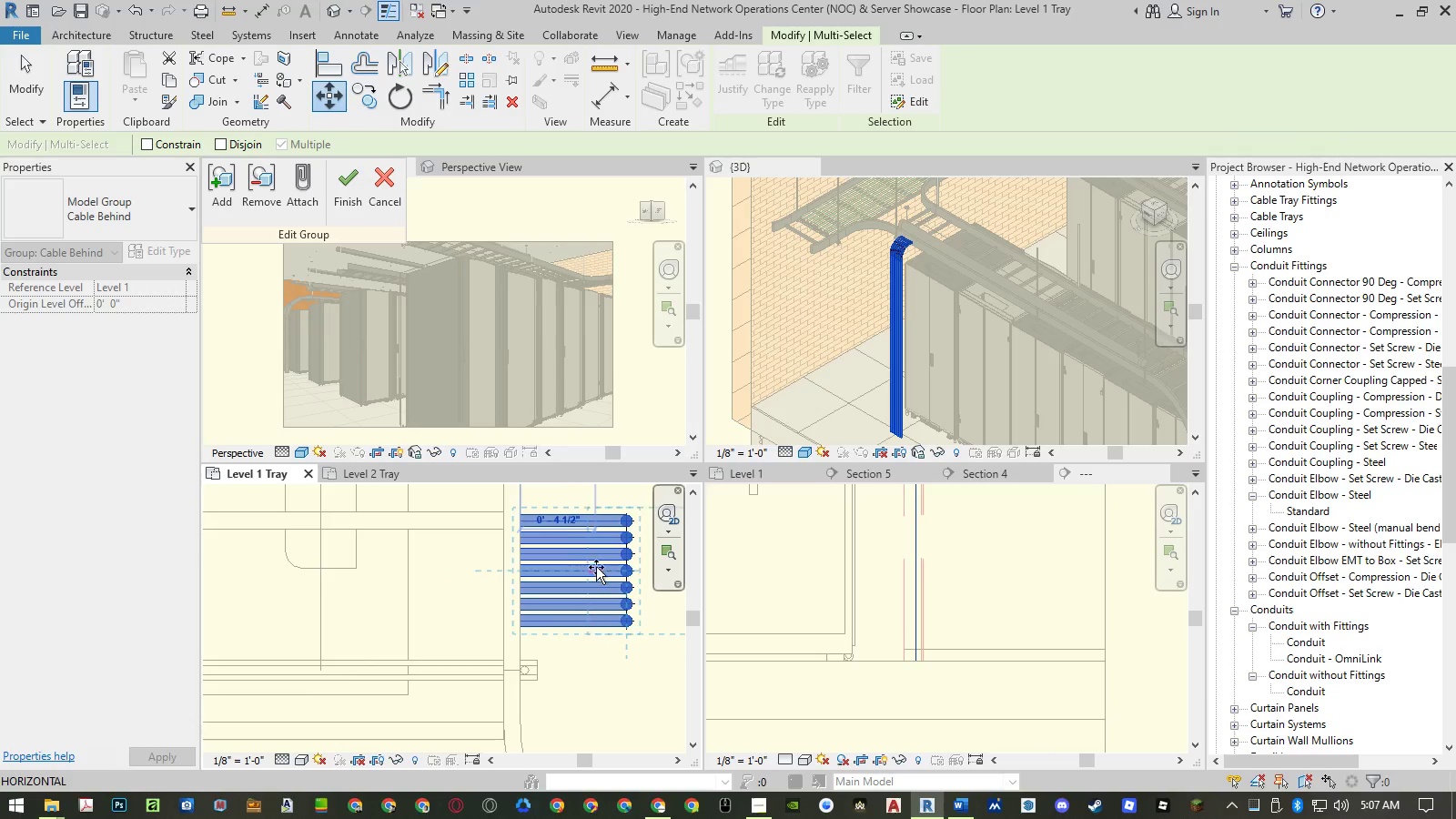 
scroll: coordinate [624, 563], scroll_direction: up, amount: 3.0
 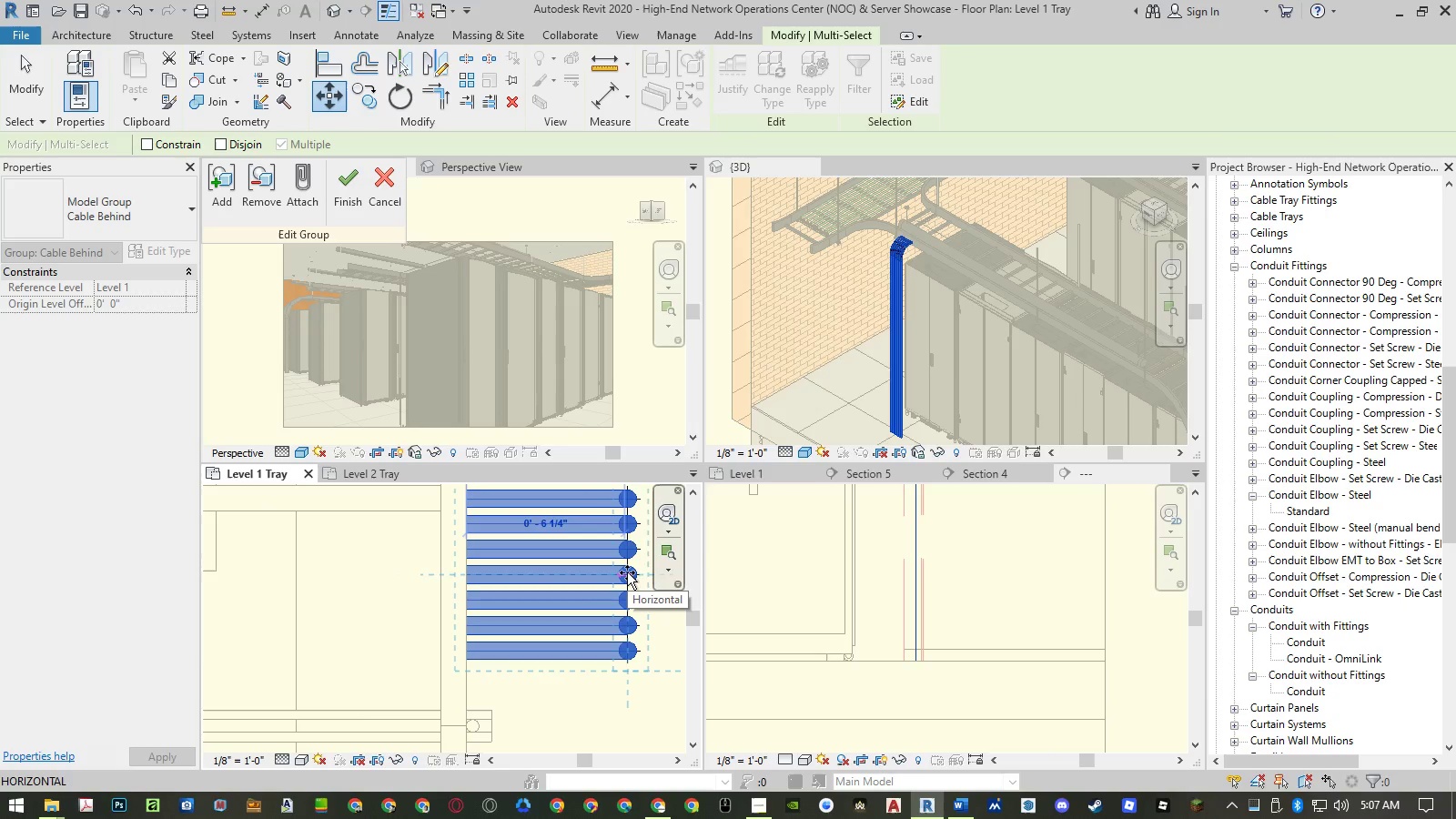 
key(Numpad3)
 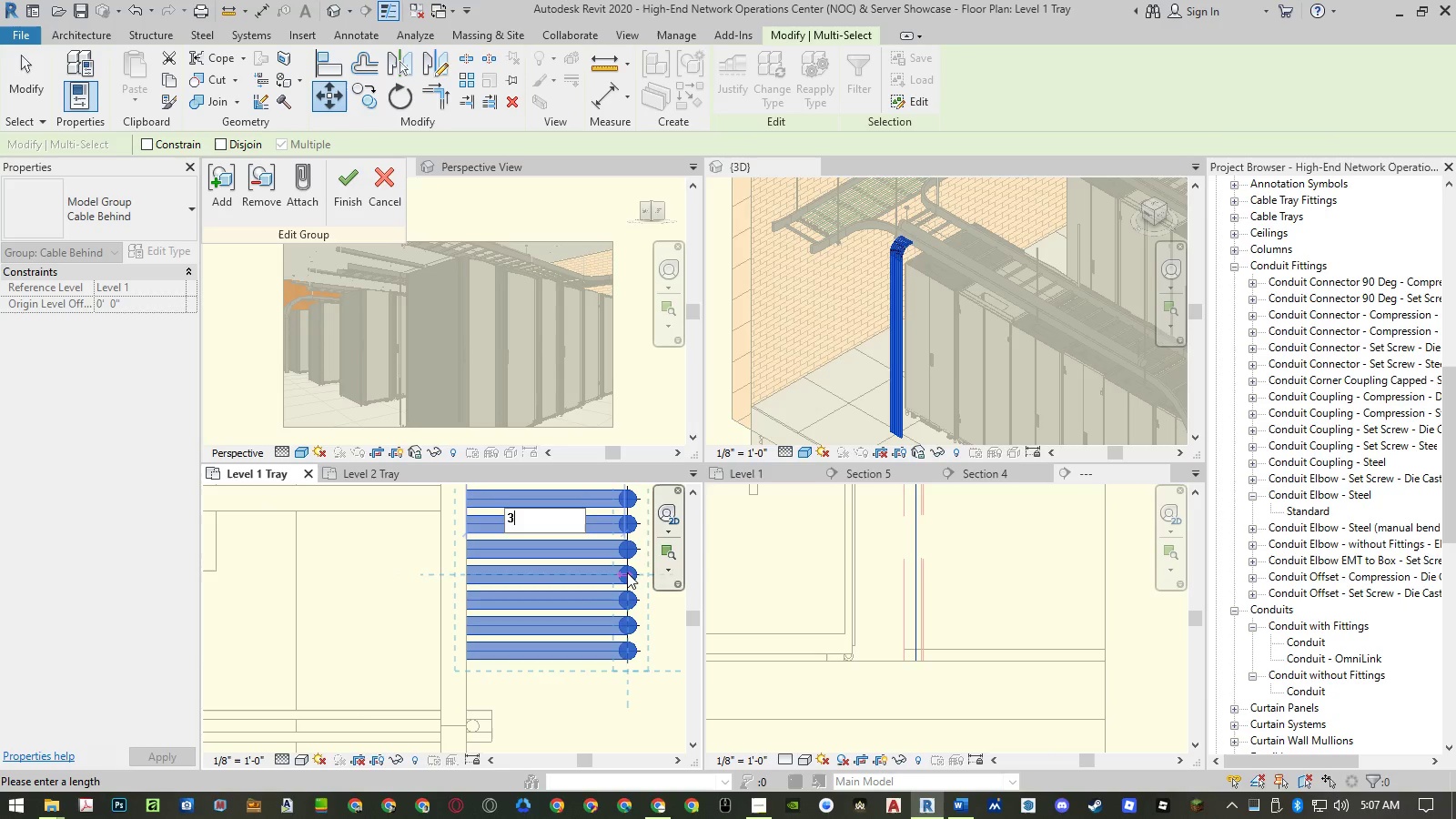 
key(NumpadEnter)
 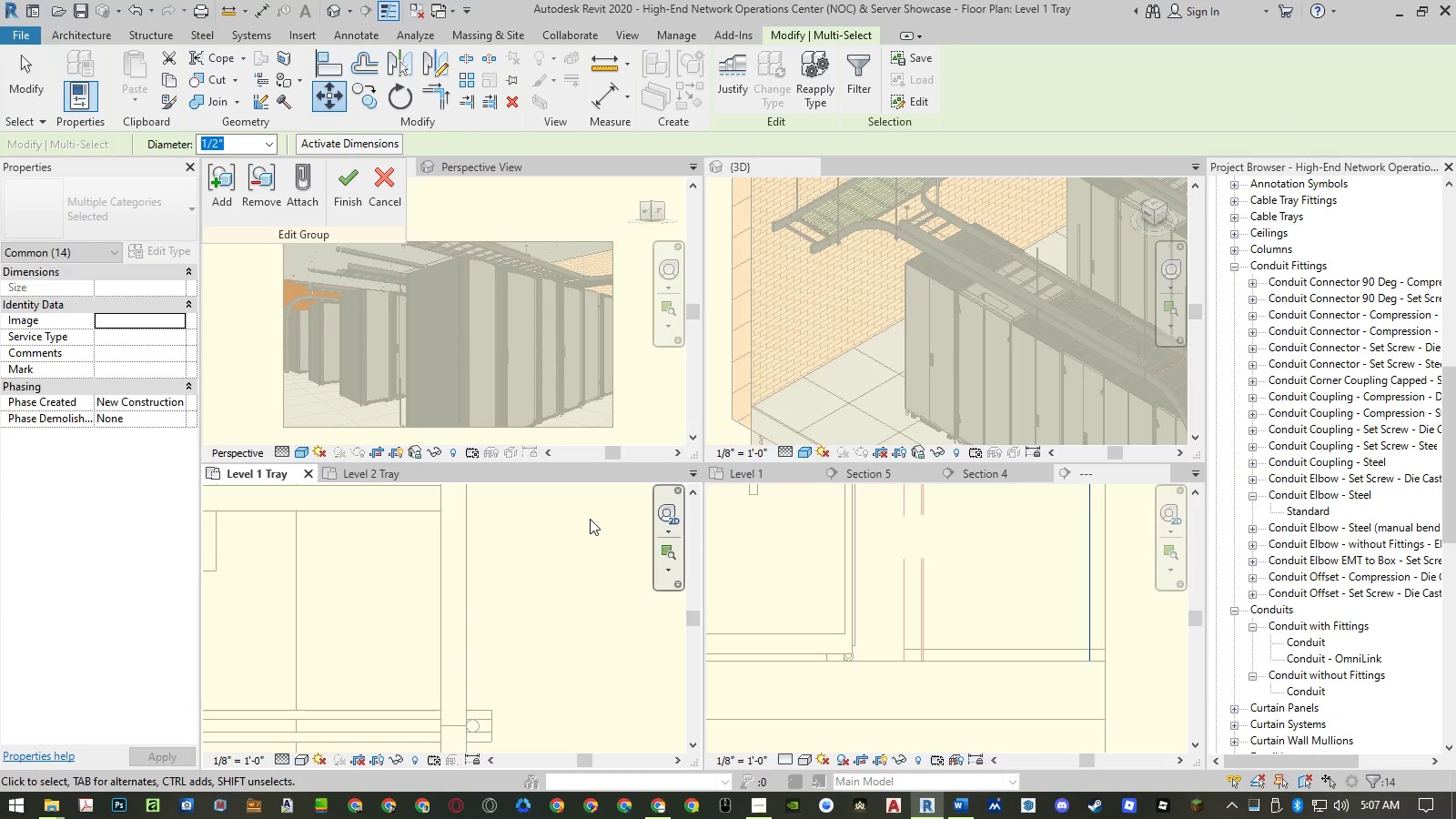 
key(Control+ControlLeft)
 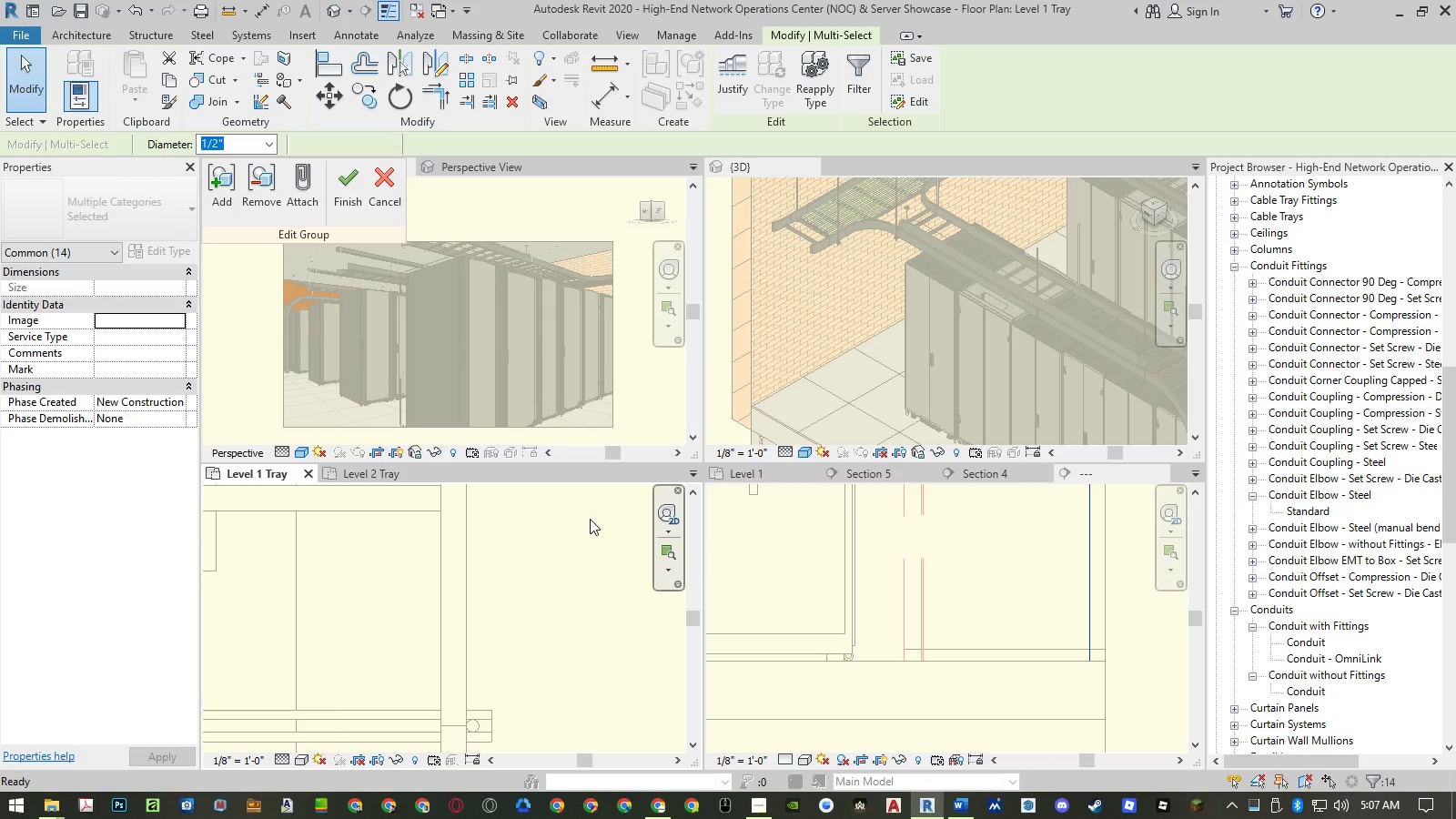 
key(Control+Z)
 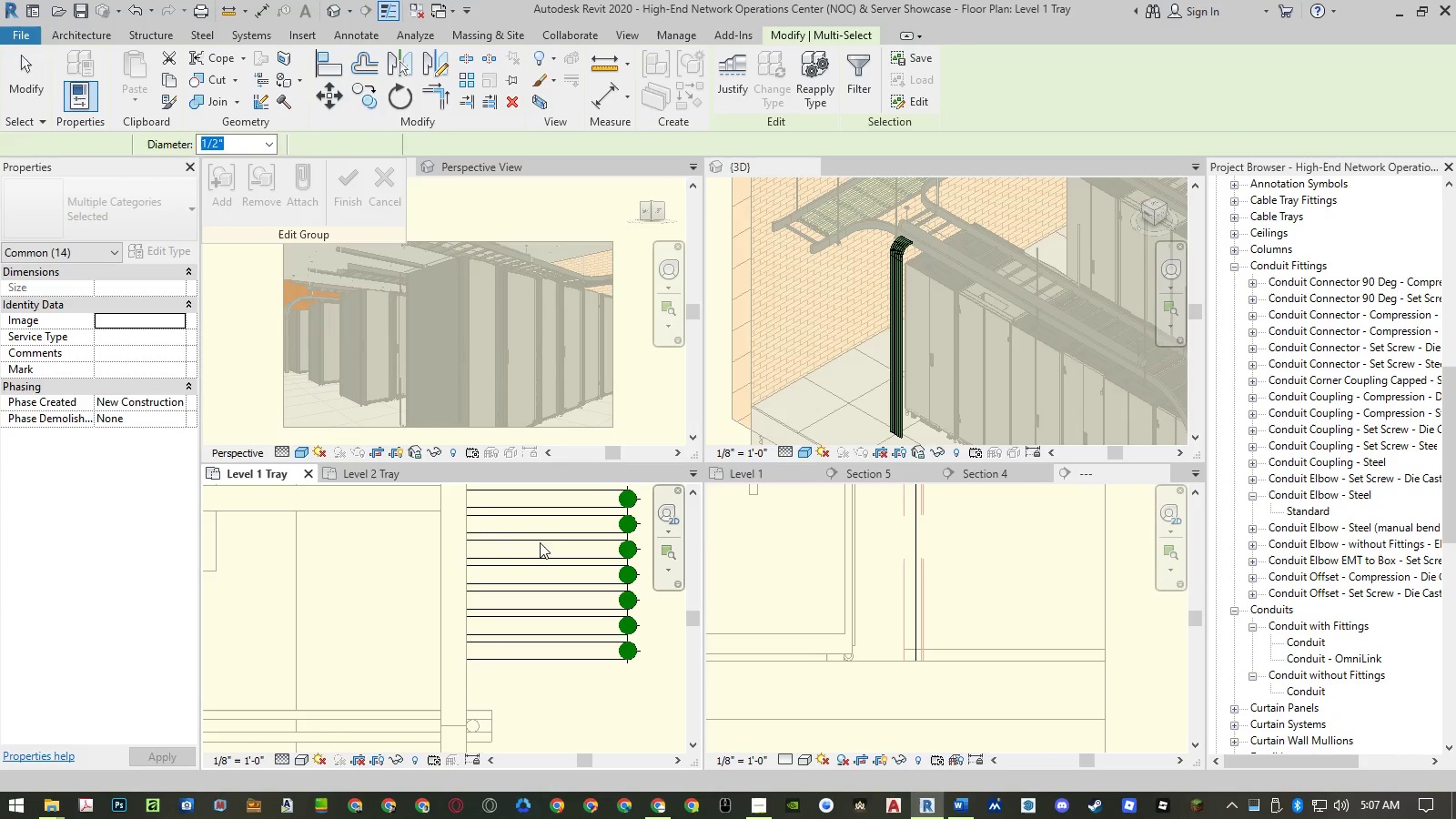 
scroll: coordinate [473, 576], scroll_direction: down, amount: 6.0
 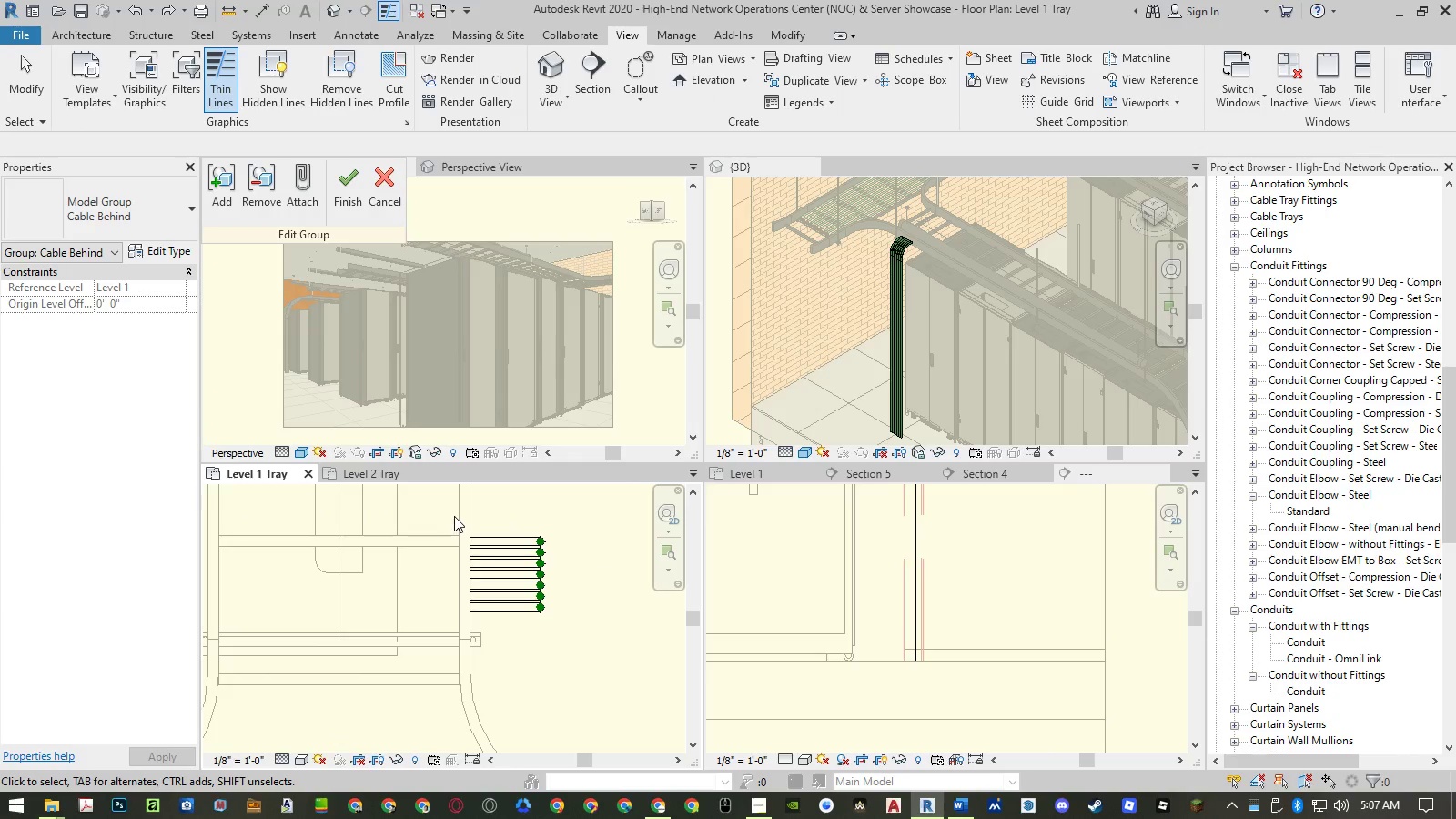 
left_click_drag(start_coordinate=[445, 513], to_coordinate=[557, 622])
 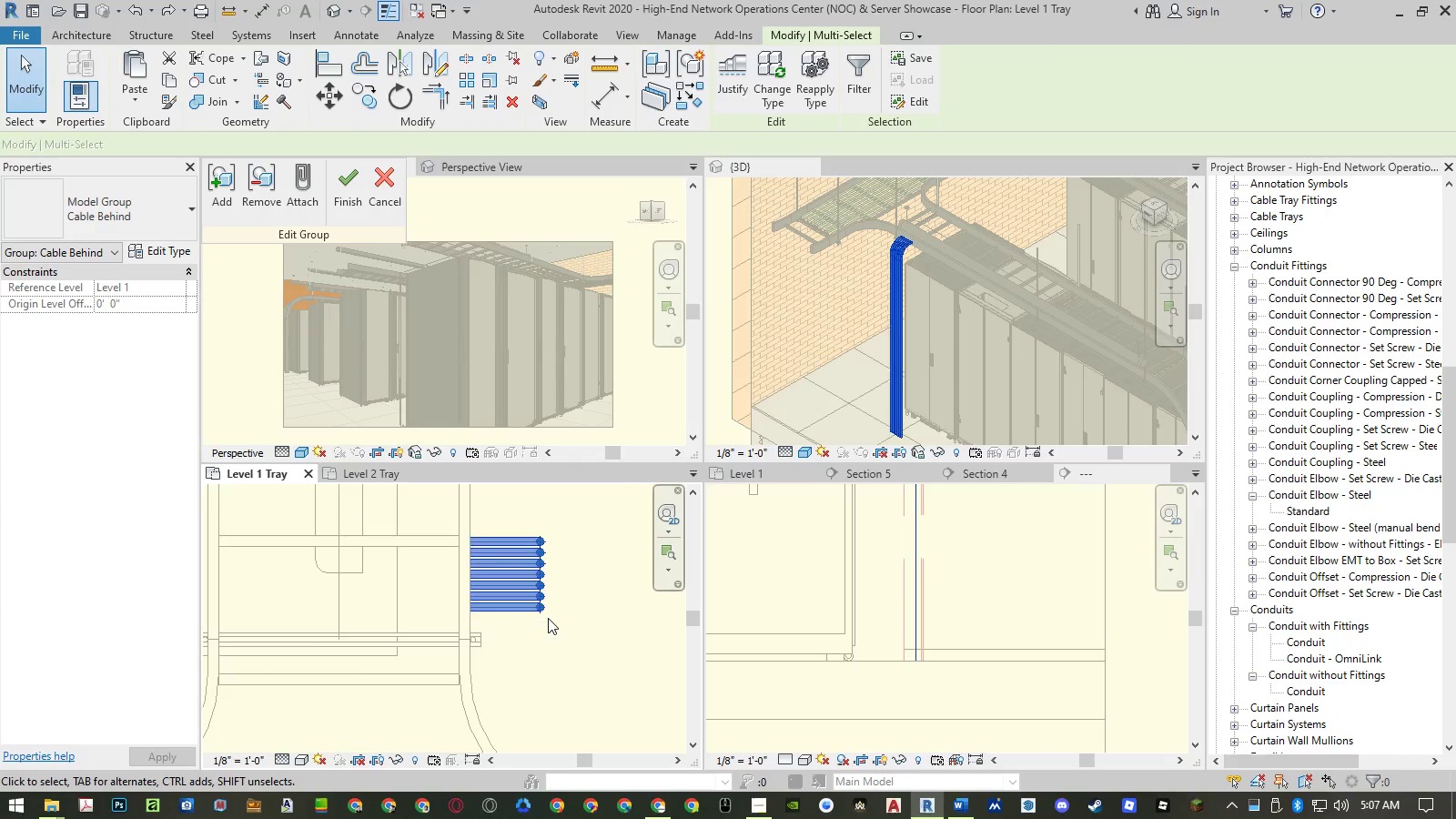 
type(mv)
 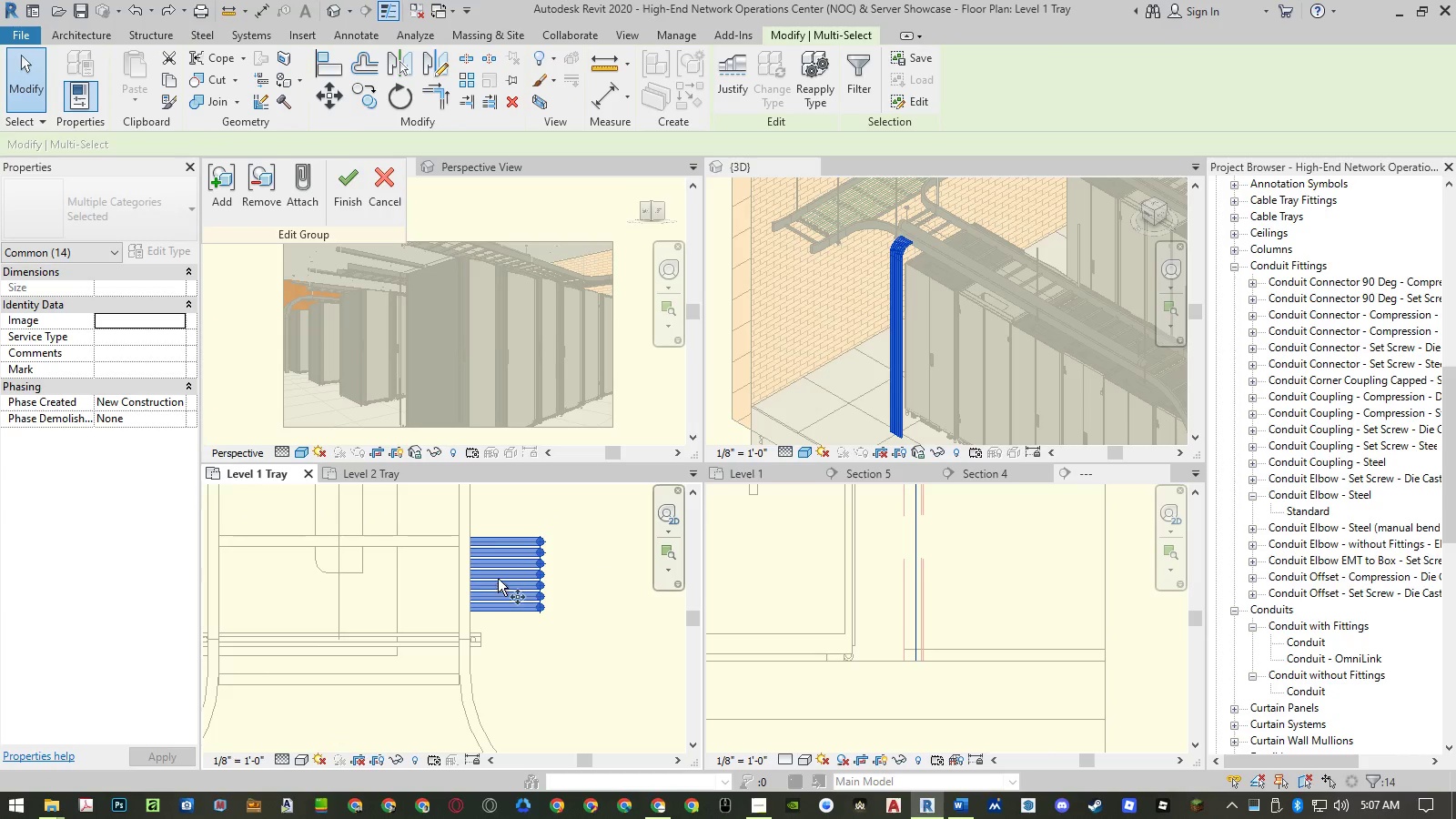 
scroll: coordinate [476, 602], scroll_direction: up, amount: 5.0
 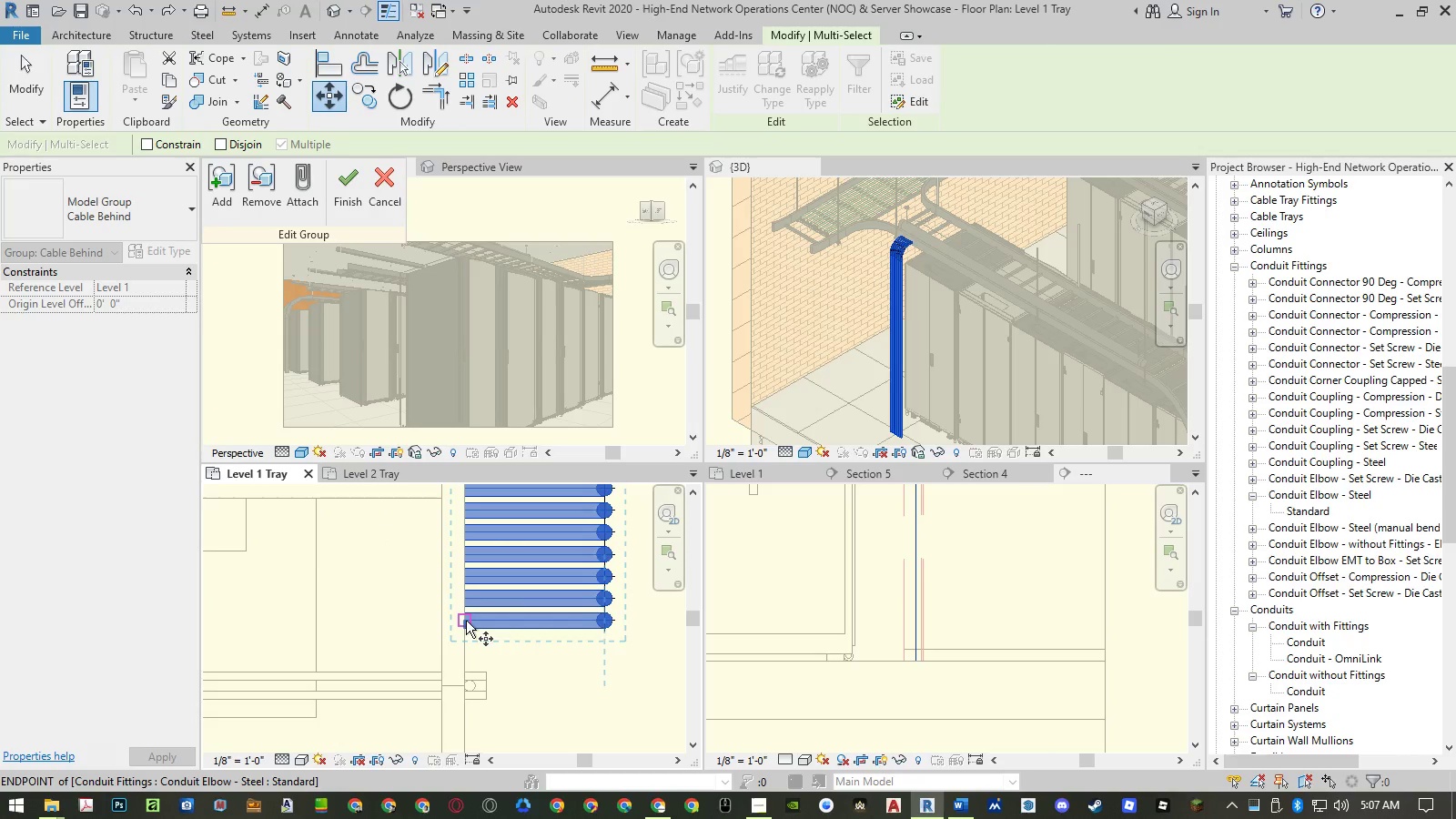 
left_click([466, 621])
 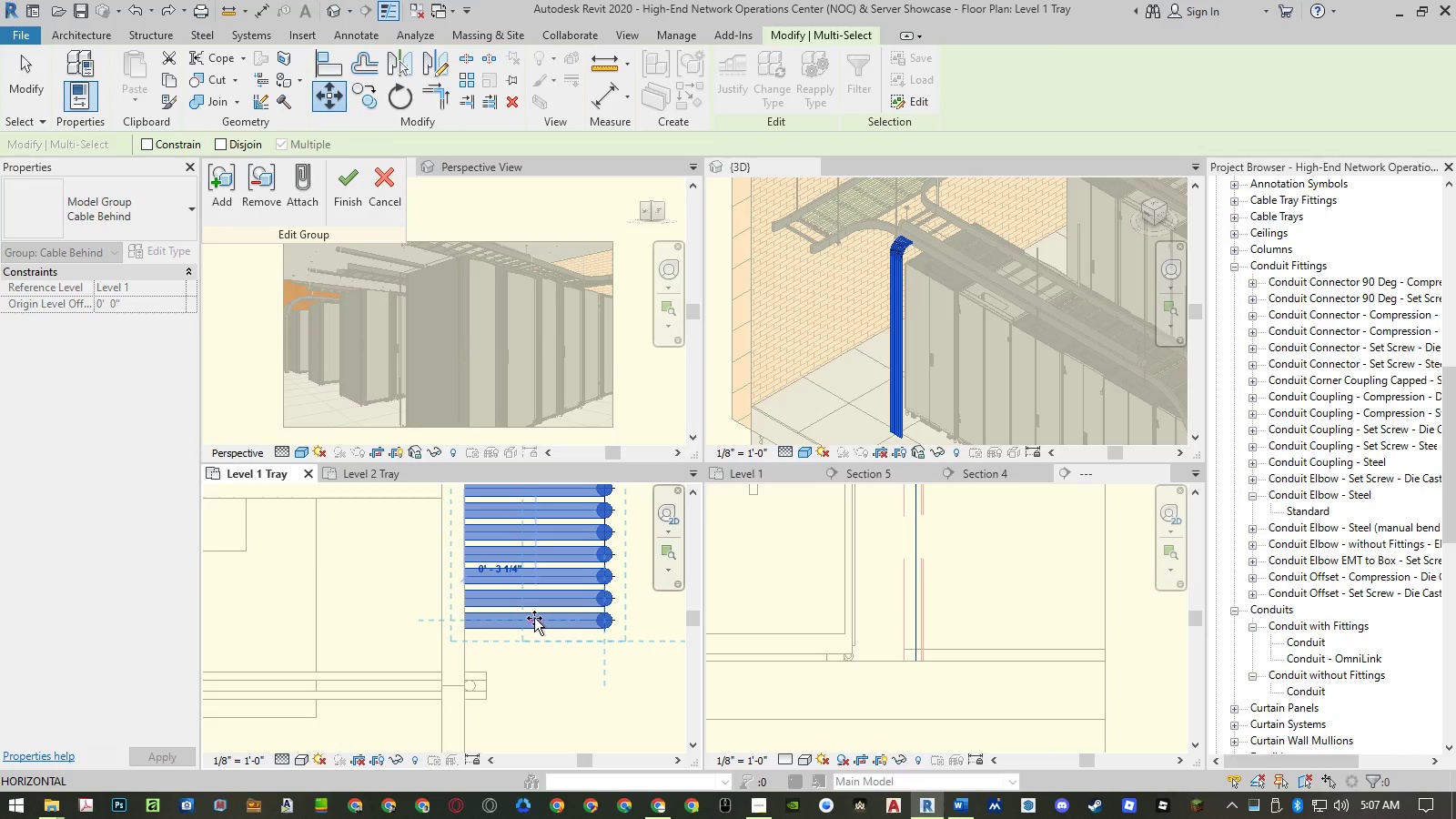 
left_click([531, 617])
 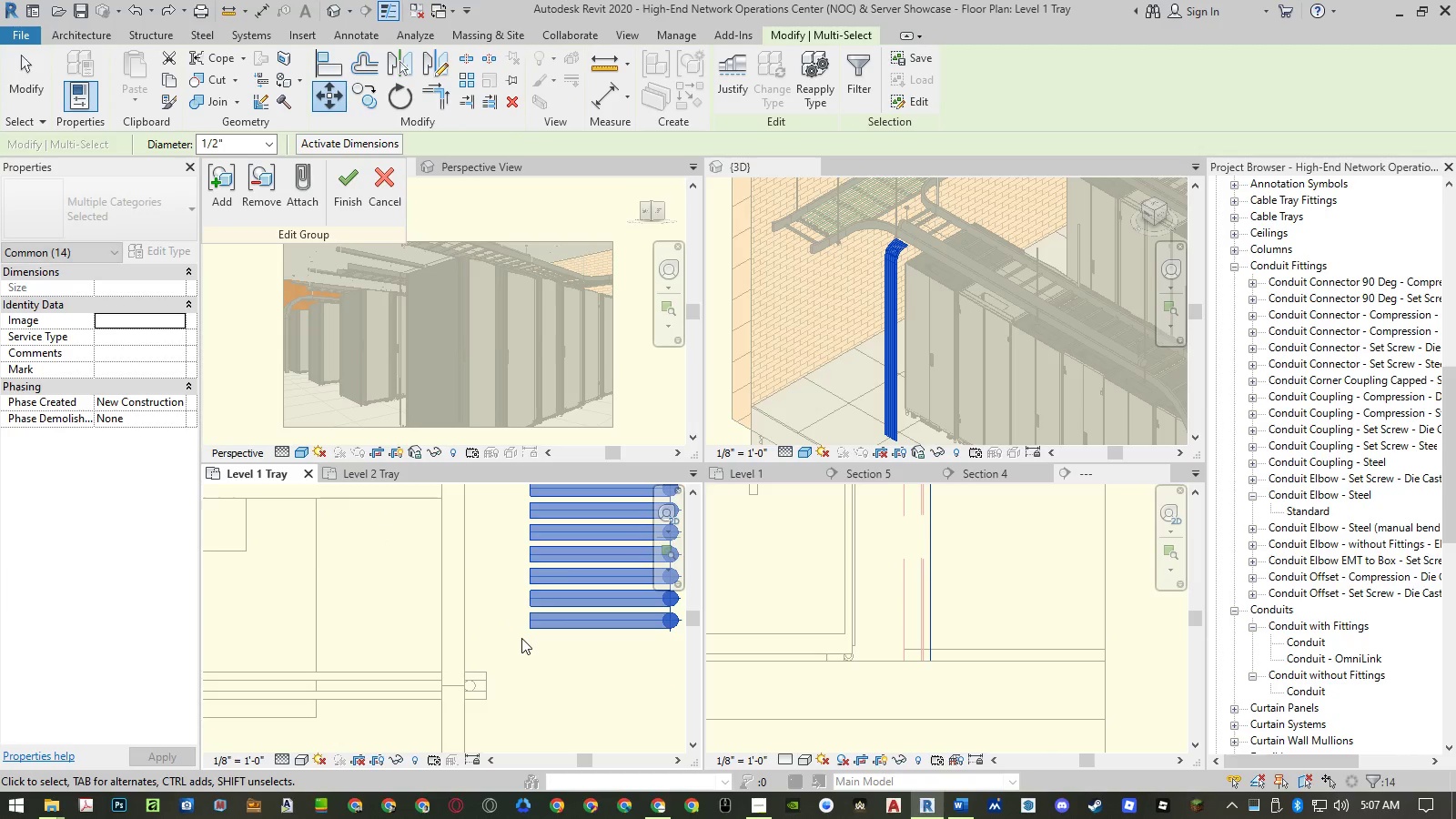 
scroll: coordinate [521, 630], scroll_direction: down, amount: 6.0
 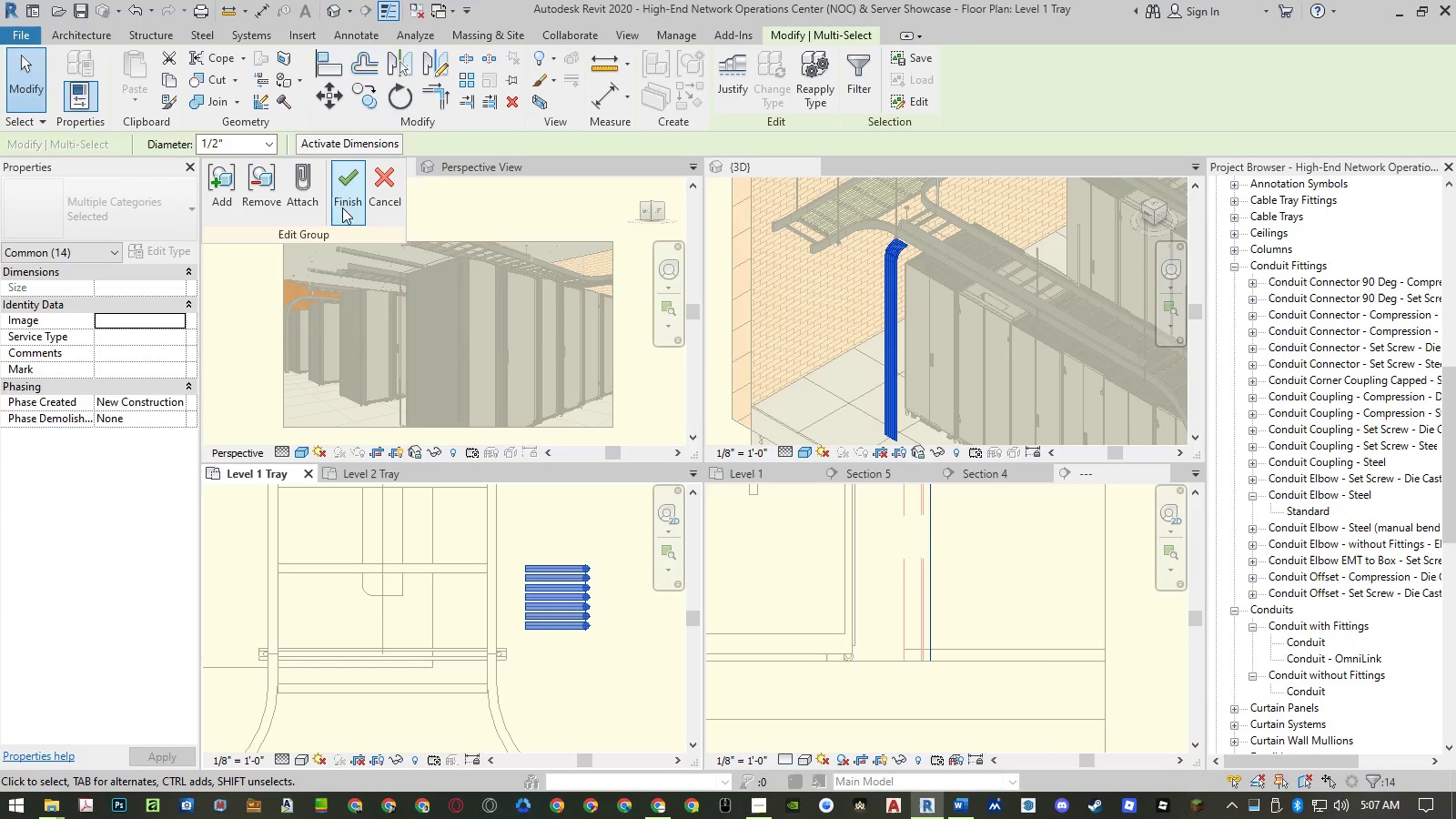 
left_click([338, 206])
 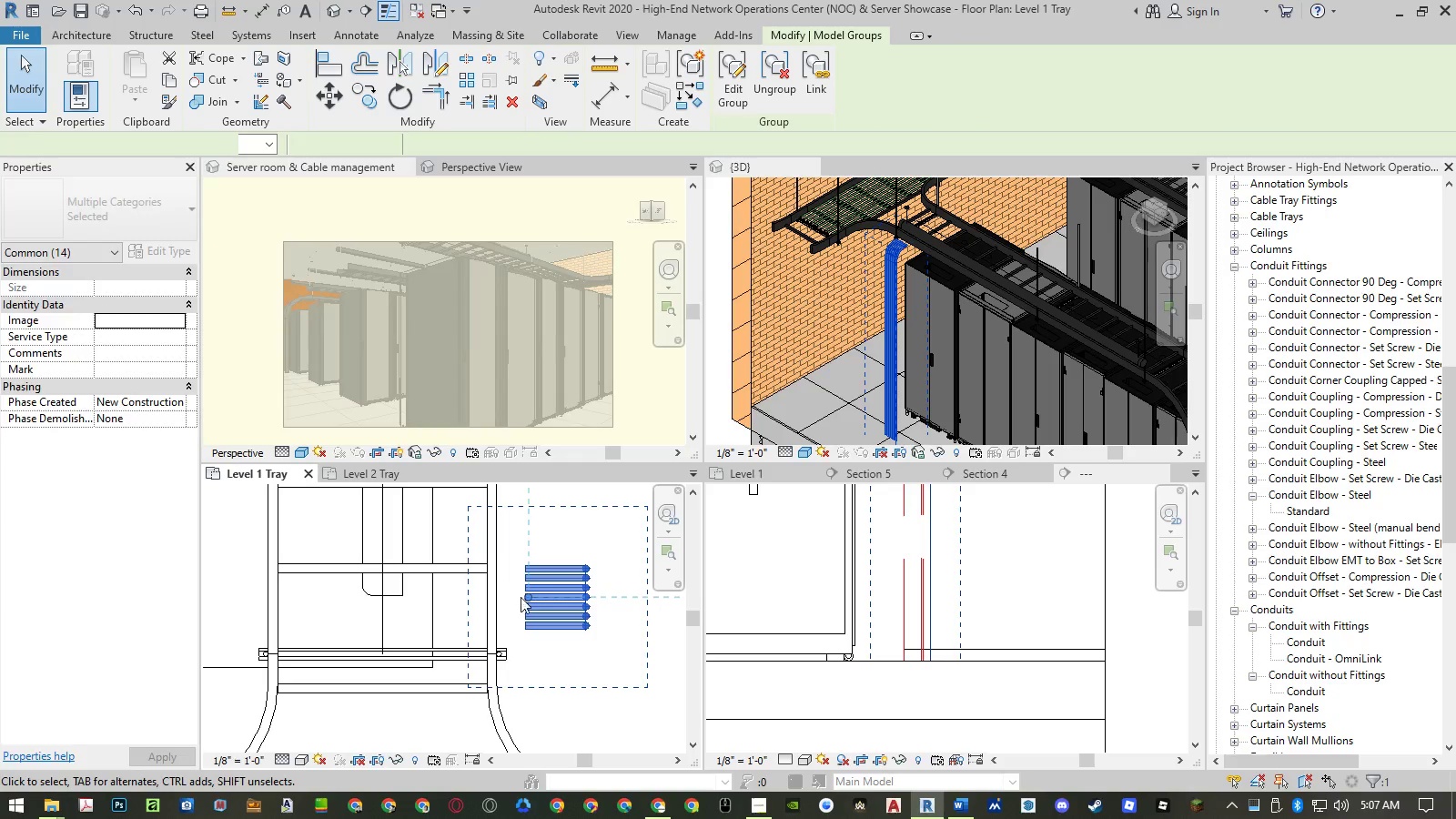 
scroll: coordinate [526, 602], scroll_direction: up, amount: 9.0
 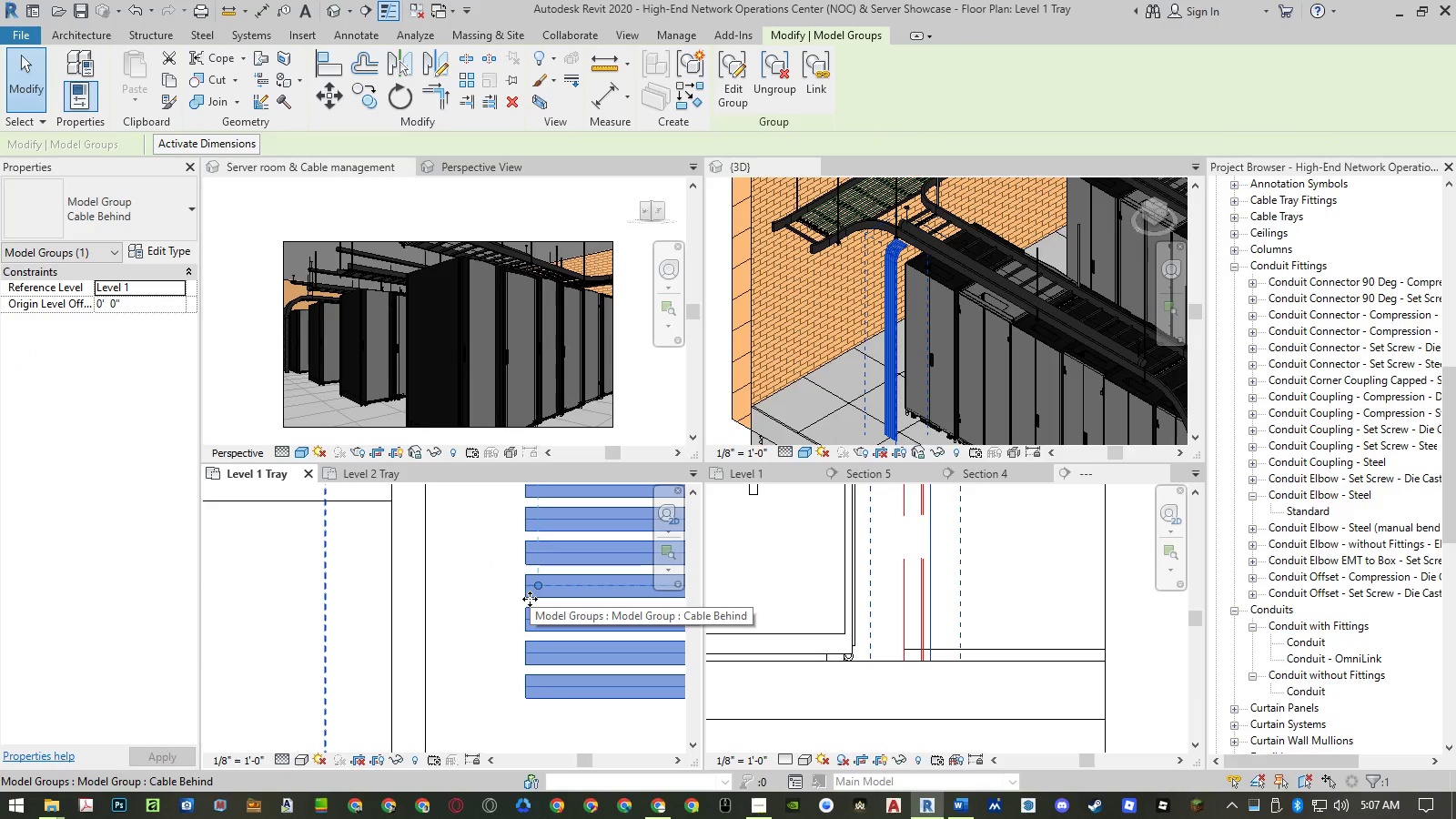 
type(dll)
 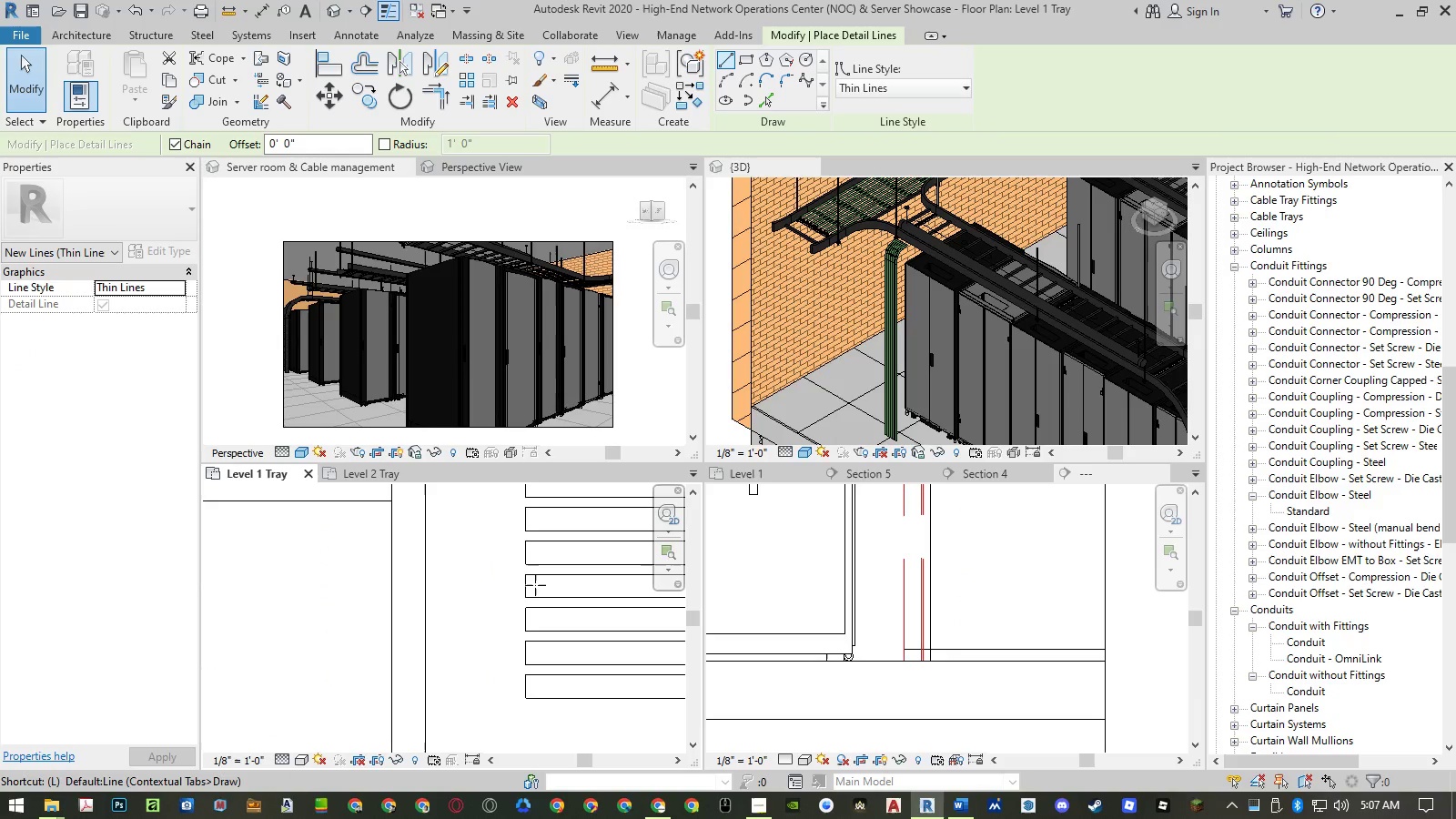 
left_click([527, 585])
 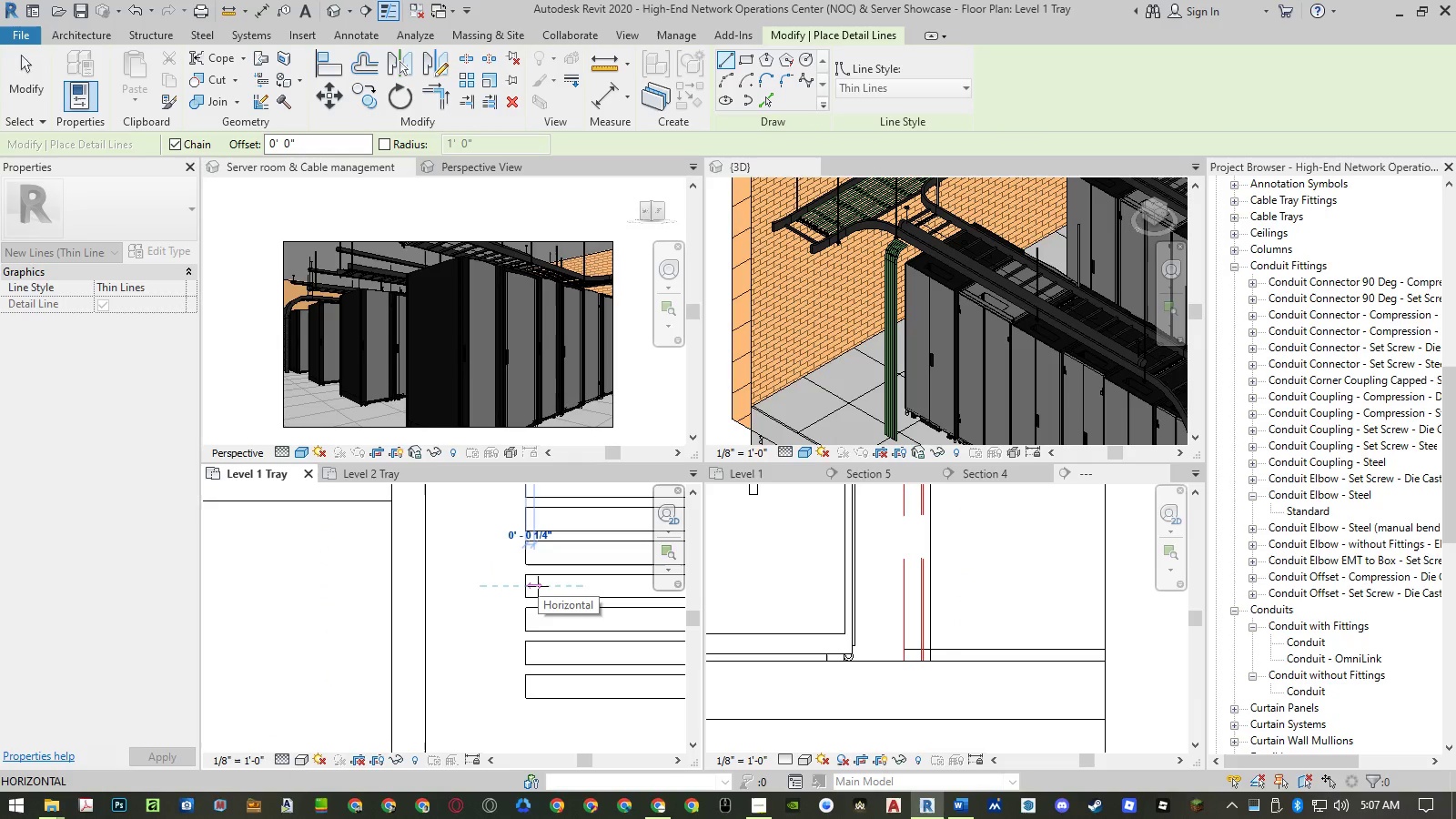 
key(Escape)
 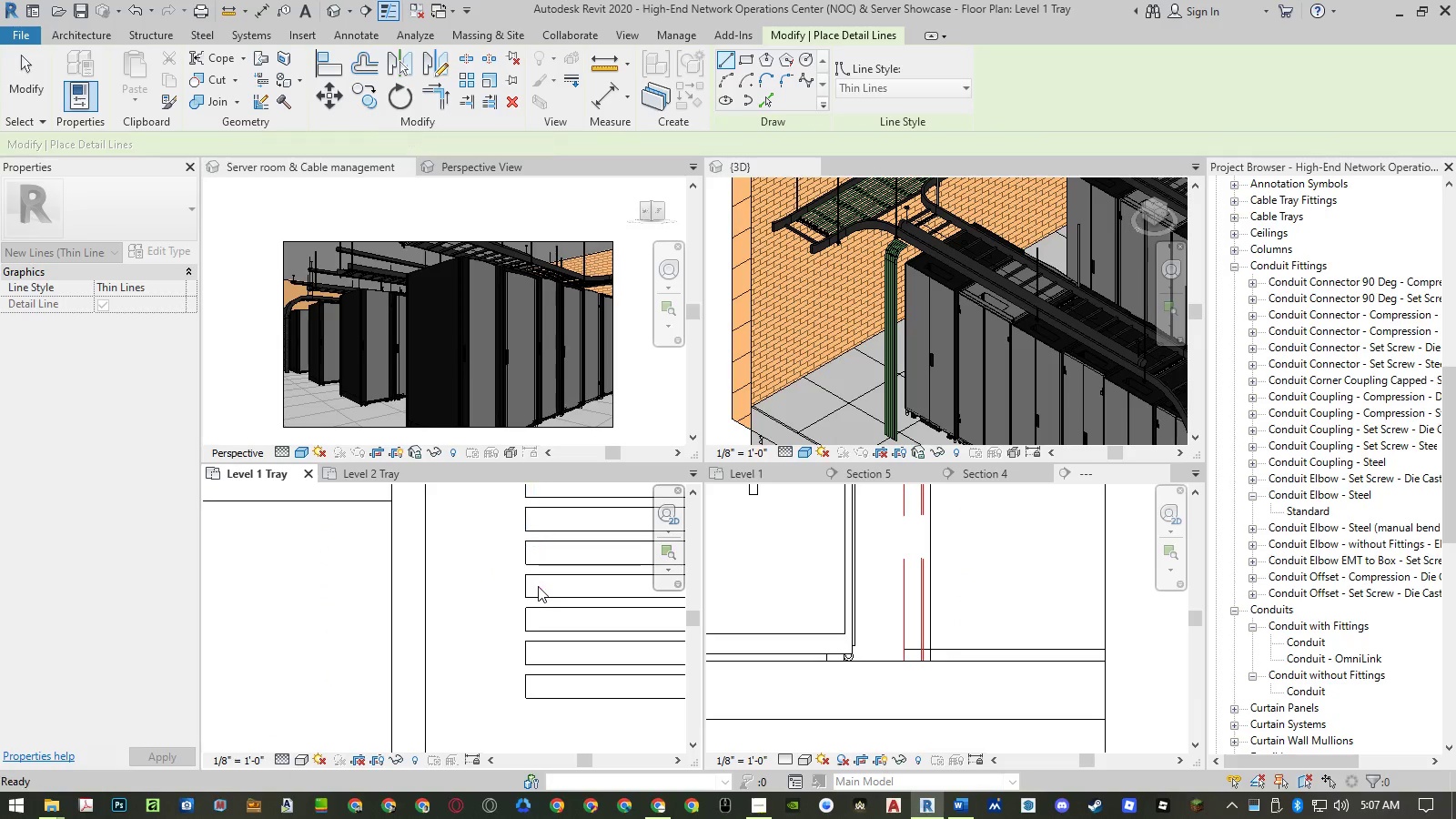 
key(Escape)
 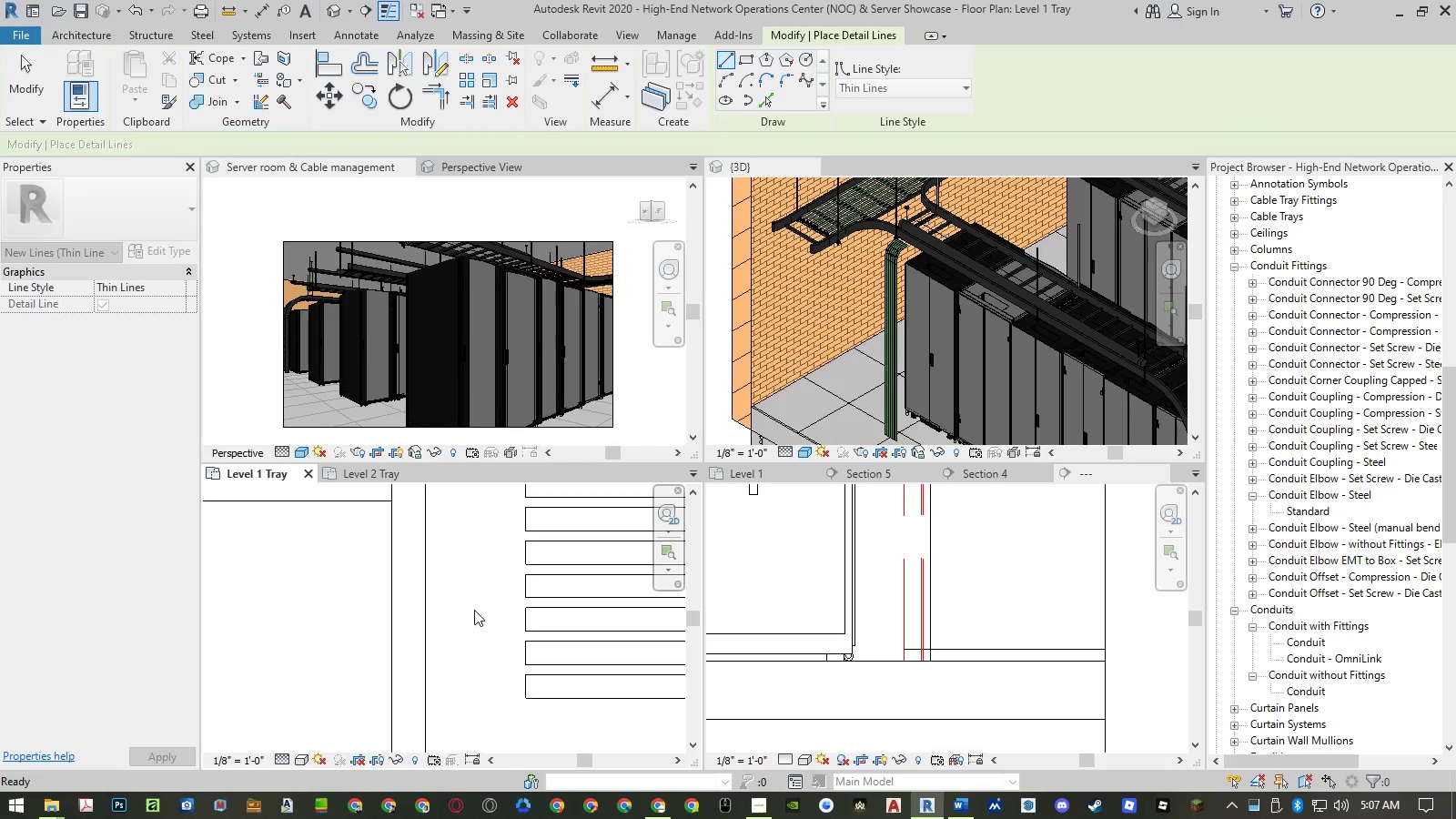 
scroll: coordinate [474, 610], scroll_direction: down, amount: 7.0
 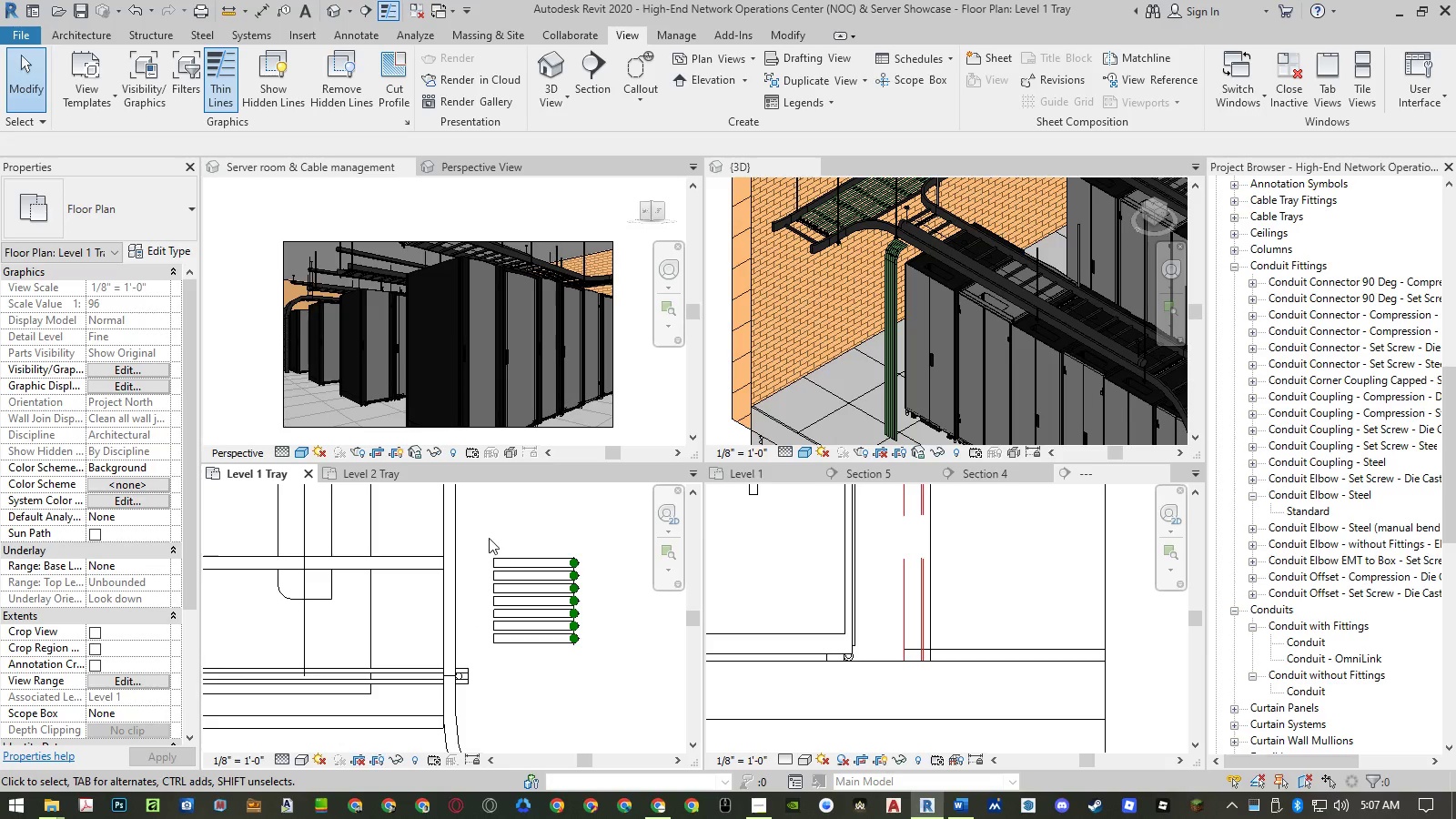 
left_click_drag(start_coordinate=[489, 537], to_coordinate=[603, 663])
 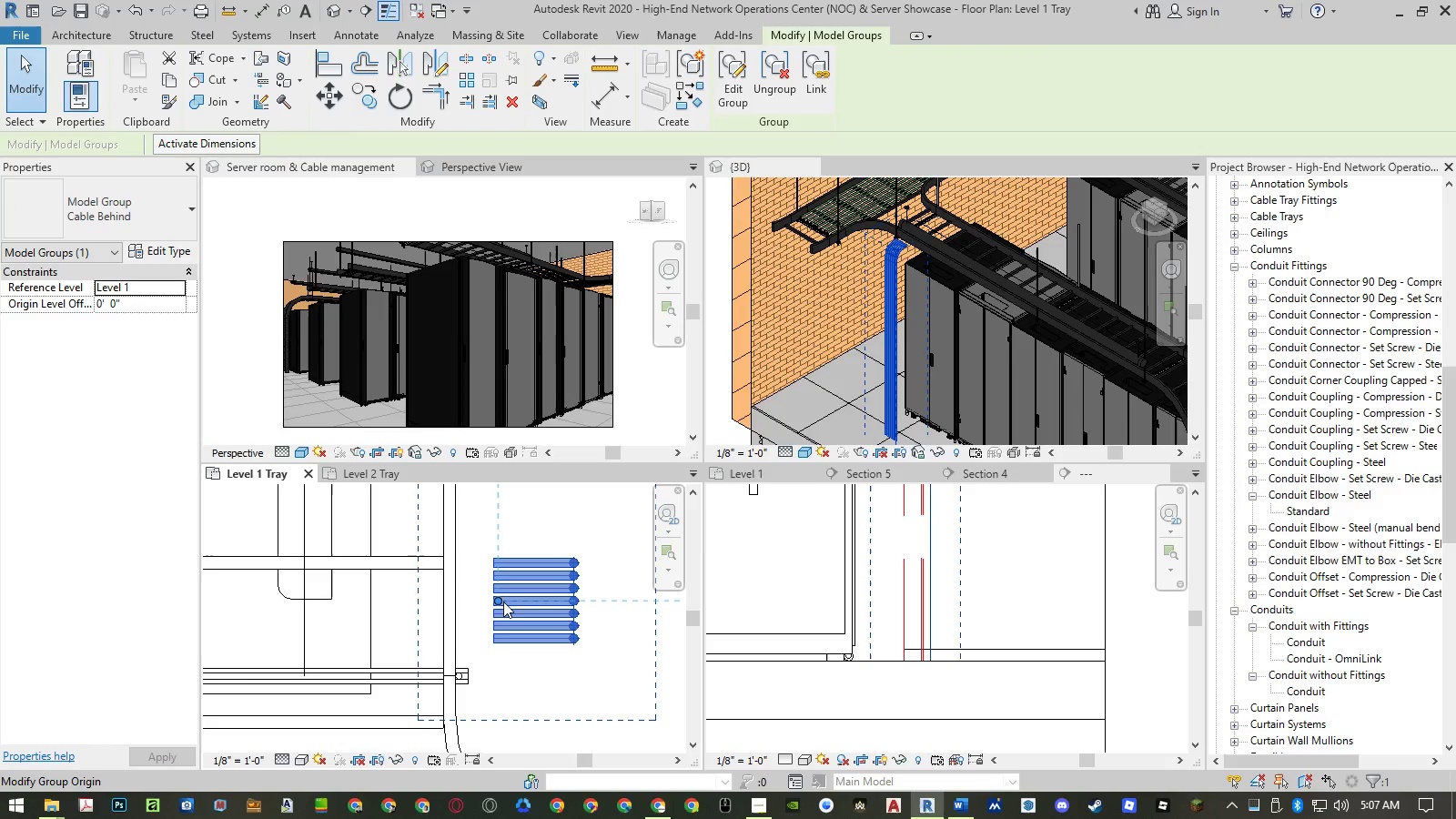 
left_click_drag(start_coordinate=[499, 601], to_coordinate=[492, 601])
 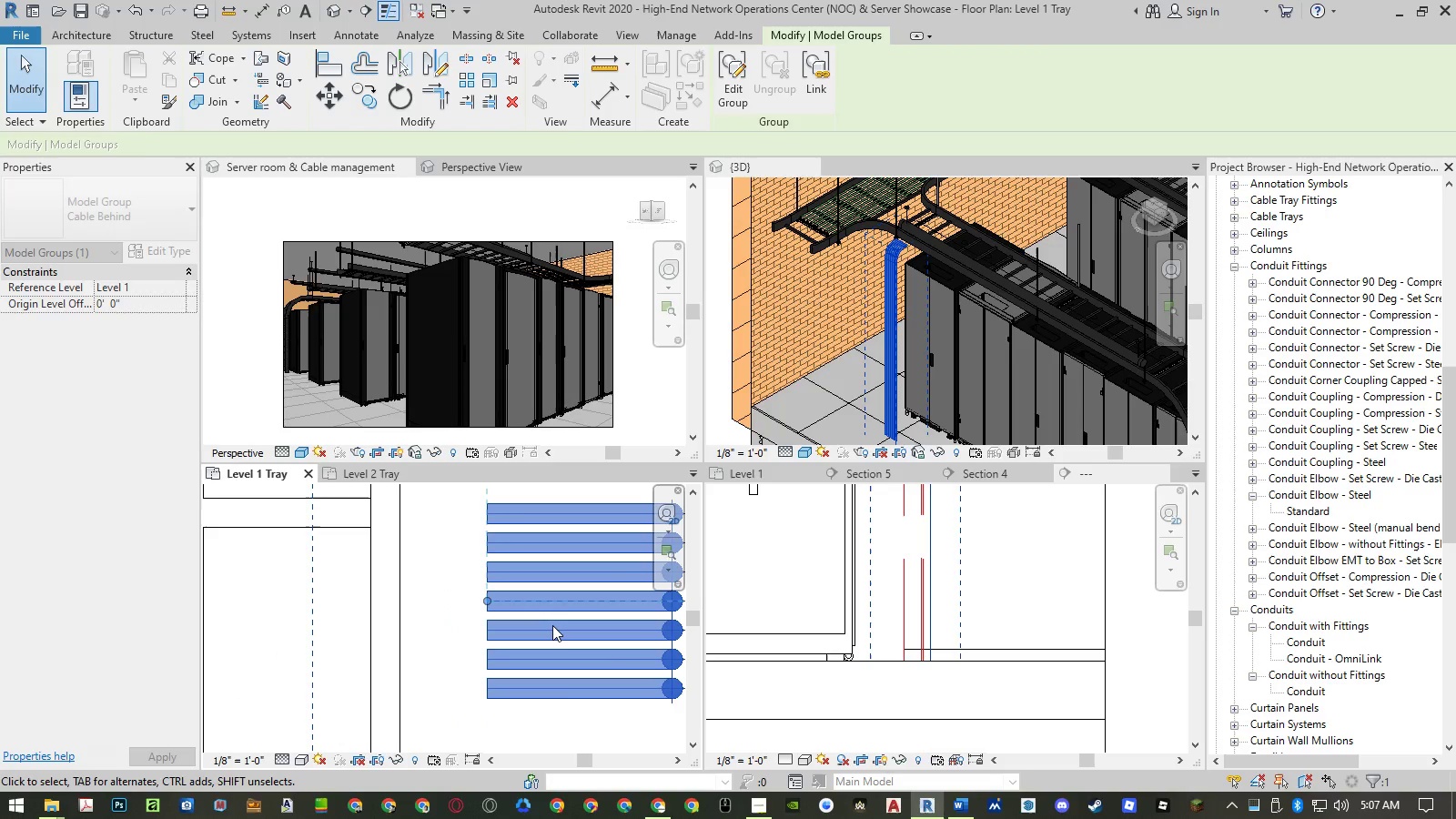 
scroll: coordinate [499, 601], scroll_direction: up, amount: 6.0
 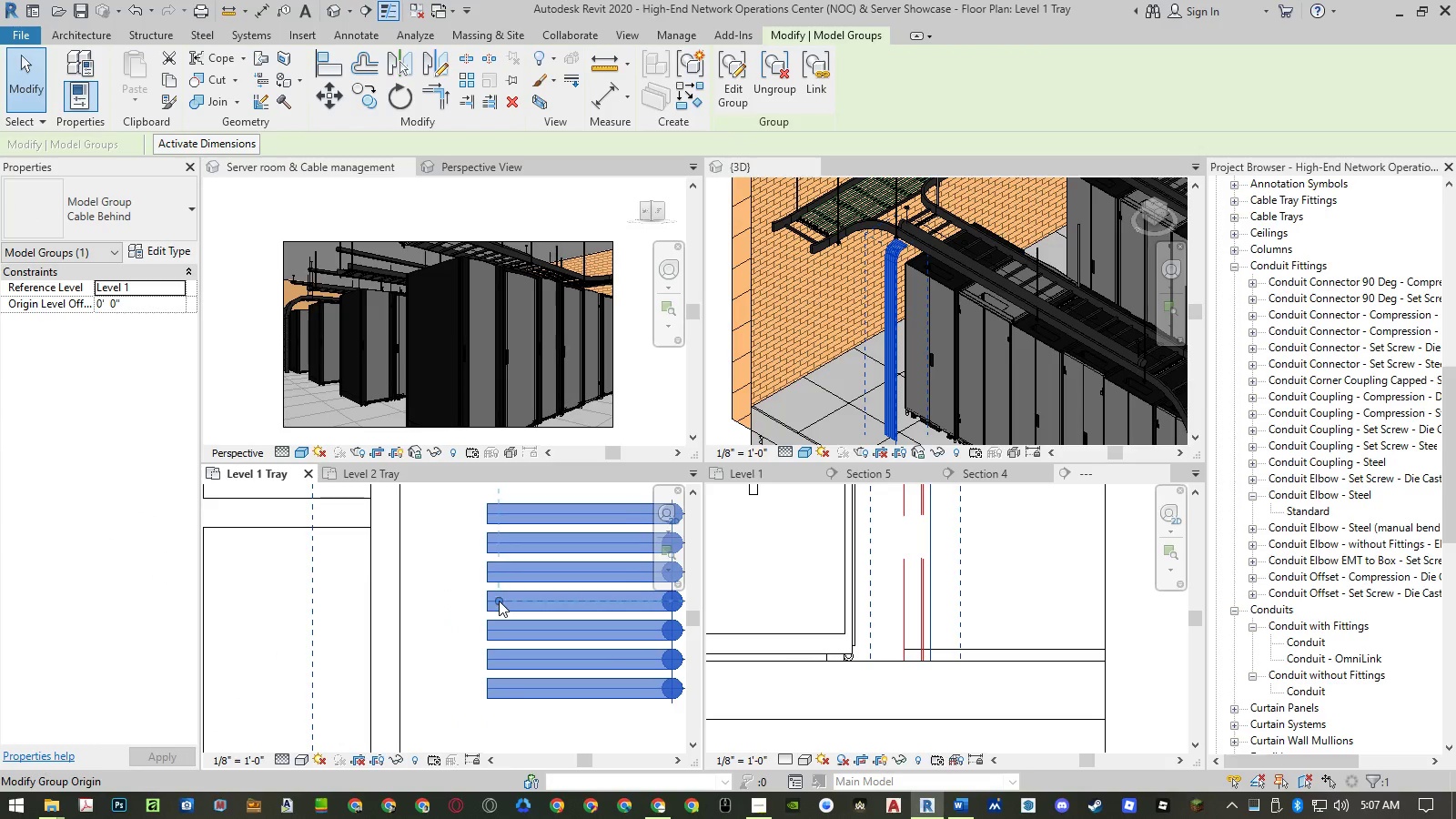 
key(Control+ControlLeft)
 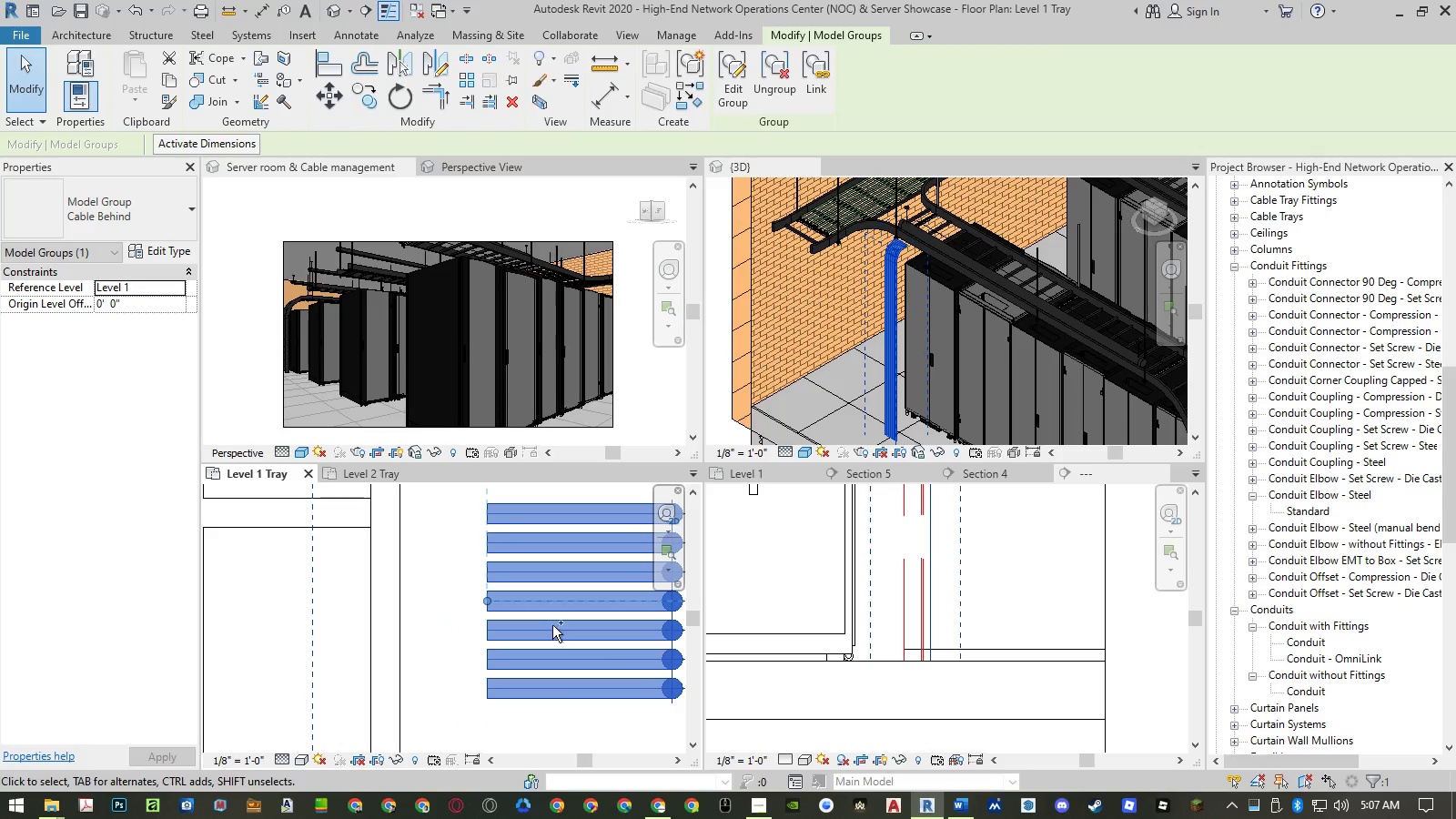 
key(Control+Z)
 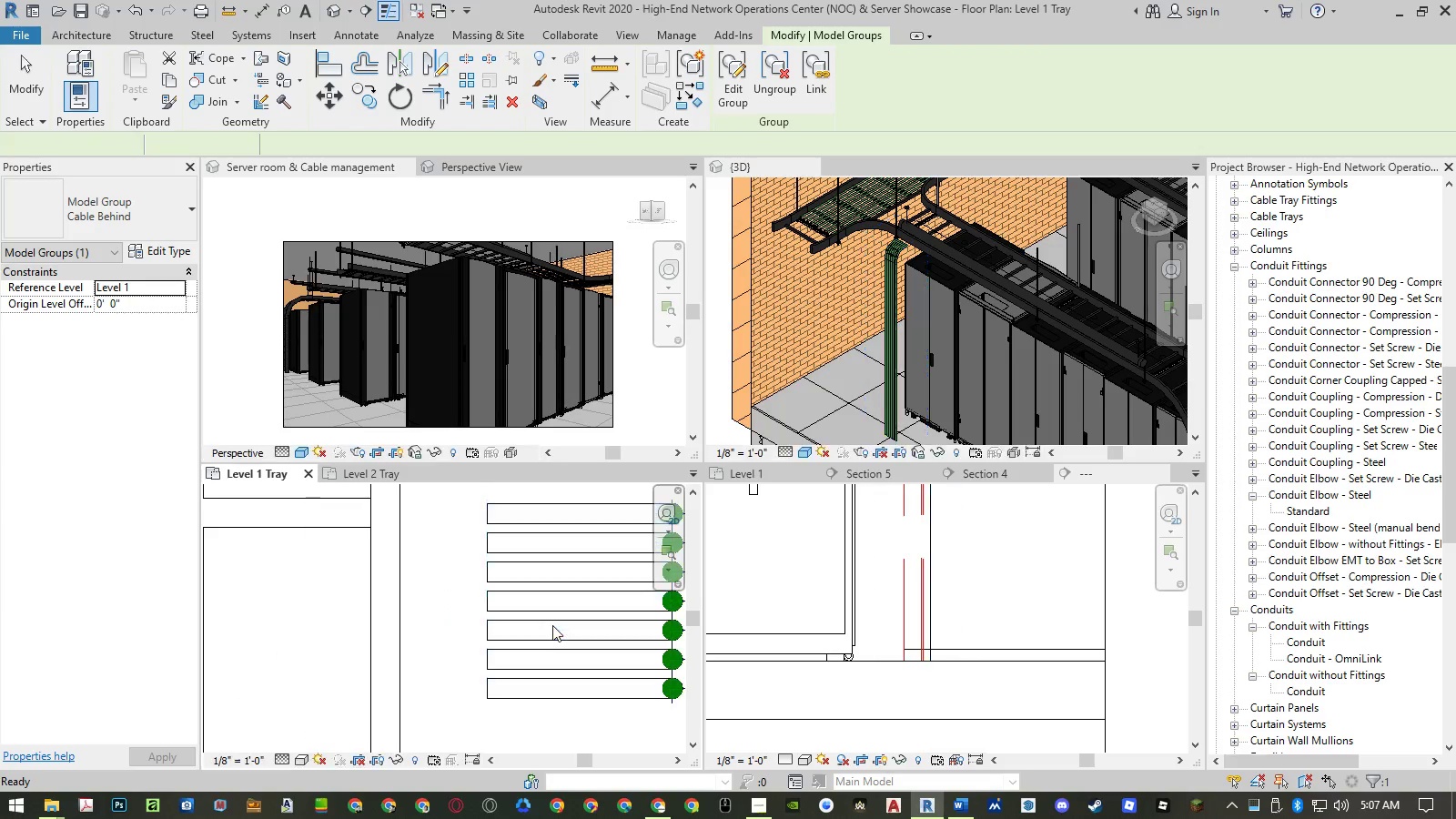 
key(Control+Z)
 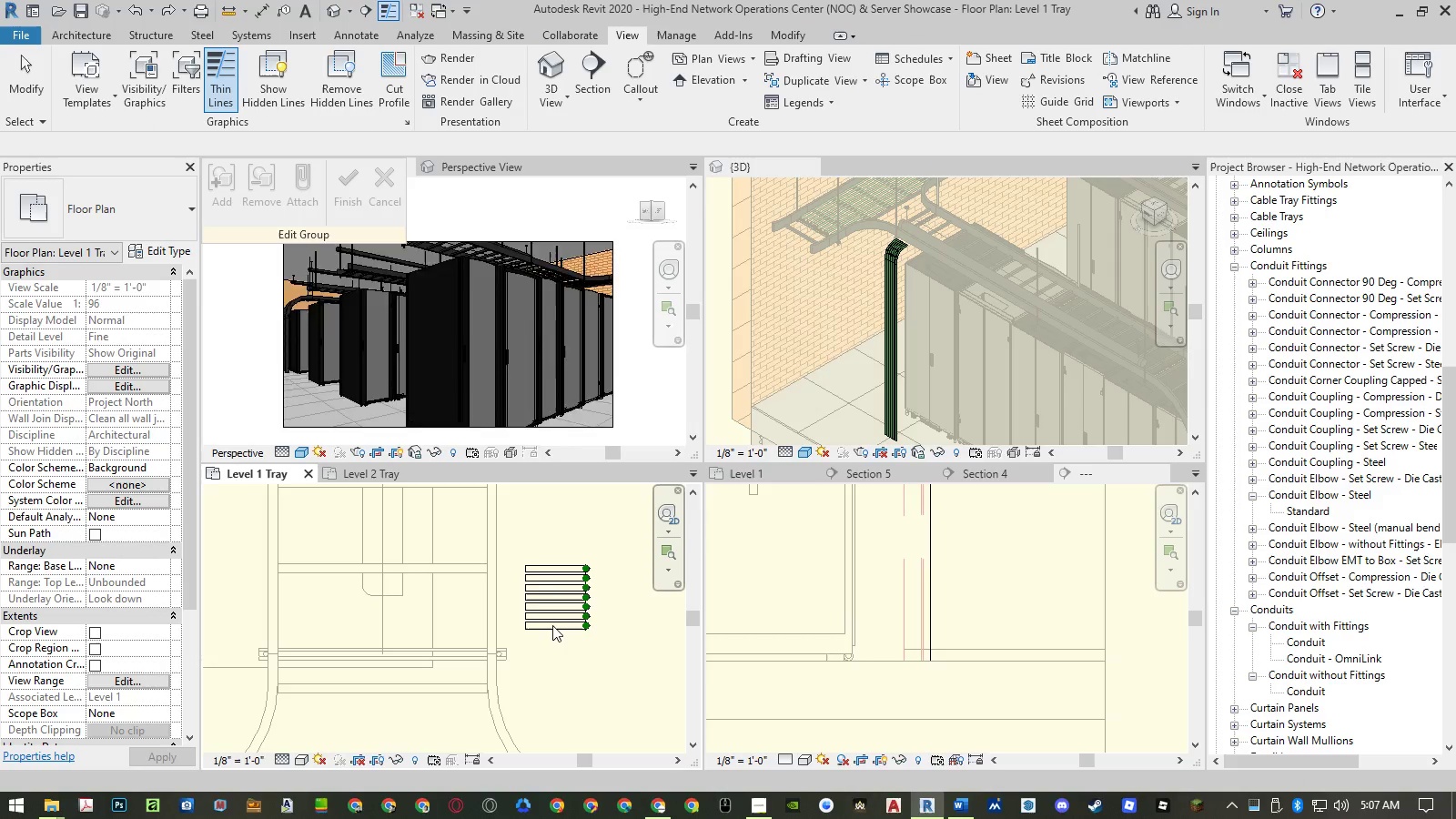 
key(Control+ControlLeft)
 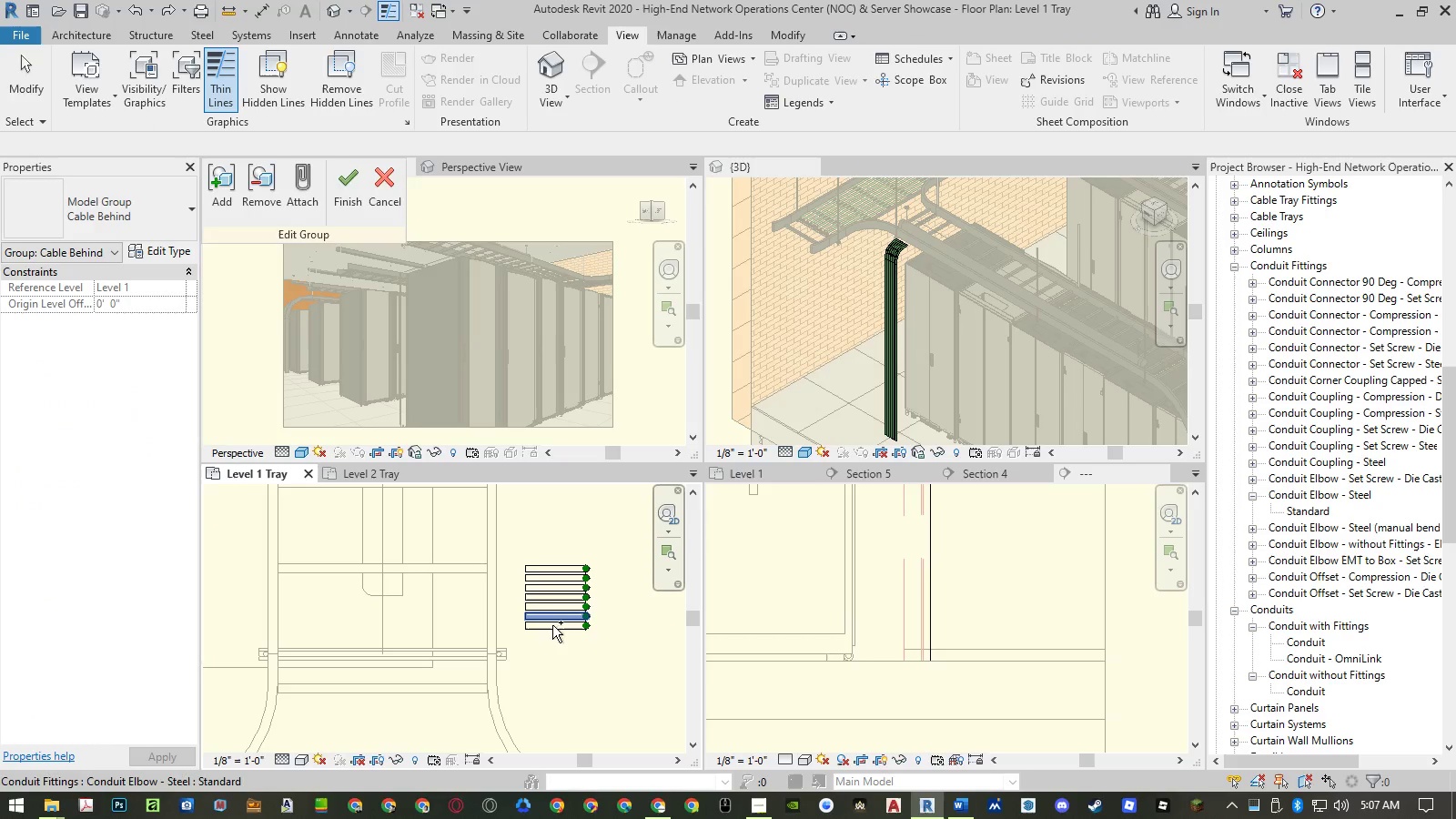 
key(Control+Z)
 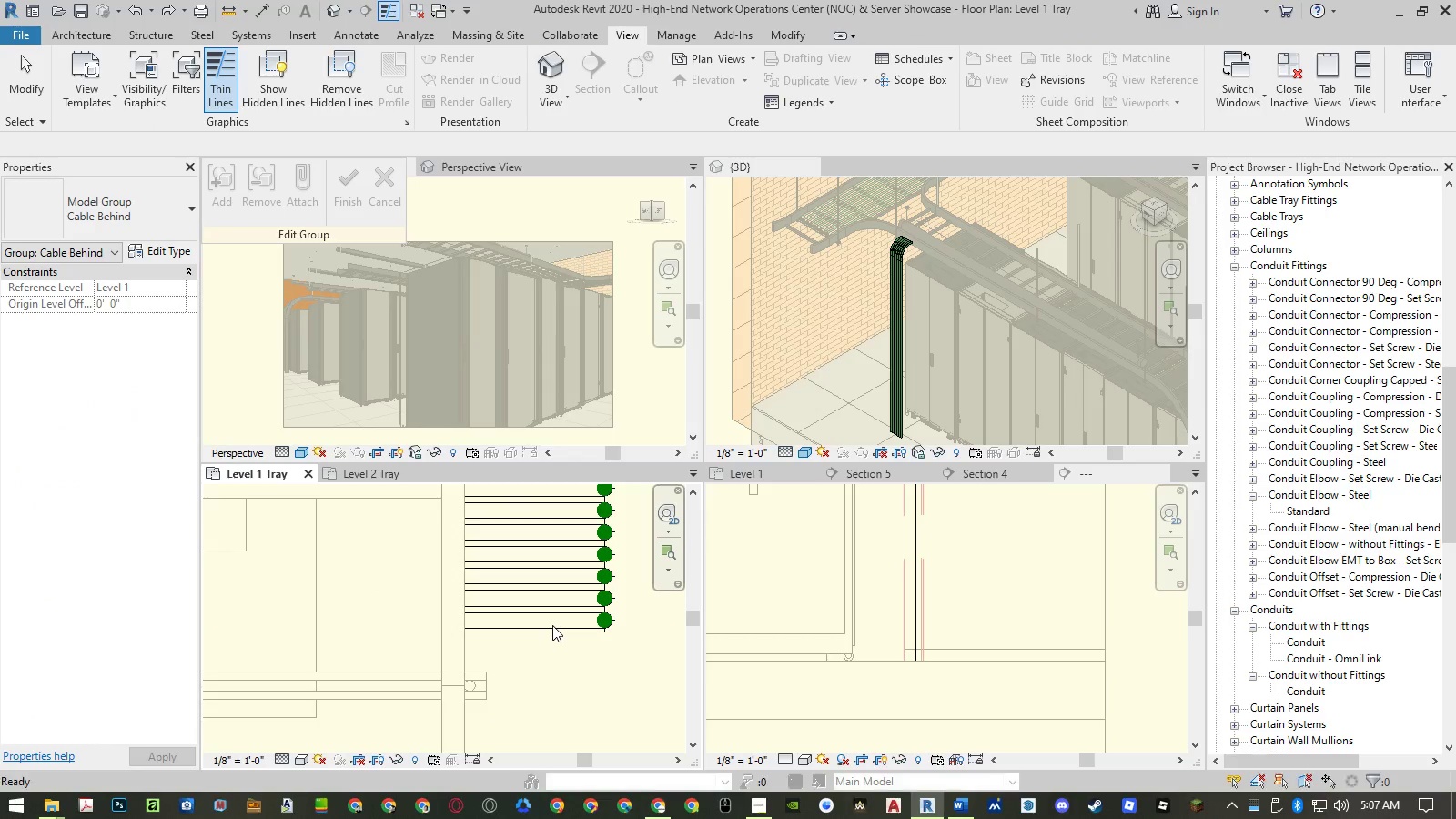 
key(Control+Z)
 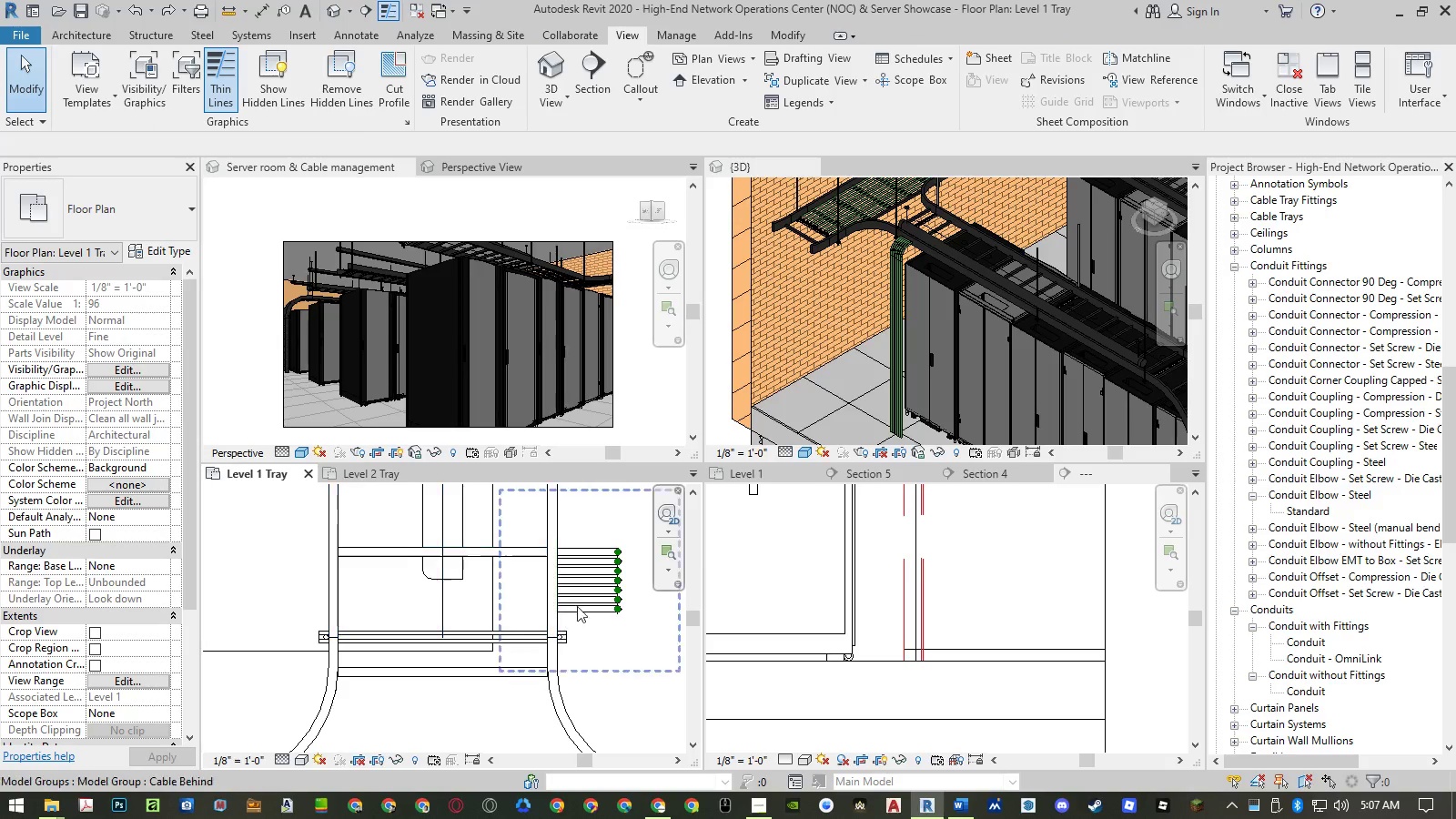 
left_click([593, 599])
 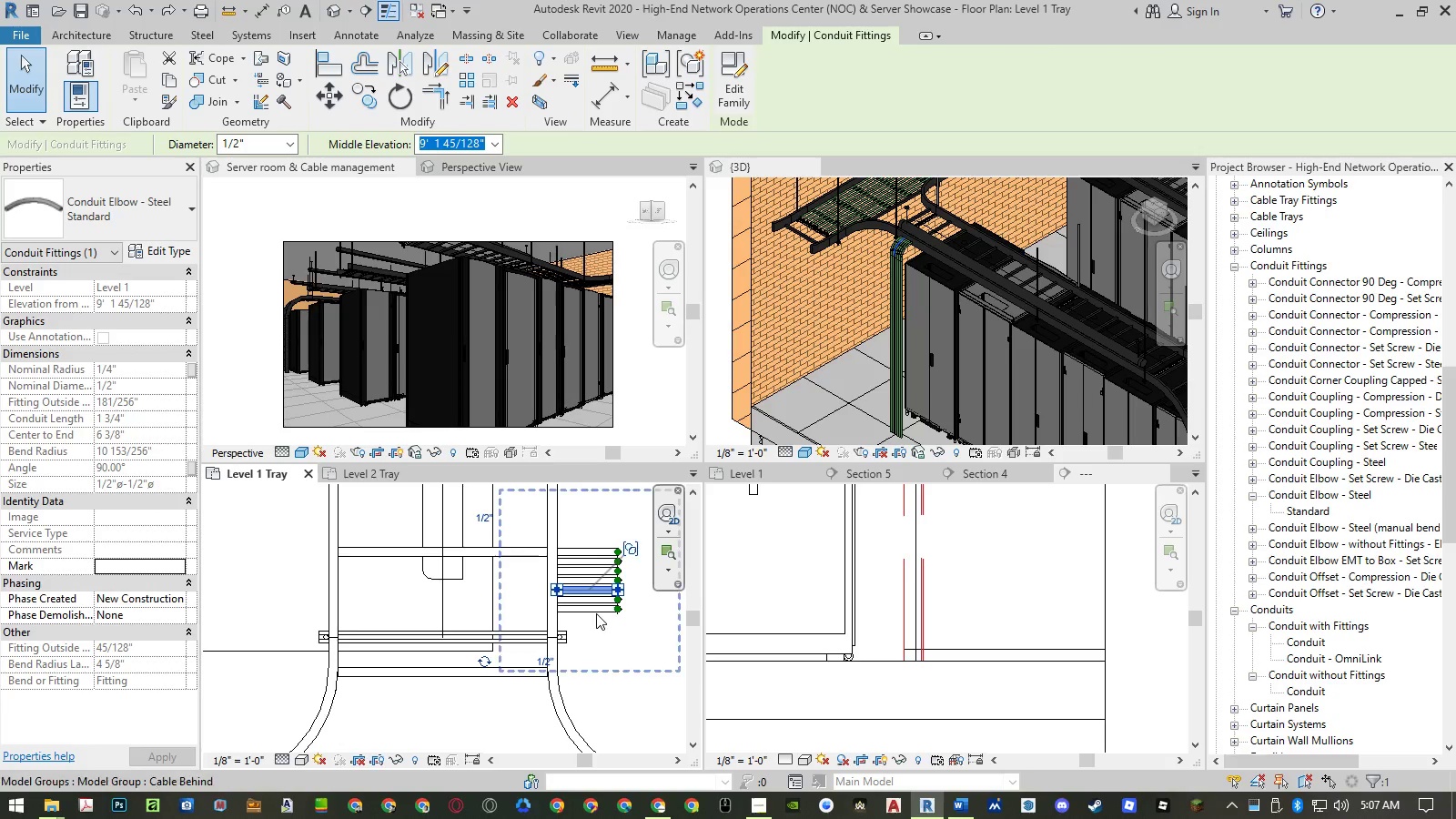 
key(Escape)
 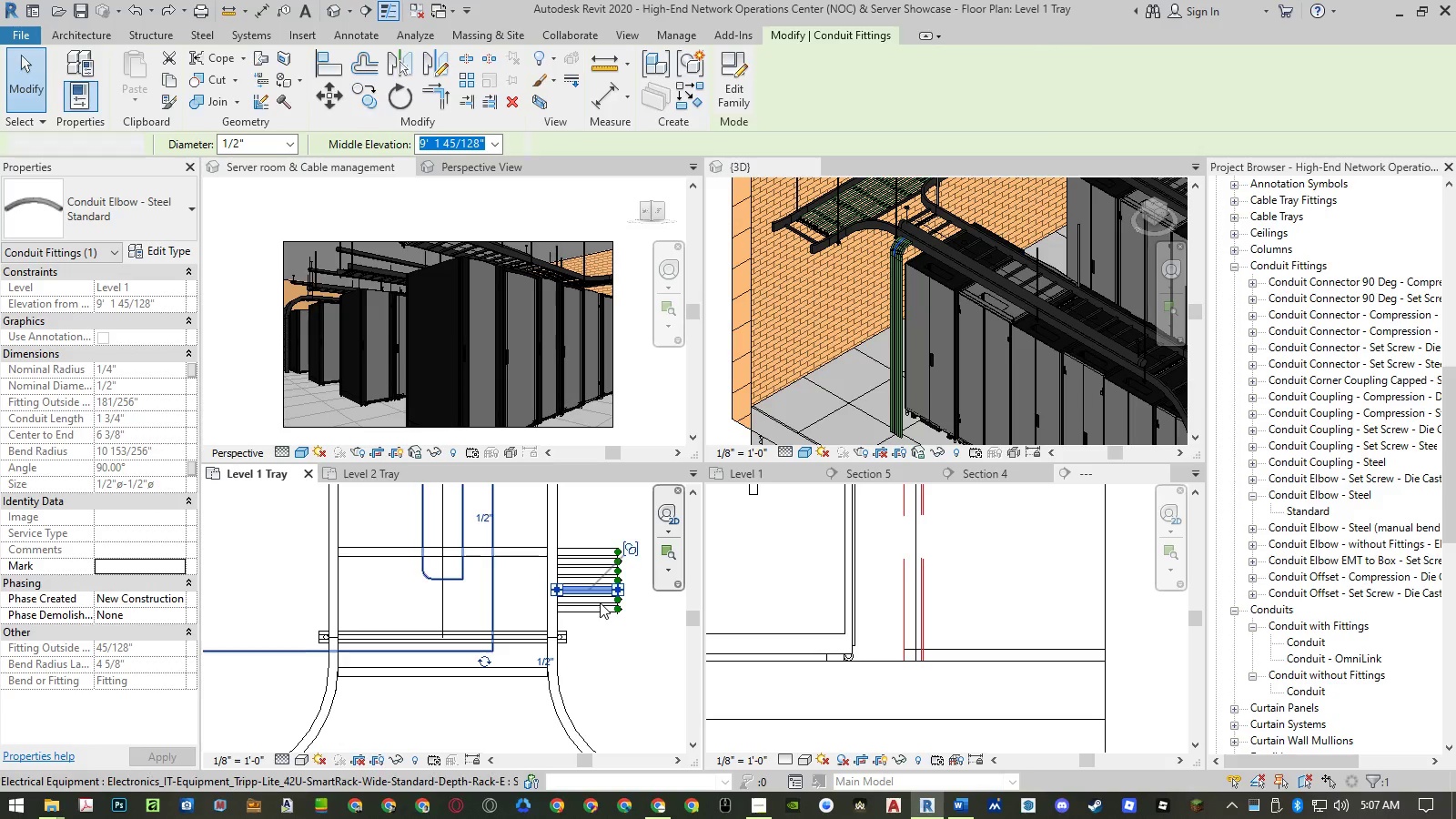 
key(Escape)
 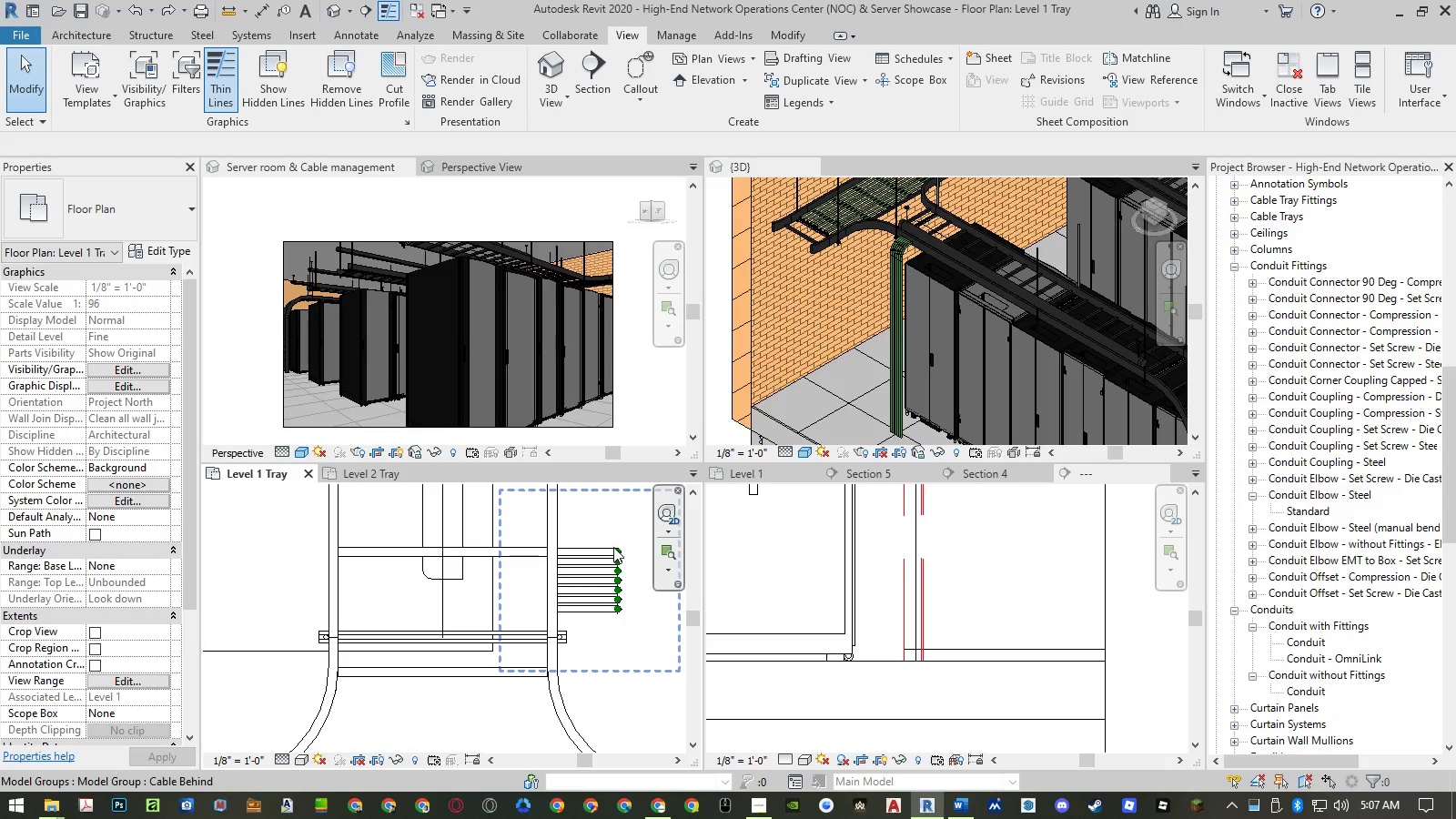 
left_click([614, 547])
 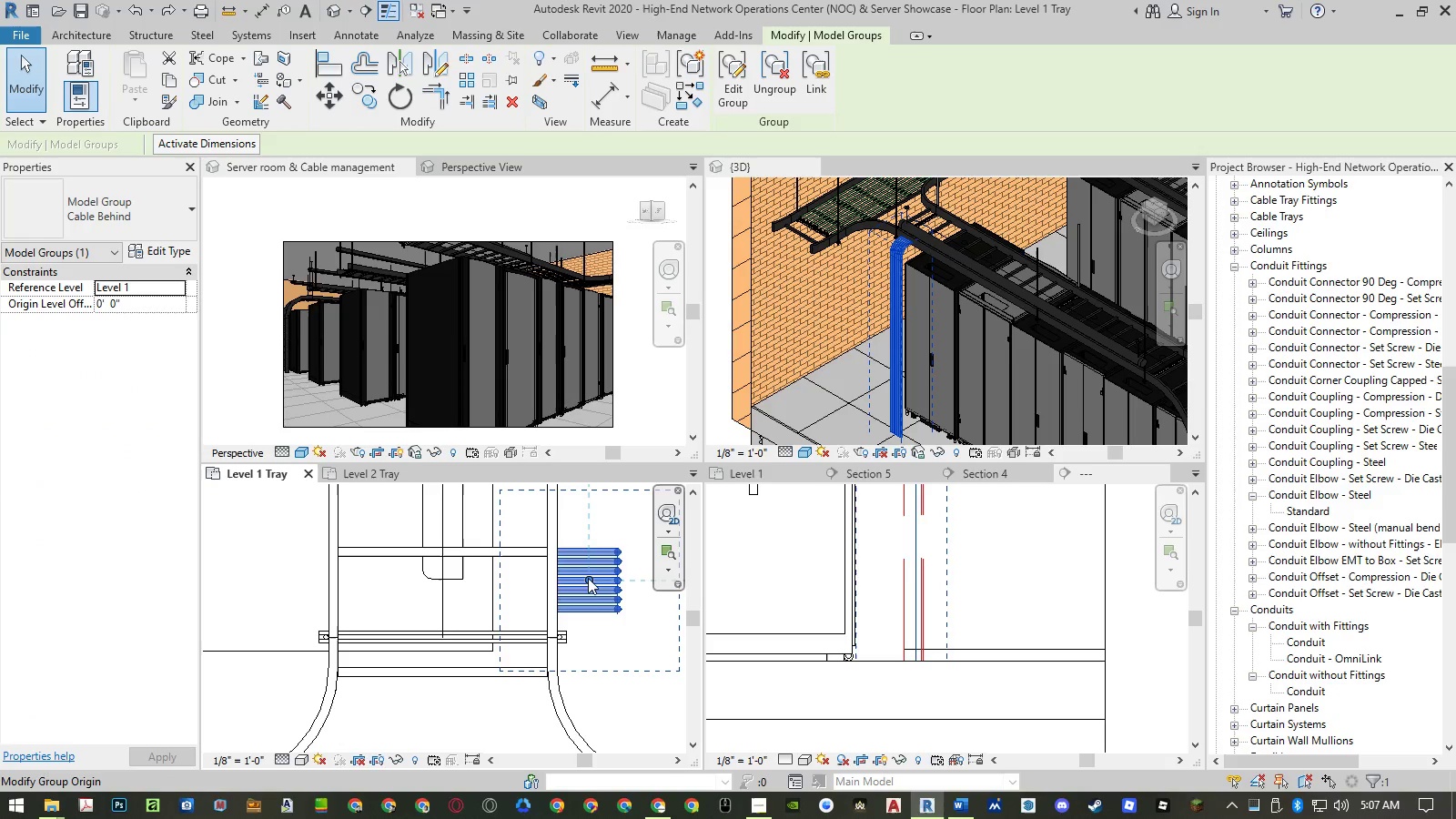 
scroll: coordinate [584, 585], scroll_direction: up, amount: 4.0
 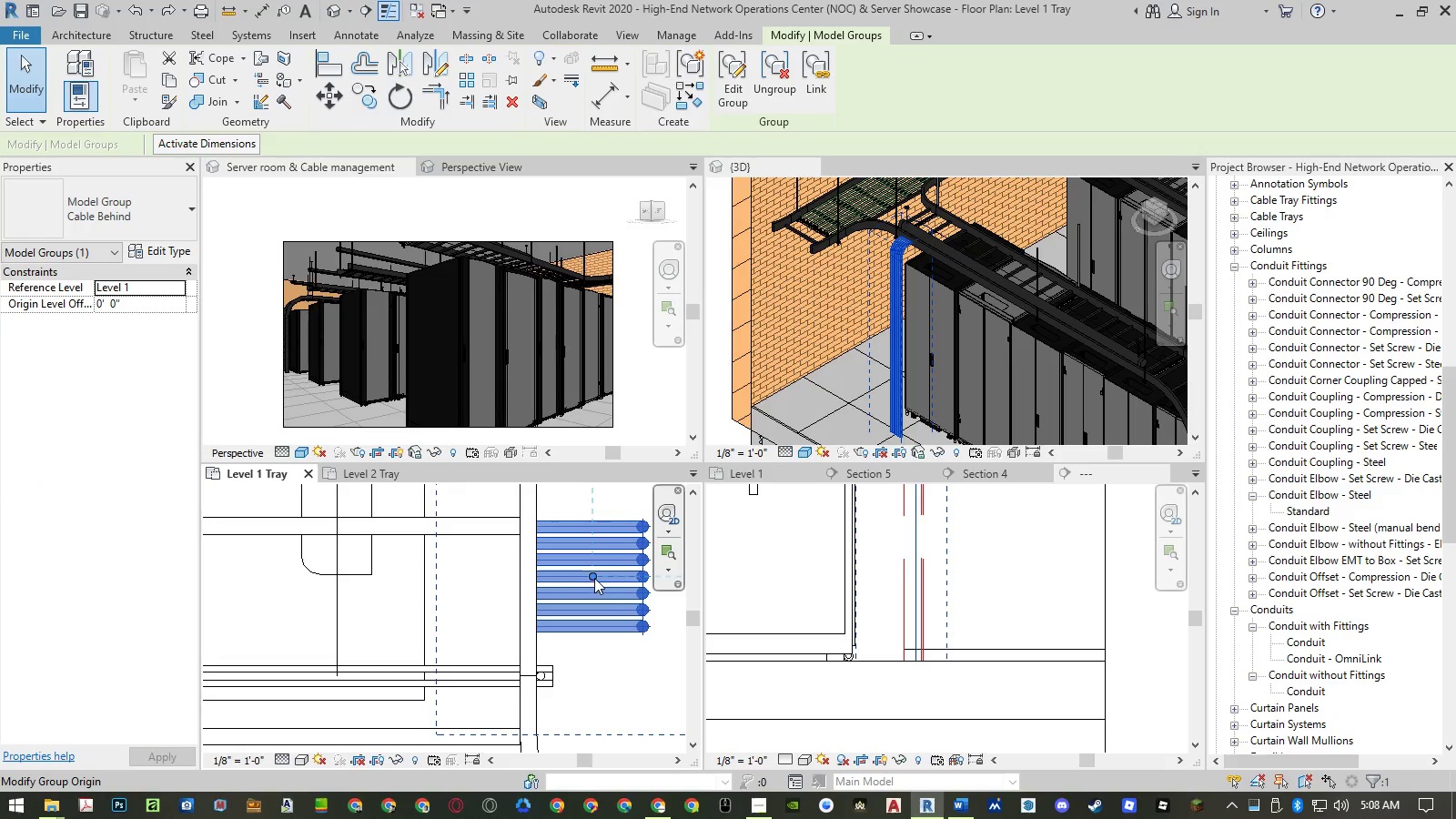 
left_click_drag(start_coordinate=[594, 578], to_coordinate=[540, 574])
 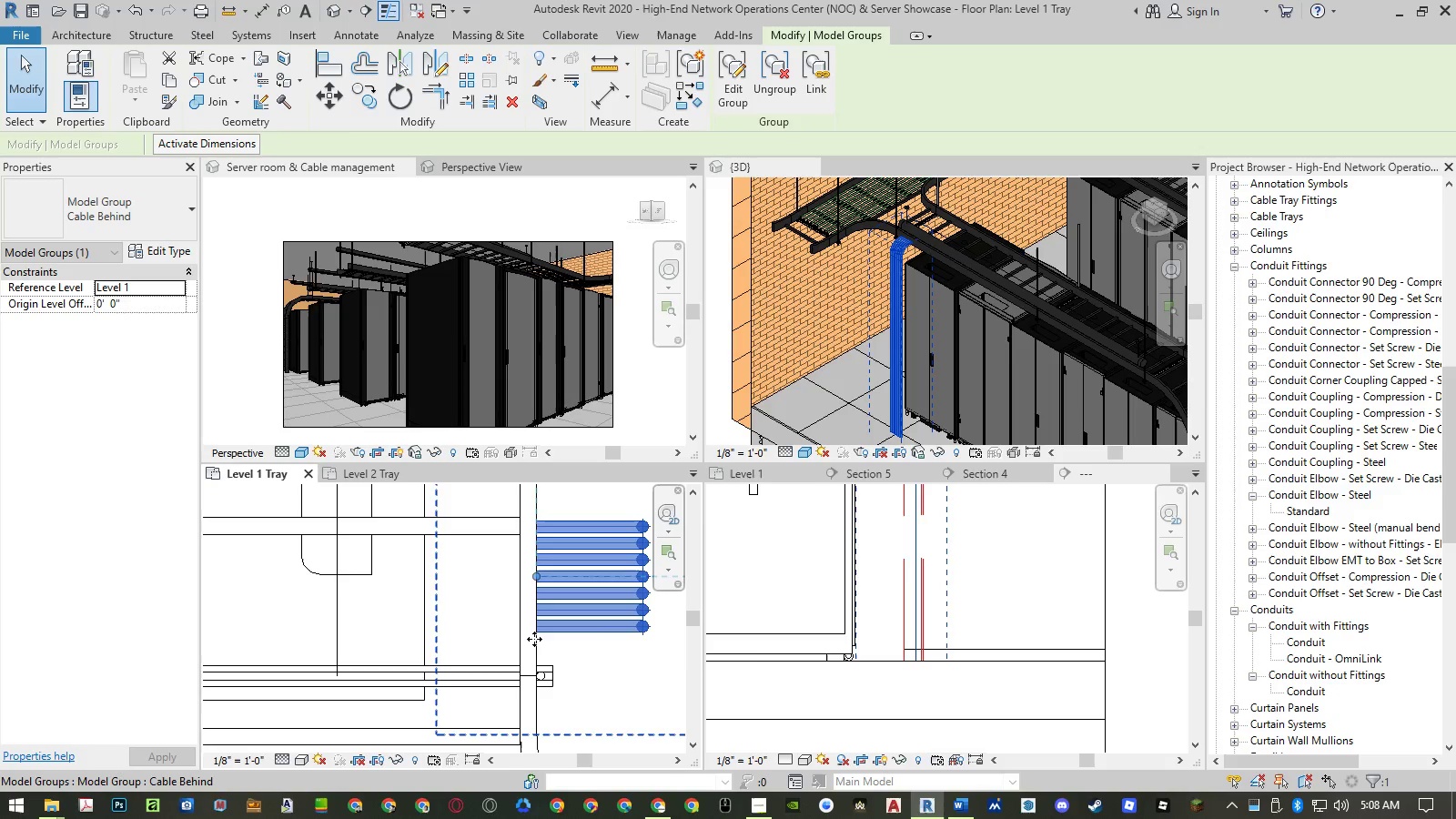 
scroll: coordinate [534, 639], scroll_direction: down, amount: 6.0
 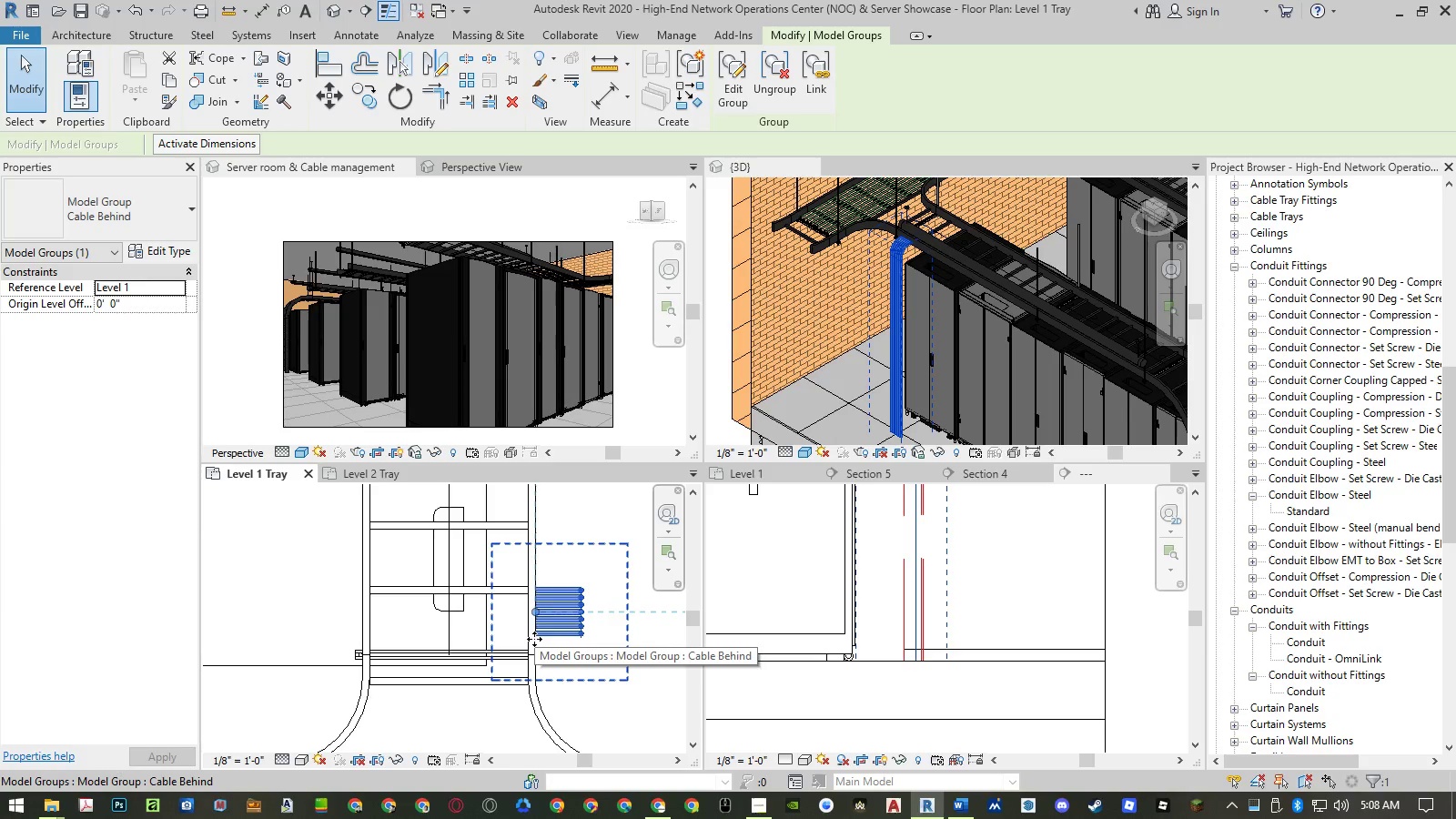 
type(co )
 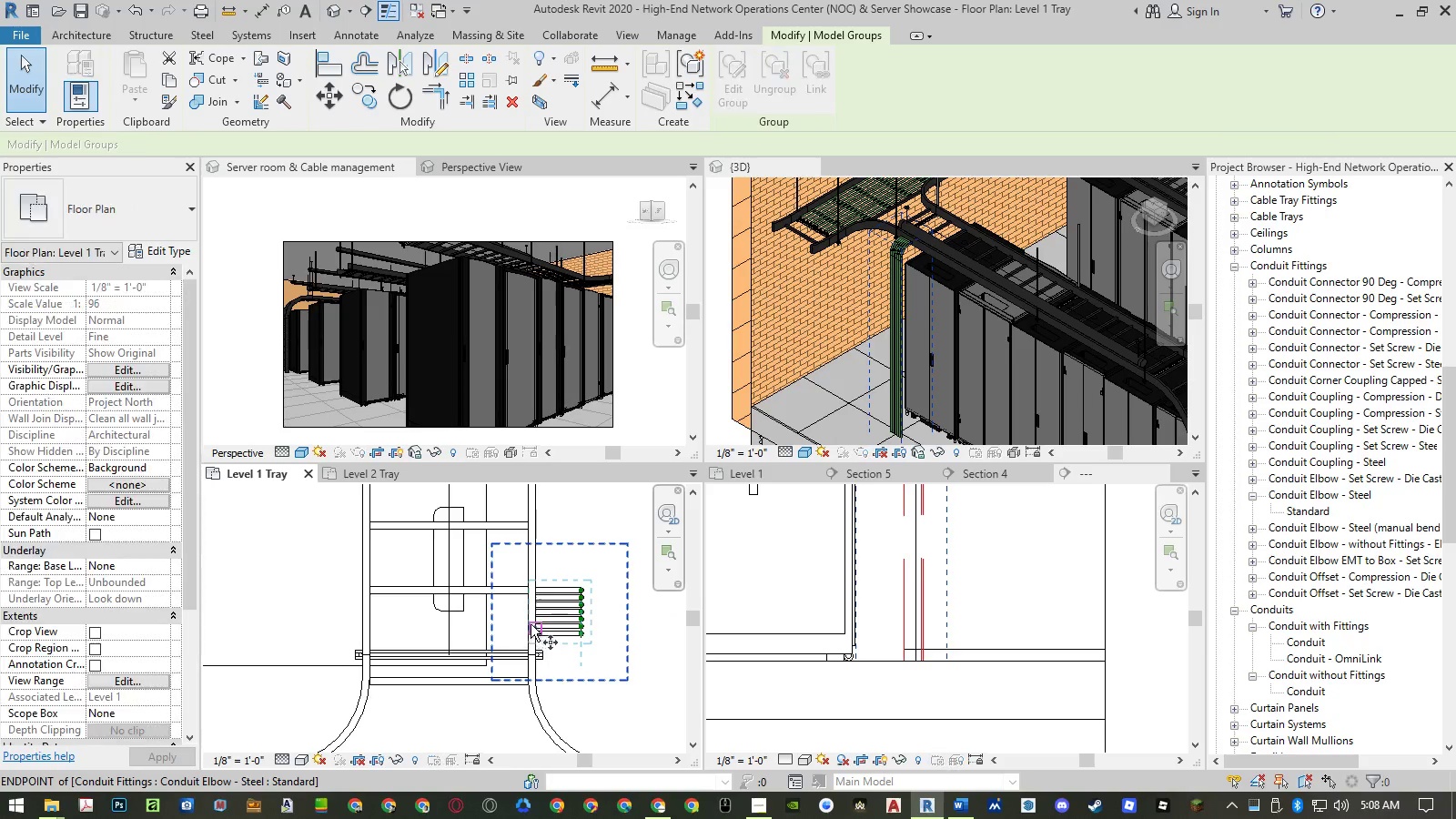 
scroll: coordinate [532, 620], scroll_direction: up, amount: 4.0
 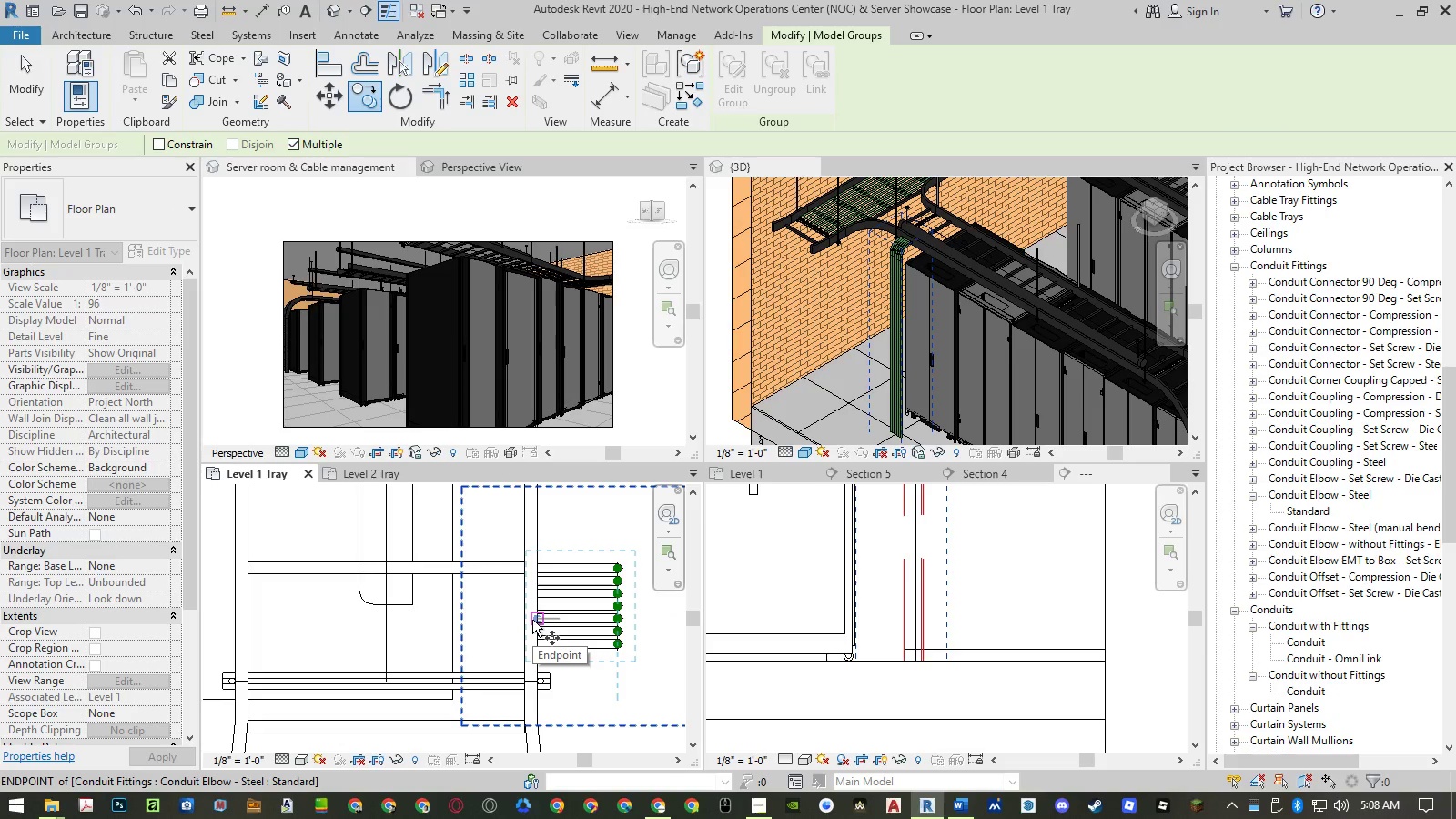 
key(Escape)
 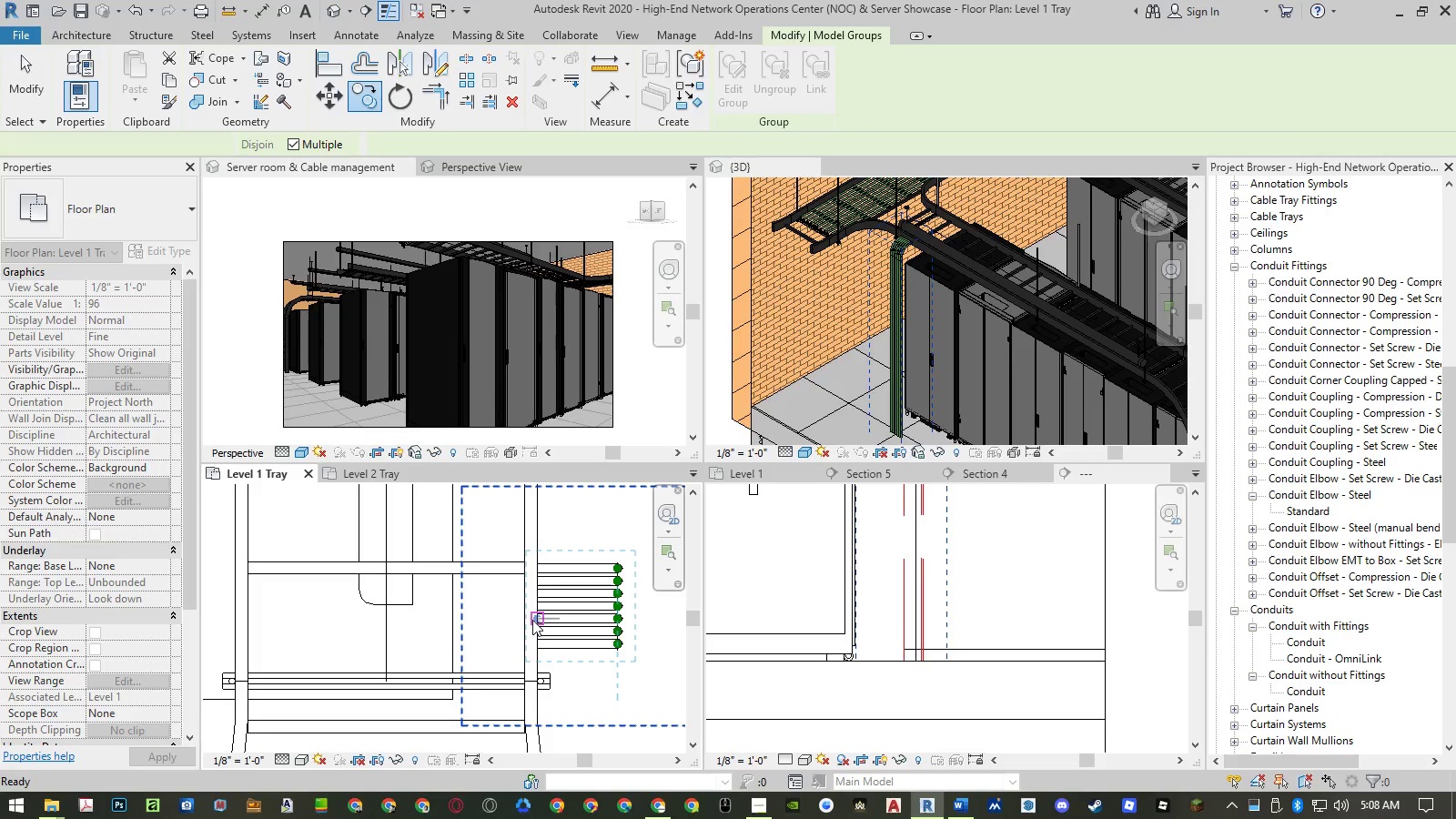 
key(Escape)
 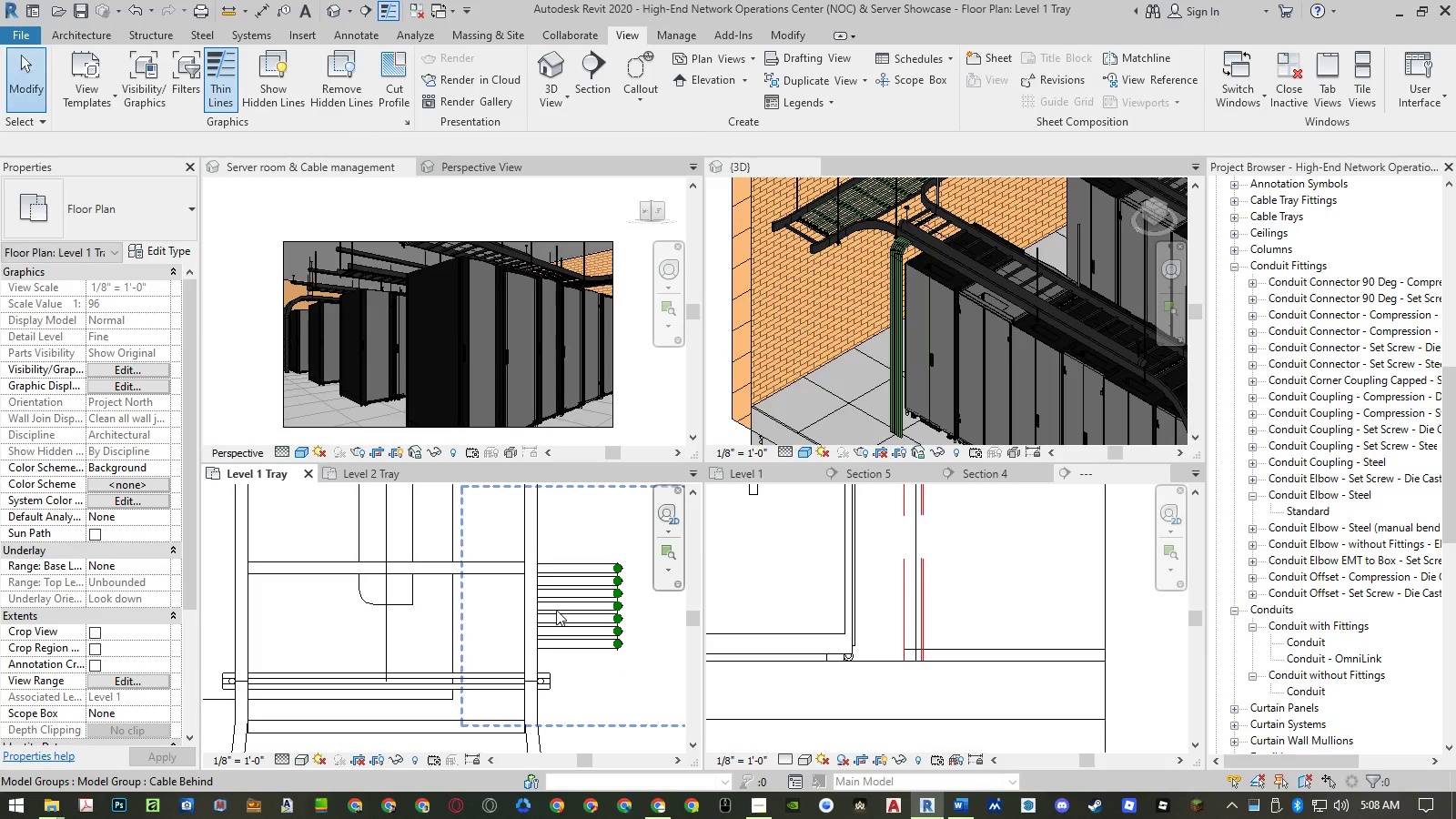 
left_click([558, 608])
 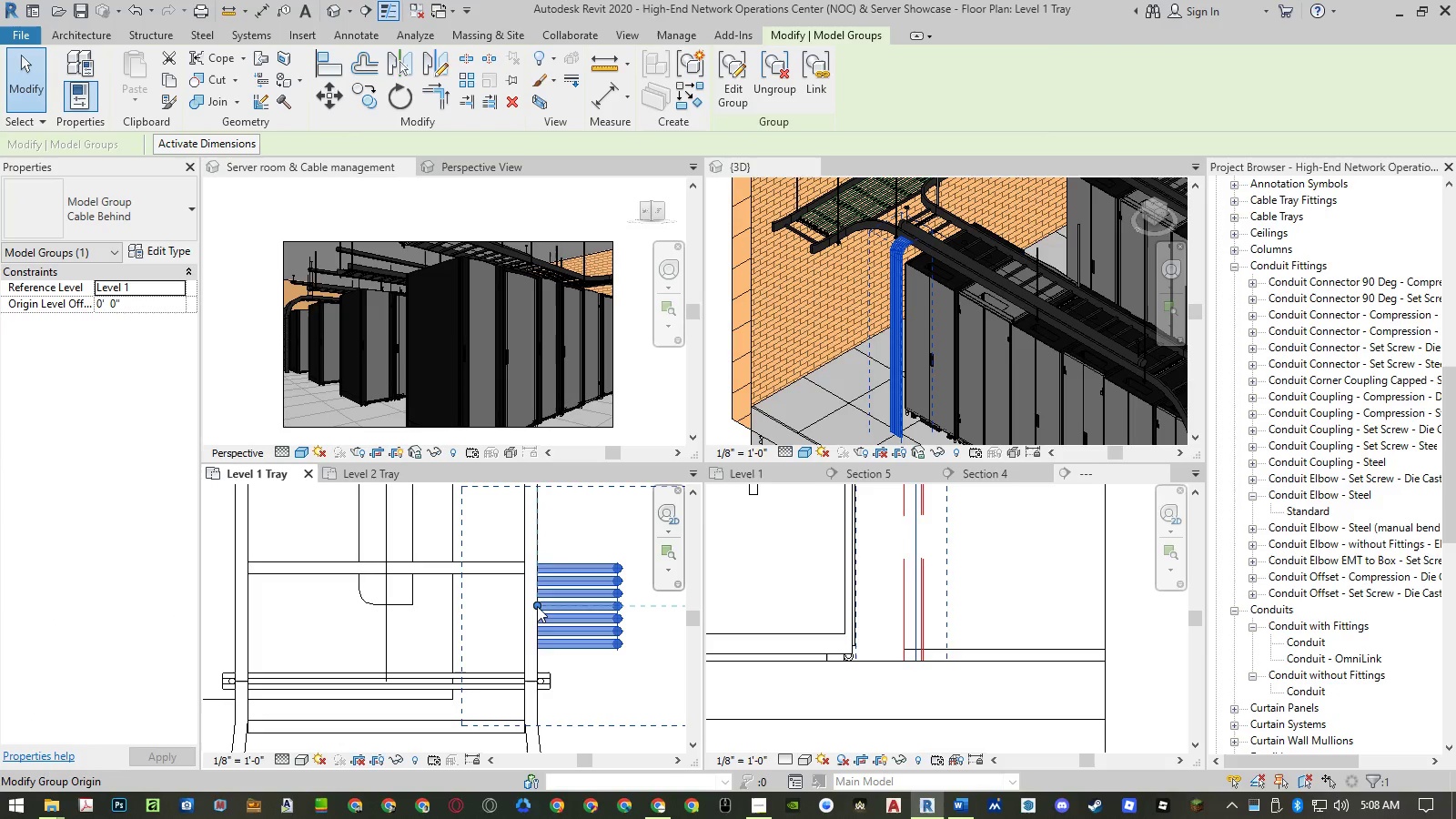 
left_click_drag(start_coordinate=[537, 606], to_coordinate=[487, 595])
 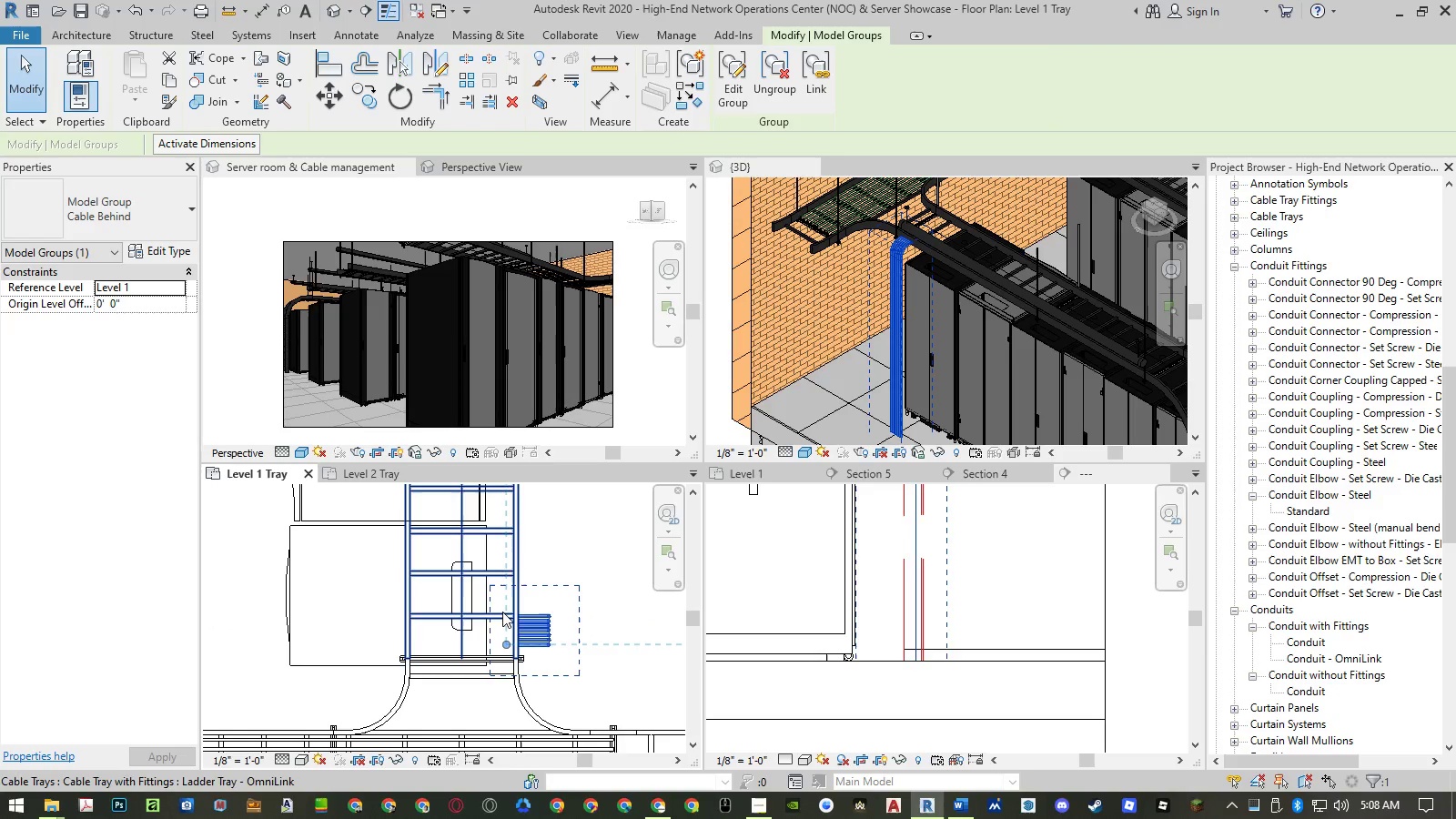 
scroll: coordinate [508, 645], scroll_direction: down, amount: 6.0
 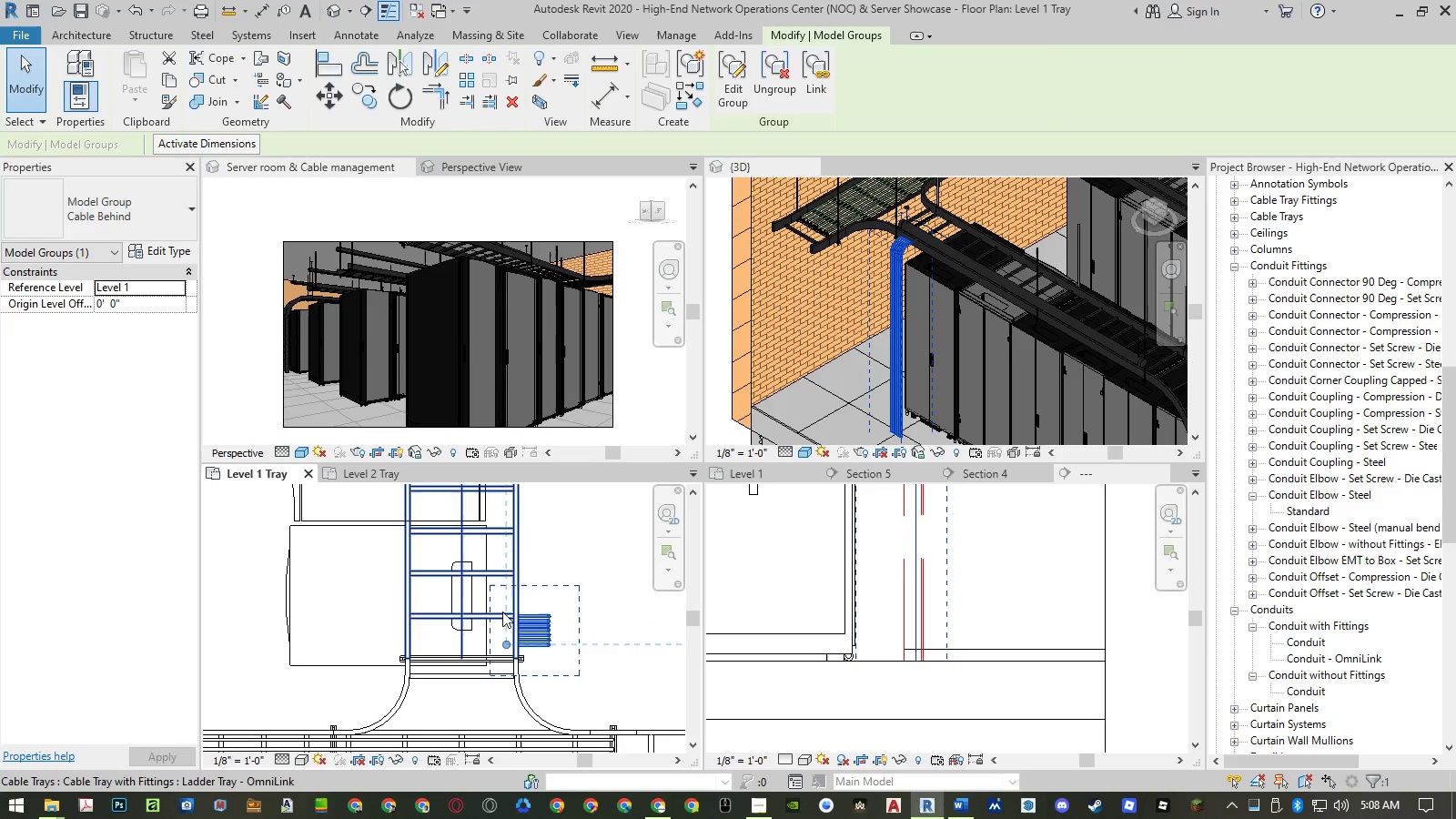 
key(Control+Z)
 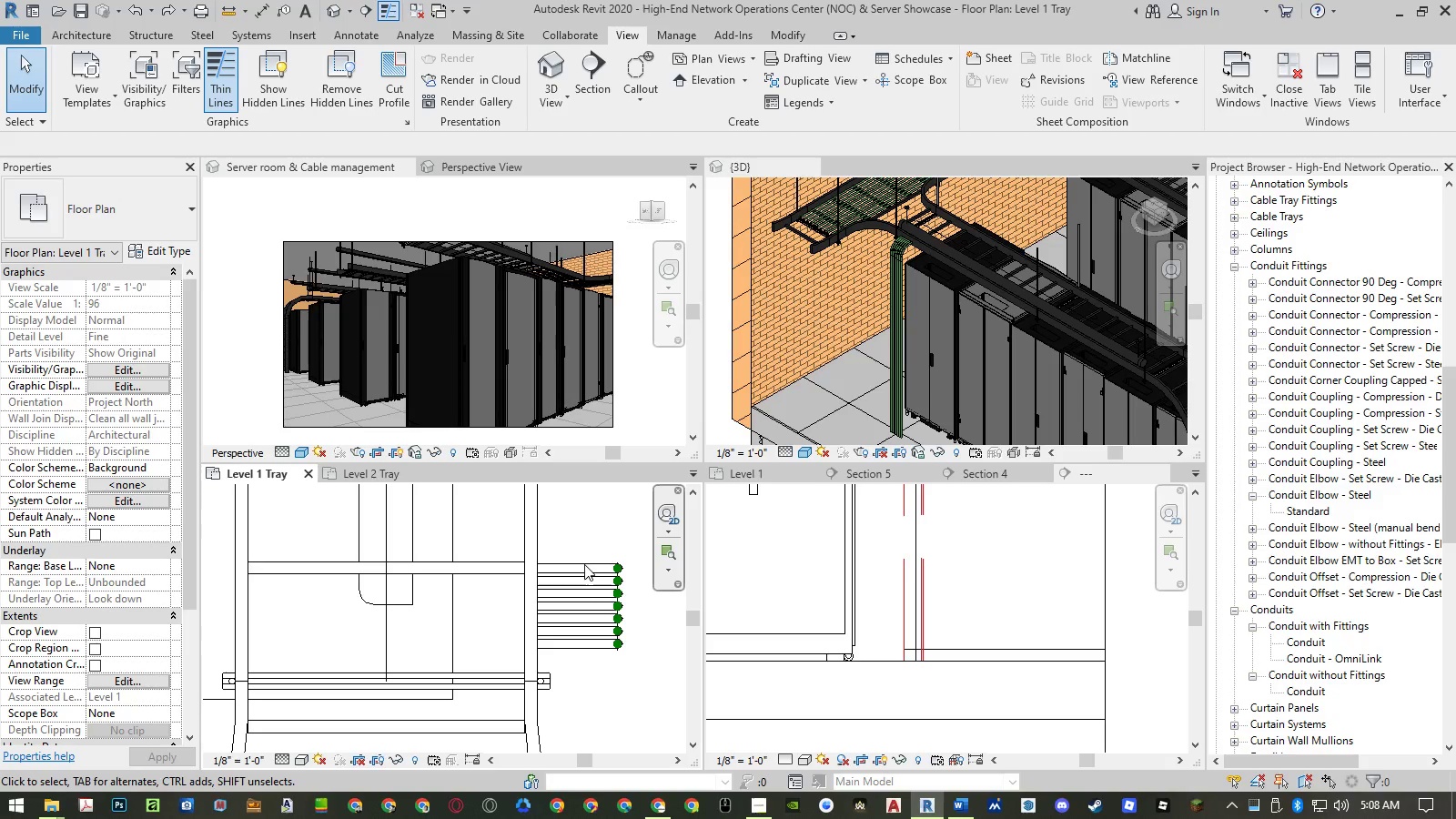 
left_click([584, 561])
 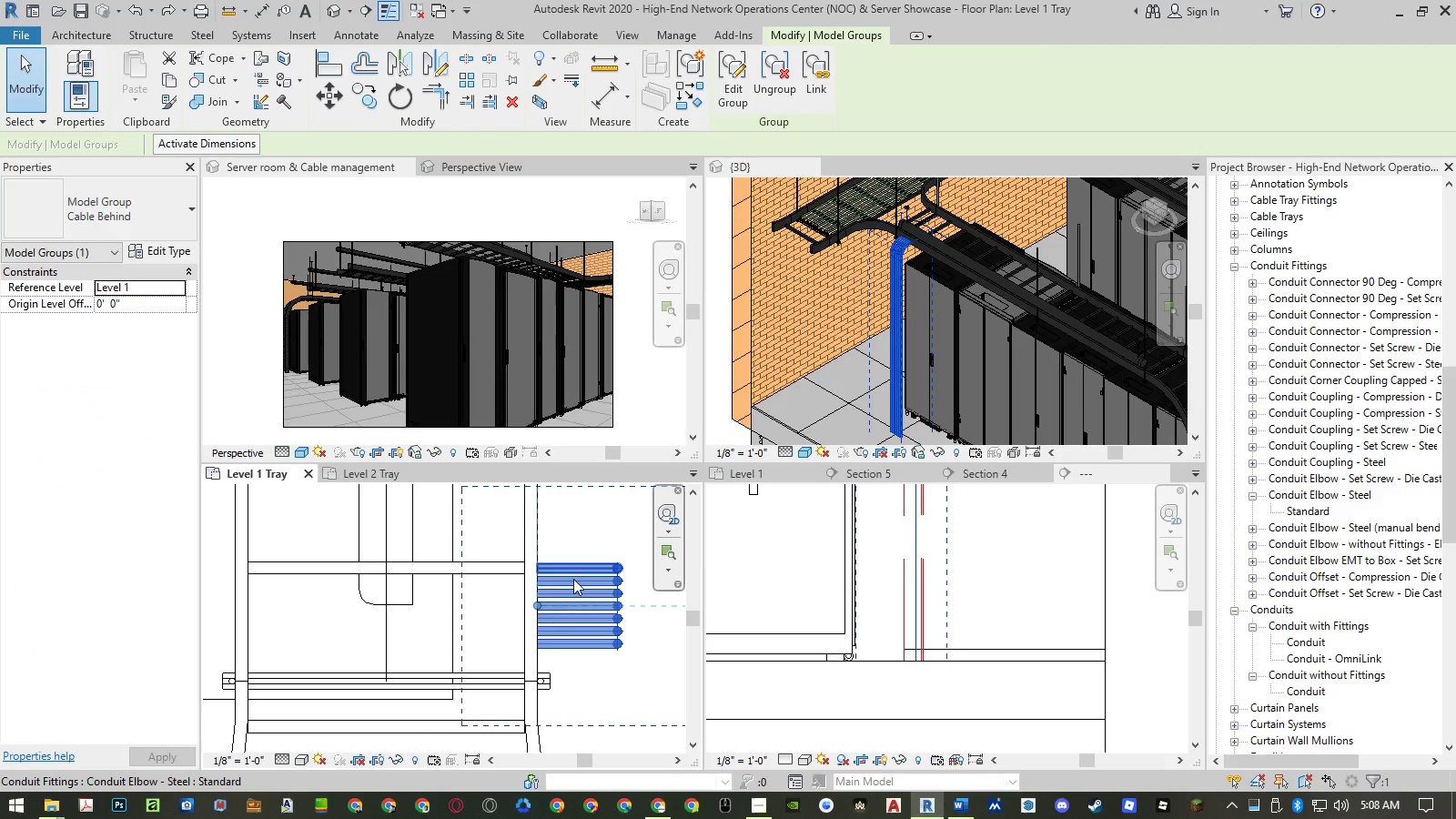 
type(mv)
 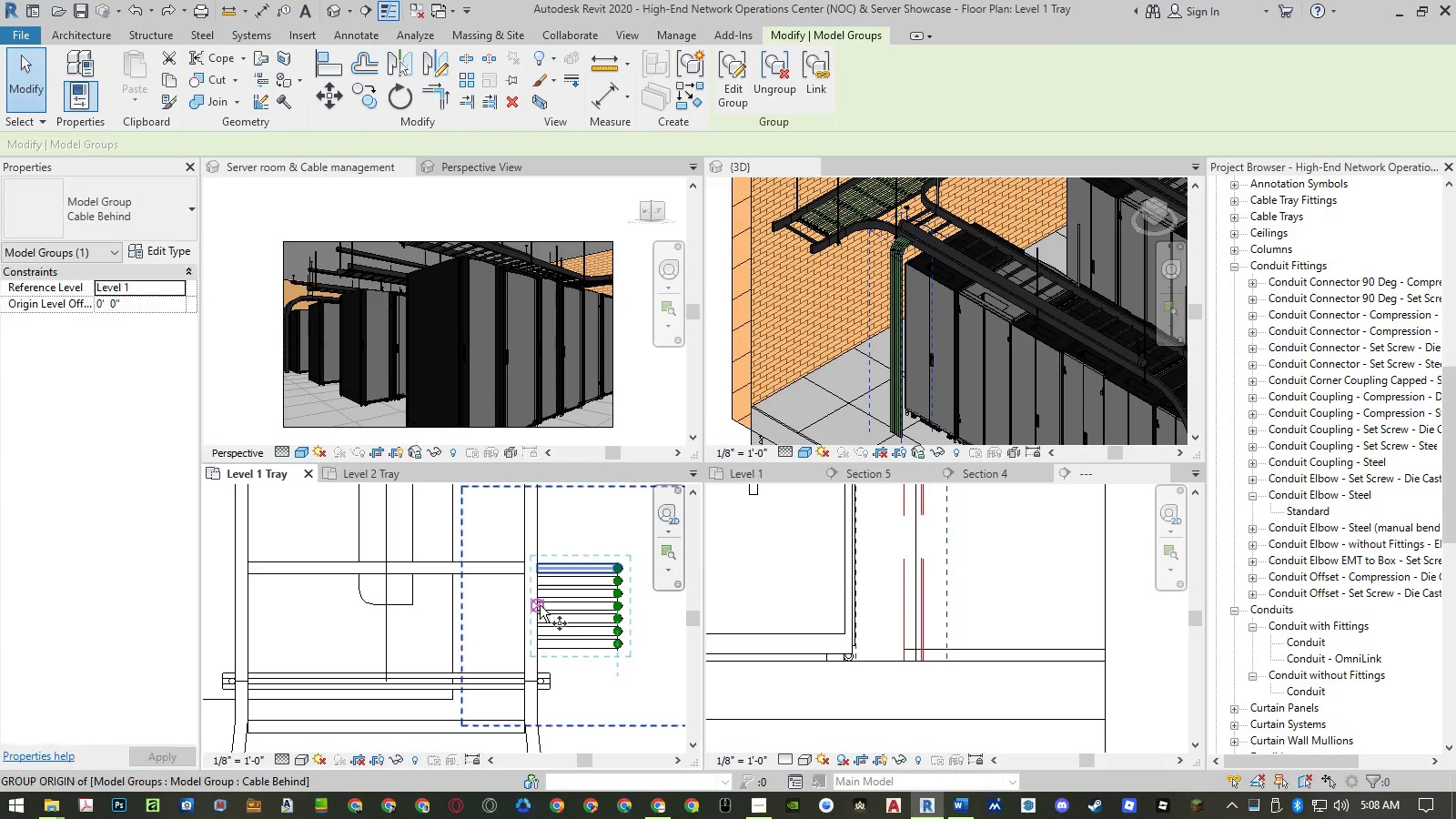 
scroll: coordinate [540, 605], scroll_direction: up, amount: 2.0
 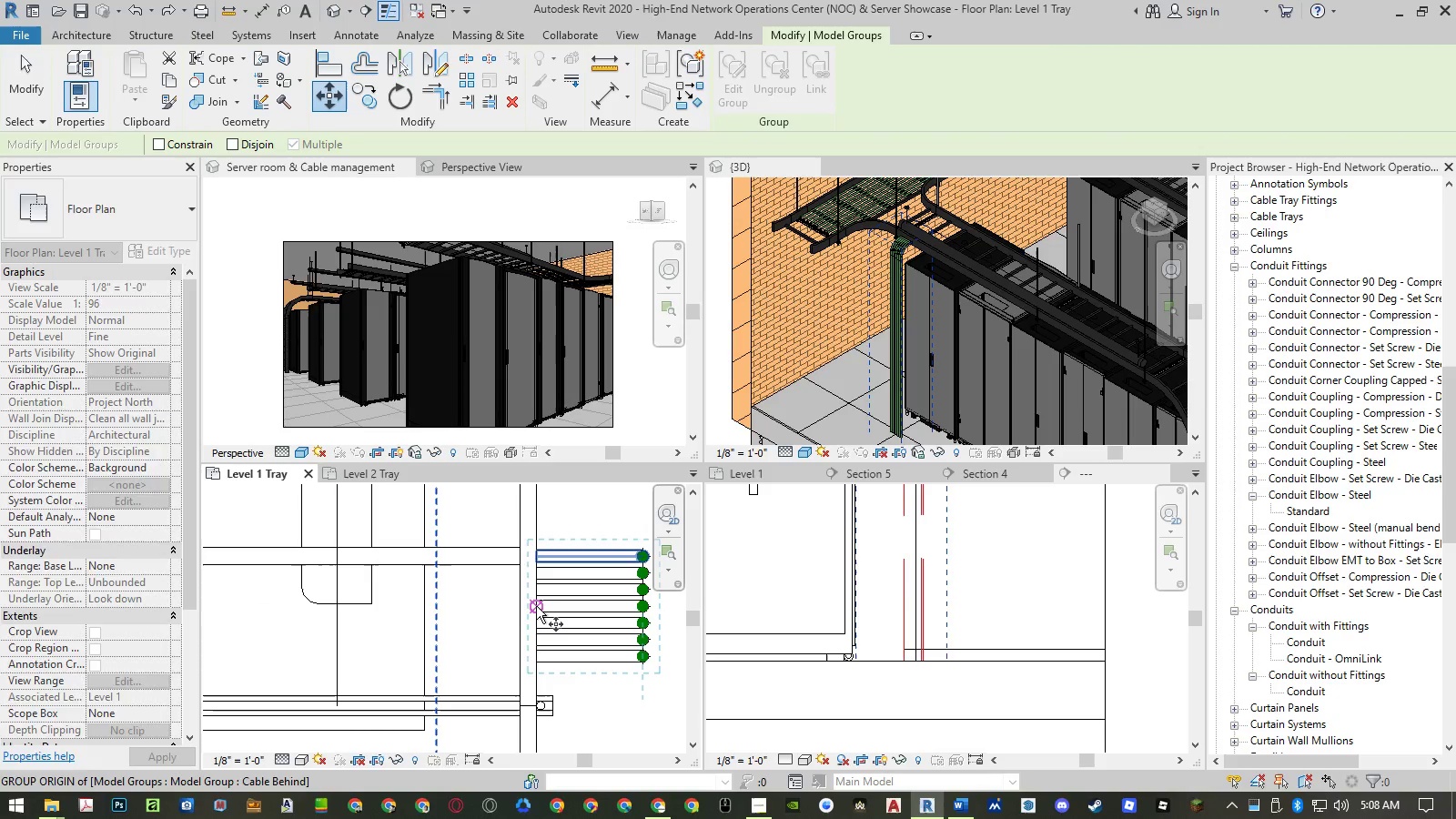 
left_click([536, 606])
 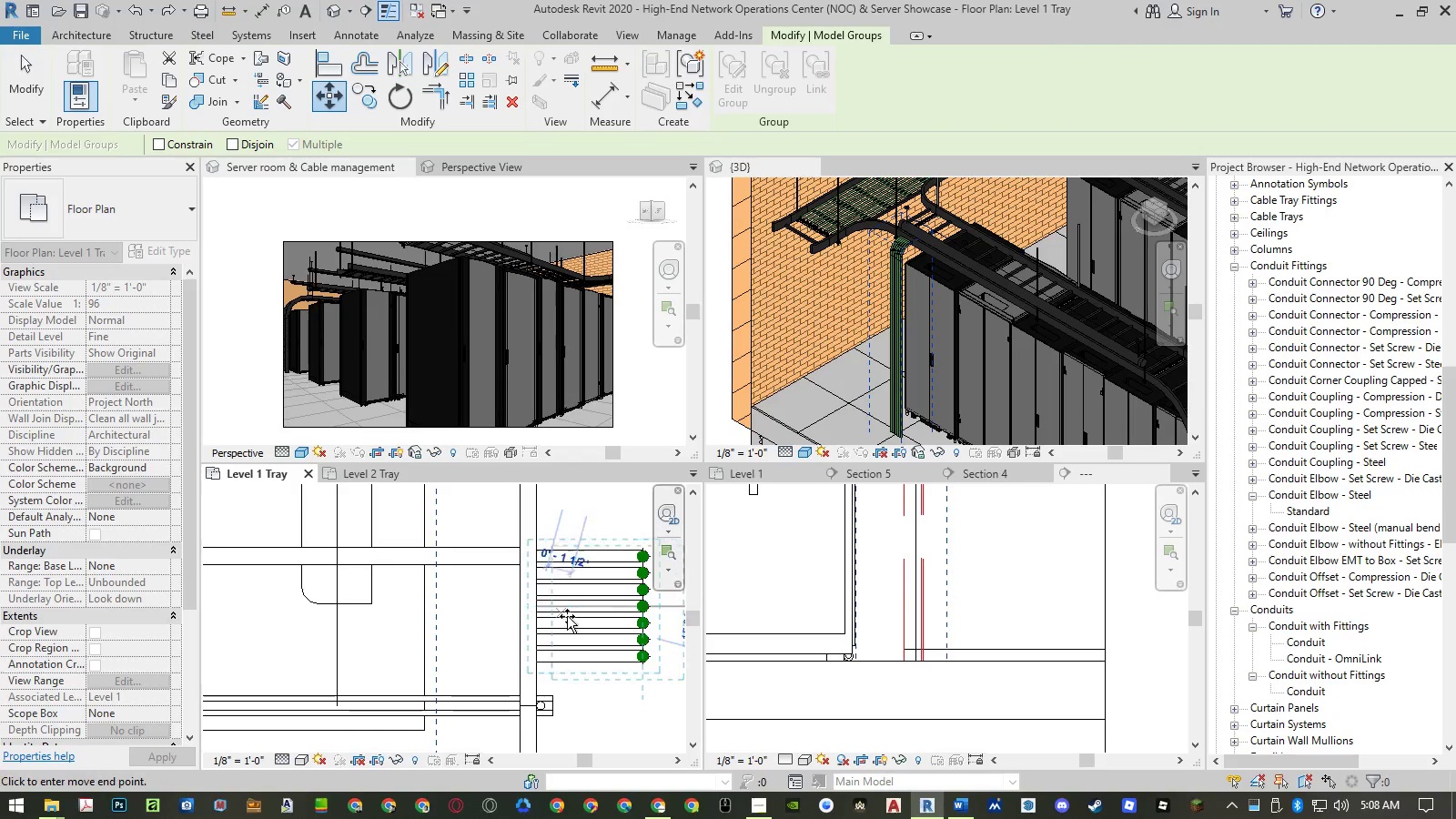 
scroll: coordinate [569, 617], scroll_direction: down, amount: 9.0
 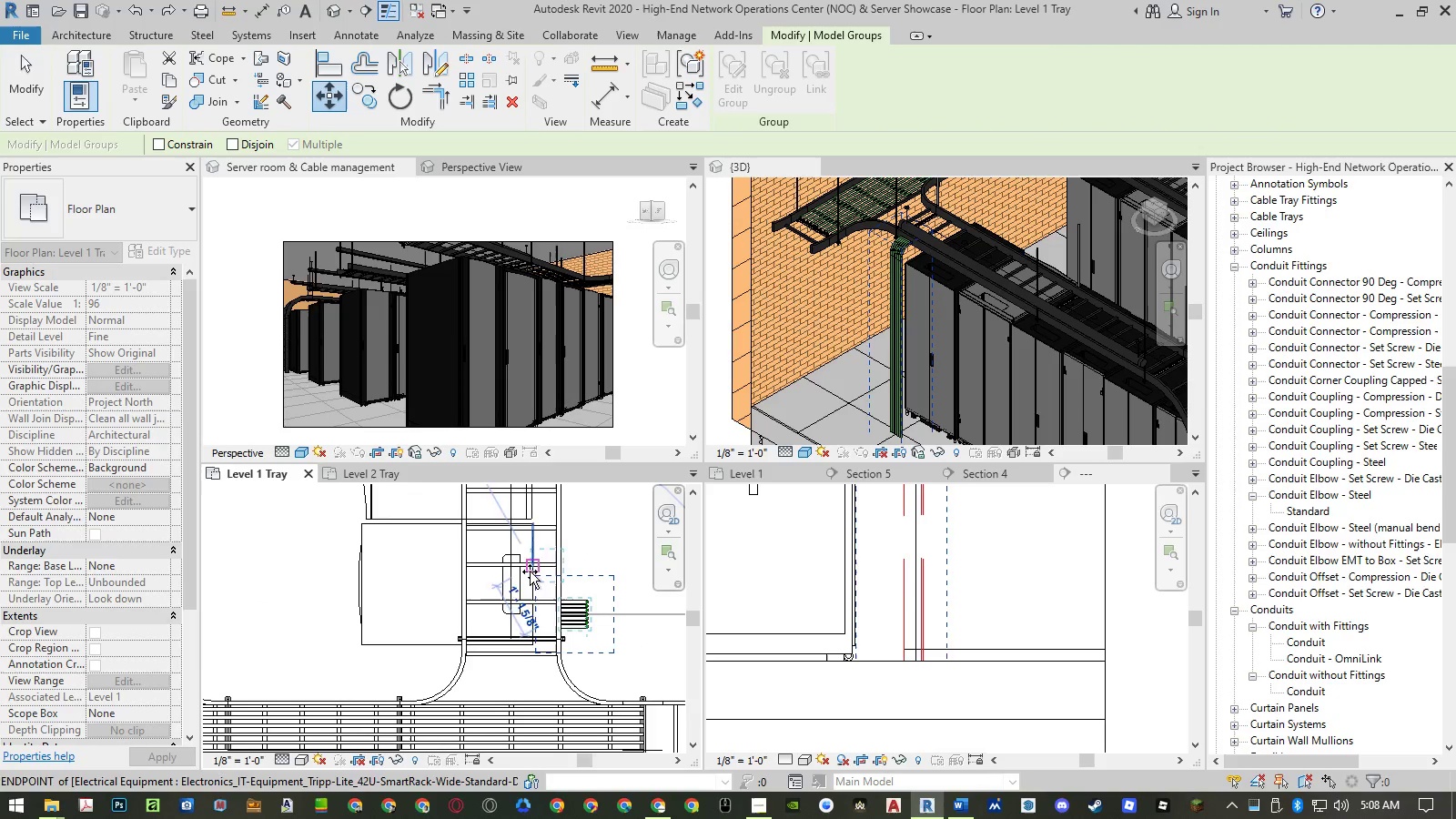 
left_click([531, 581])
 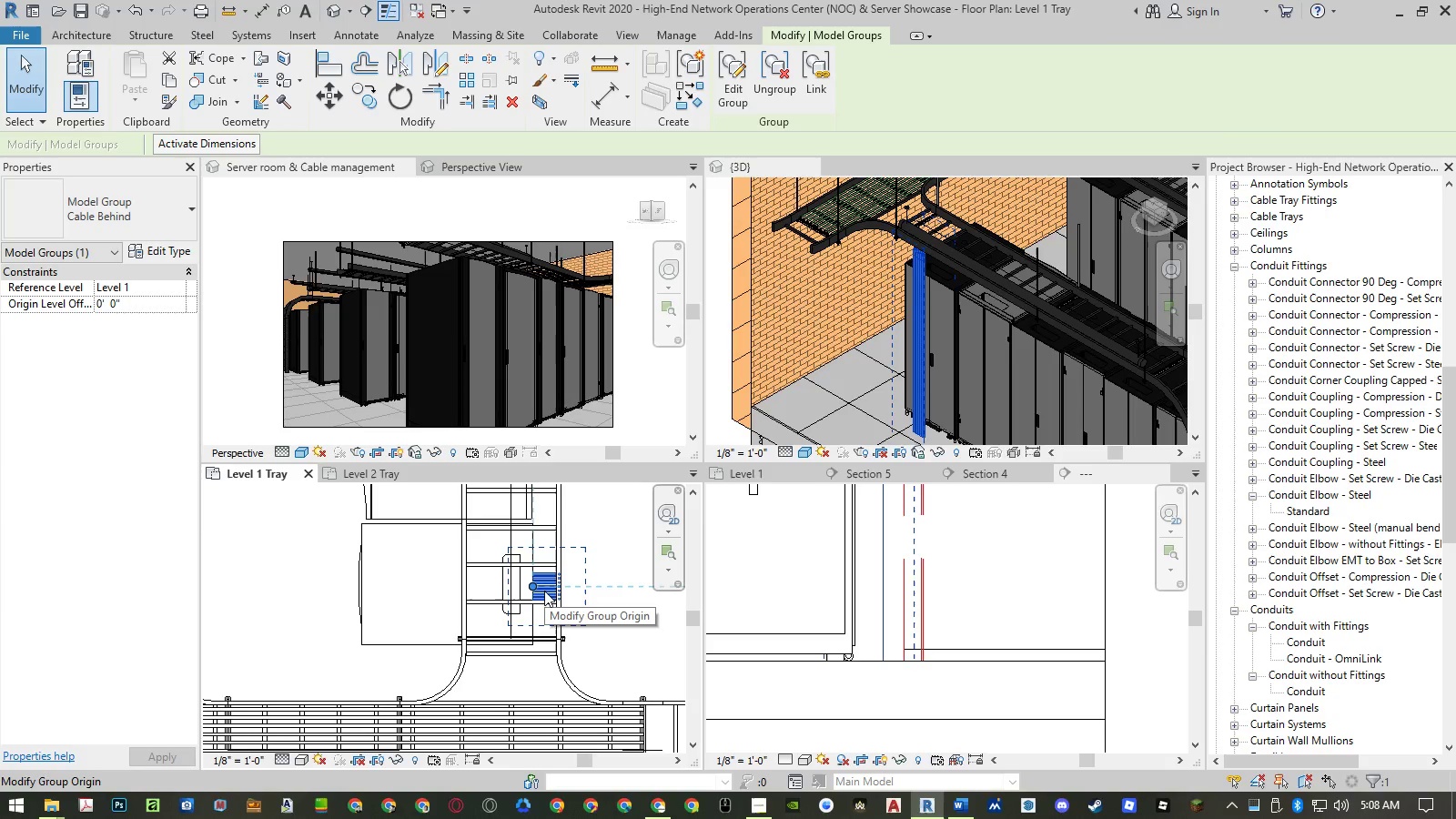 
type(co )
 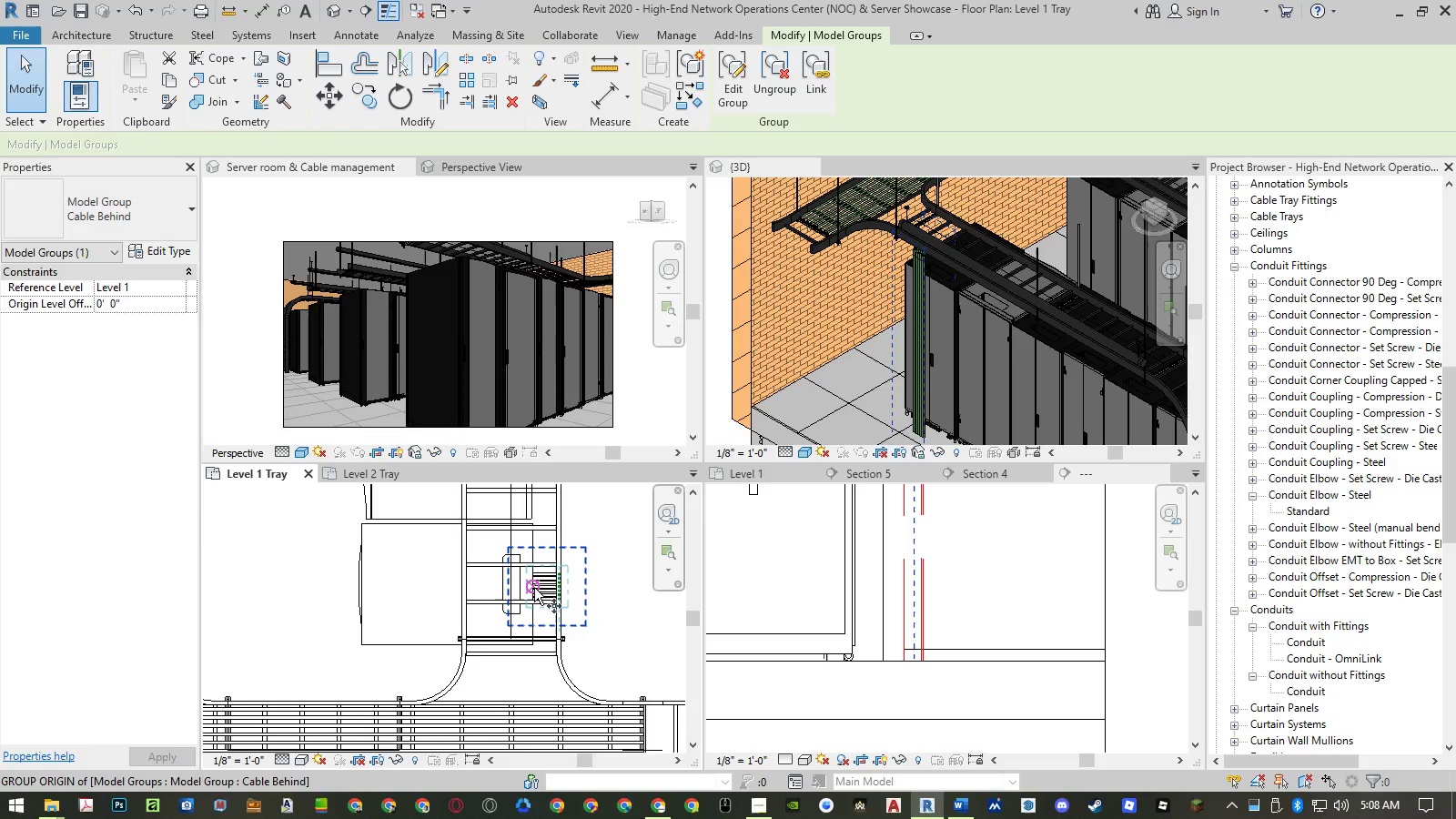 
scroll: coordinate [533, 587], scroll_direction: up, amount: 11.0
 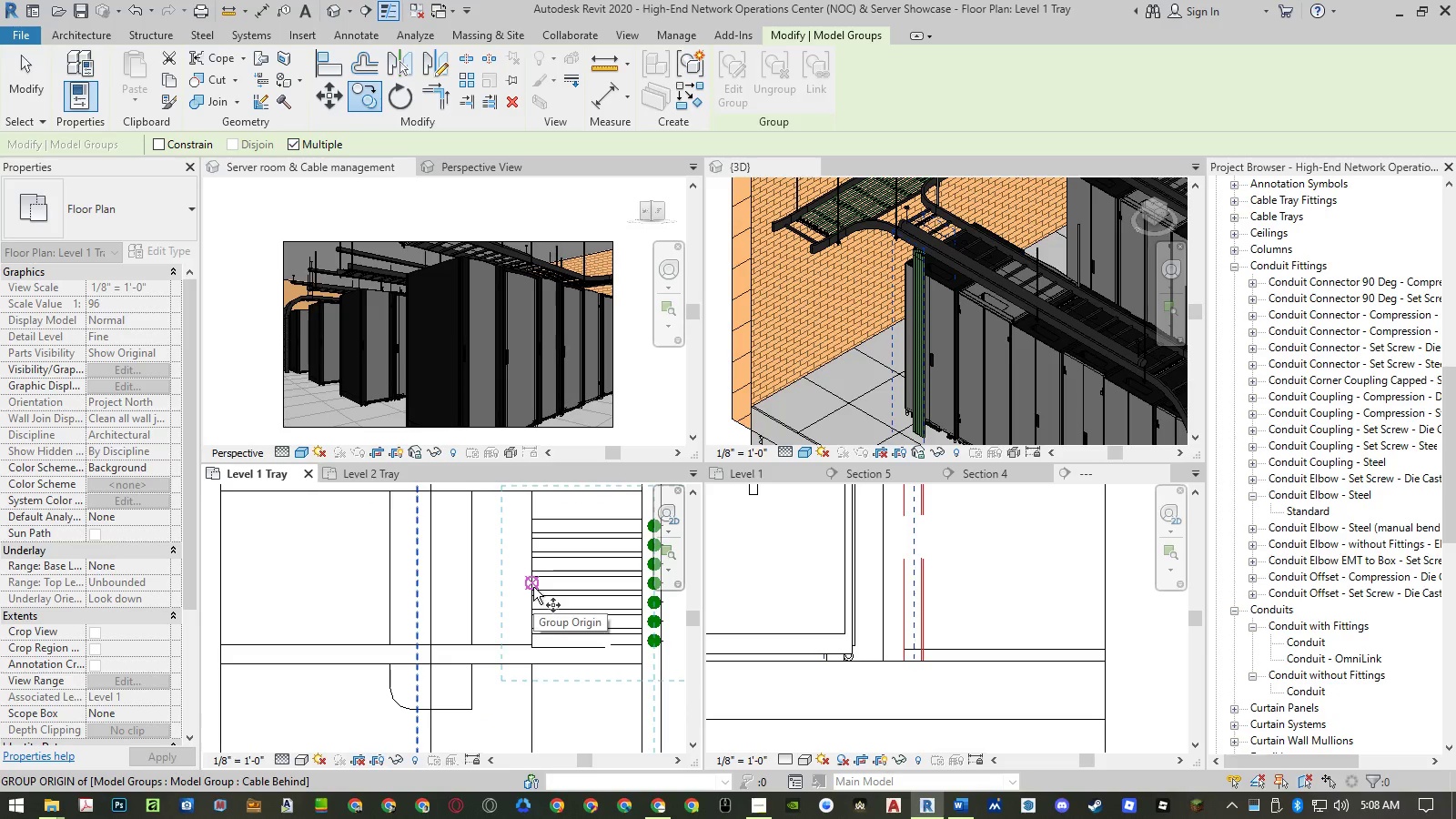 
left_click([533, 587])
 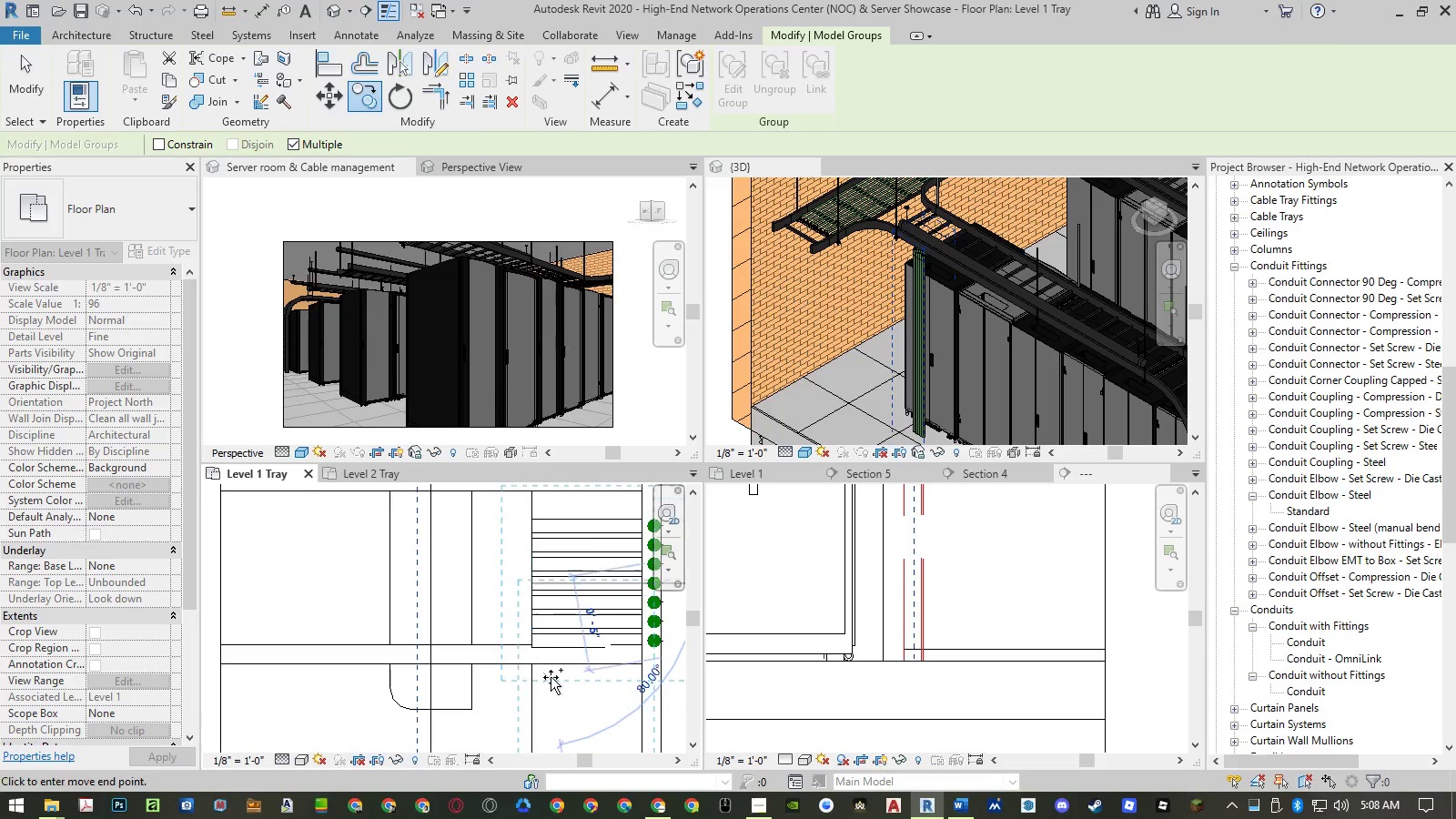 
scroll: coordinate [558, 640], scroll_direction: down, amount: 13.0
 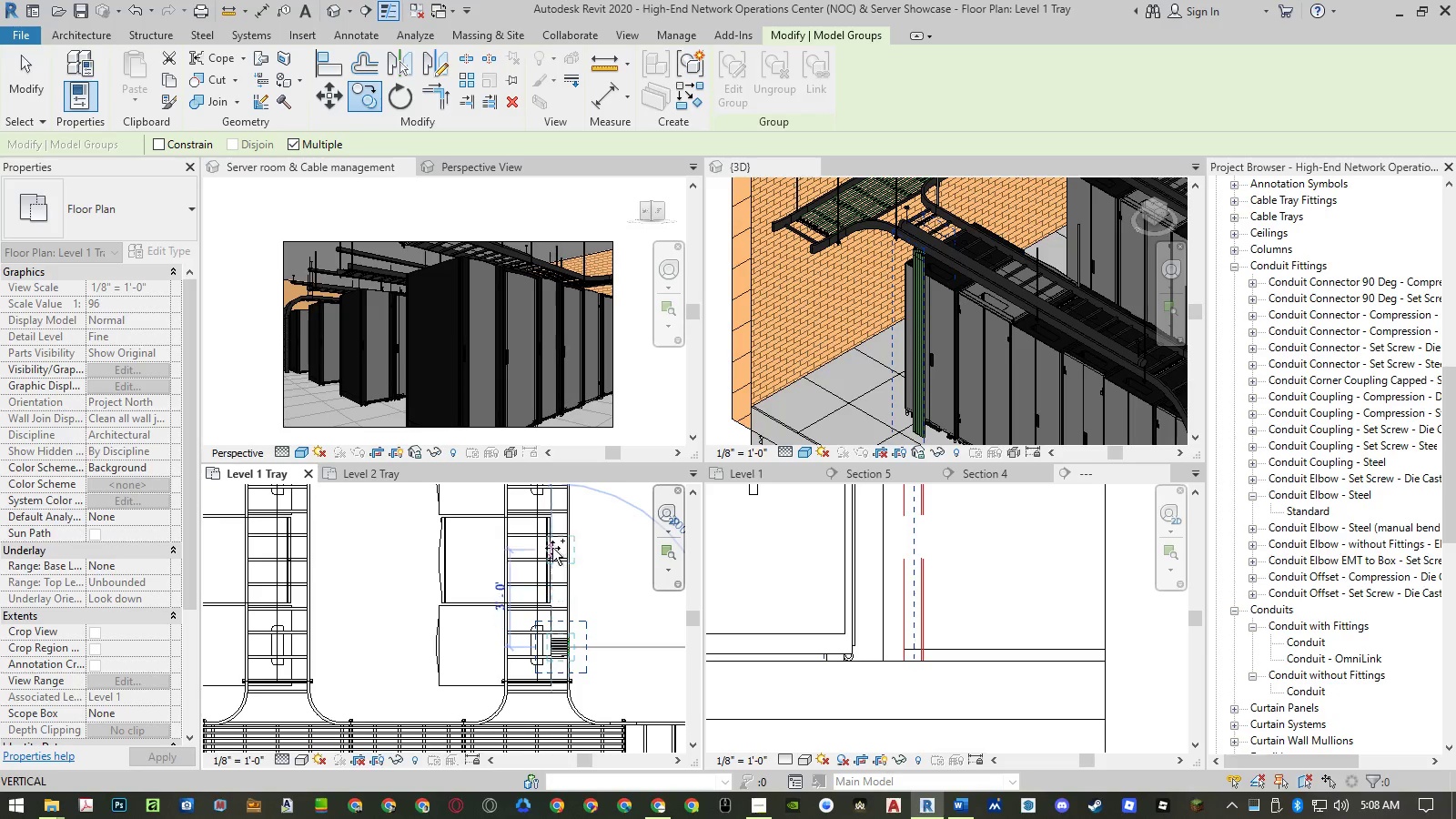 
scroll: coordinate [551, 545], scroll_direction: up, amount: 6.0
 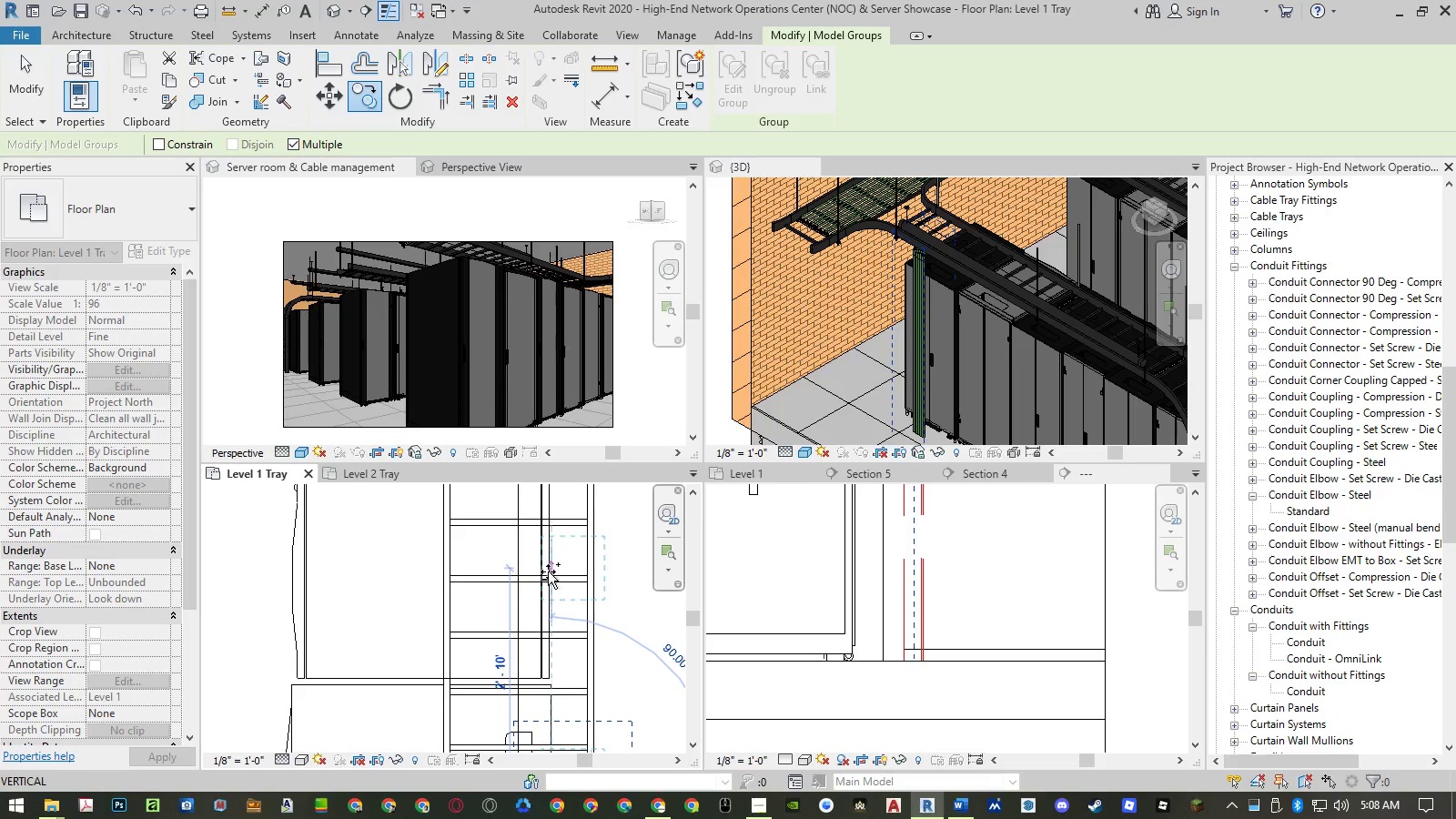 
scroll: coordinate [548, 573], scroll_direction: down, amount: 6.0
 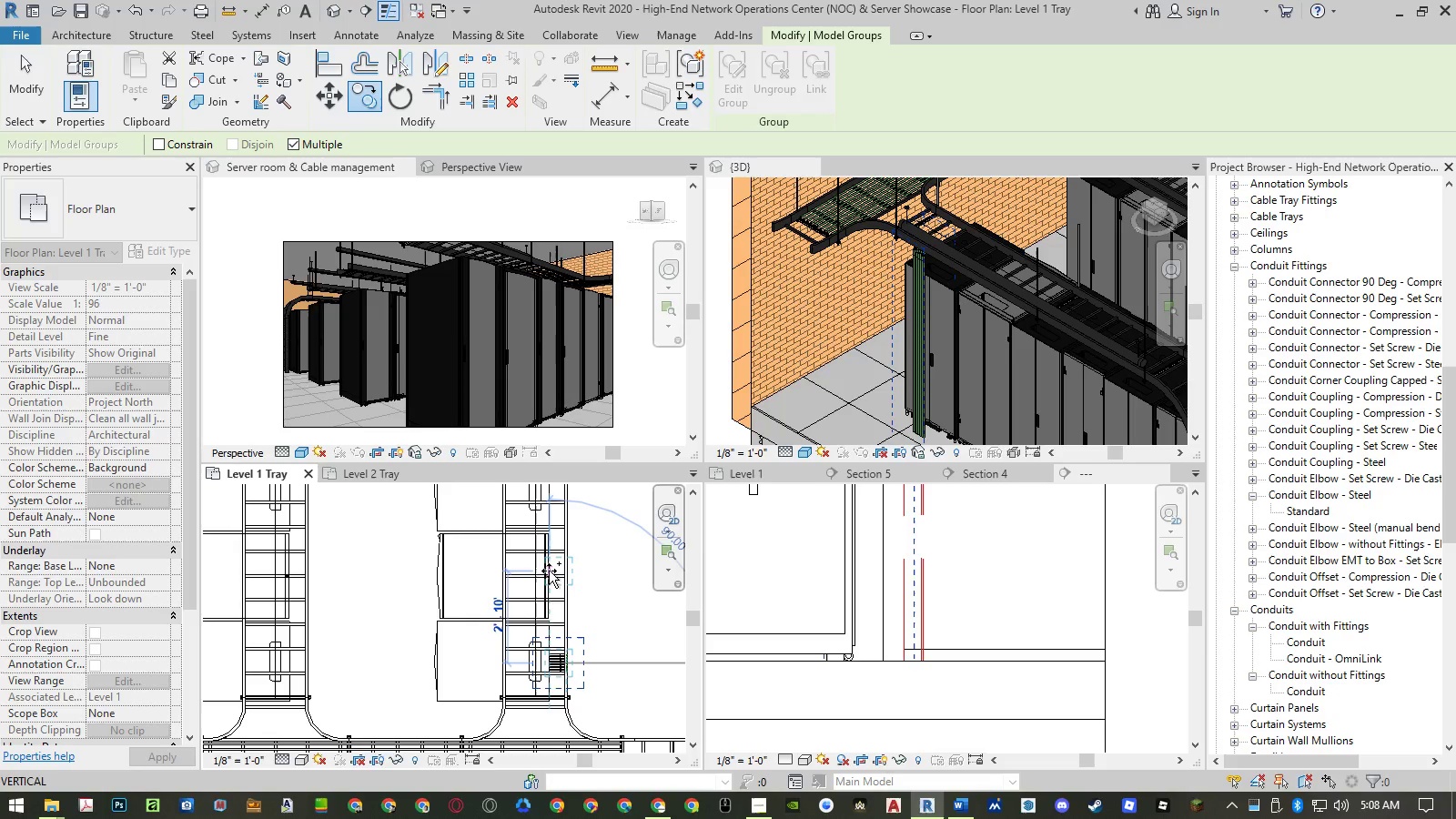 
scroll: coordinate [551, 571], scroll_direction: up, amount: 15.0
 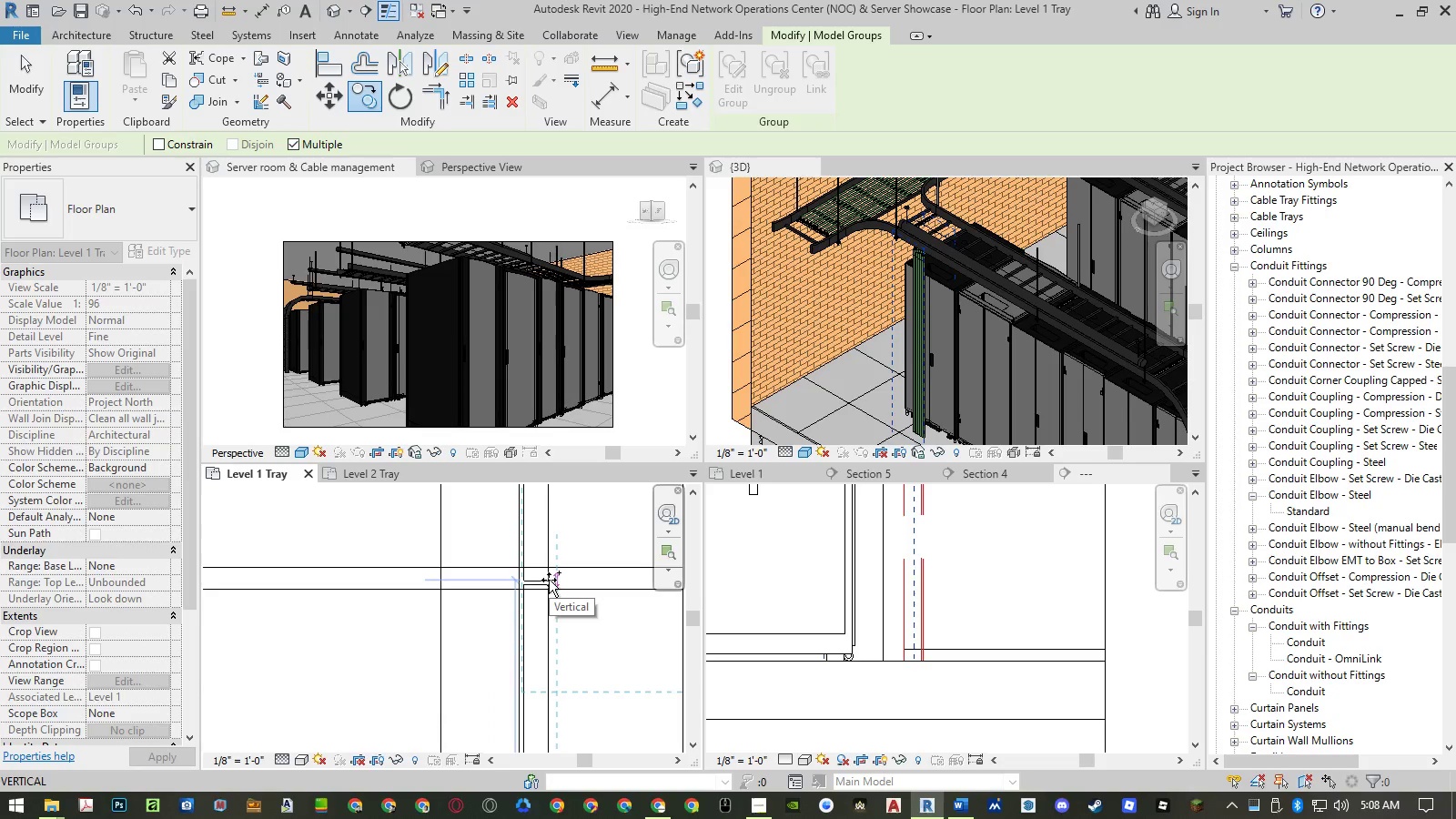 
left_click([549, 580])
 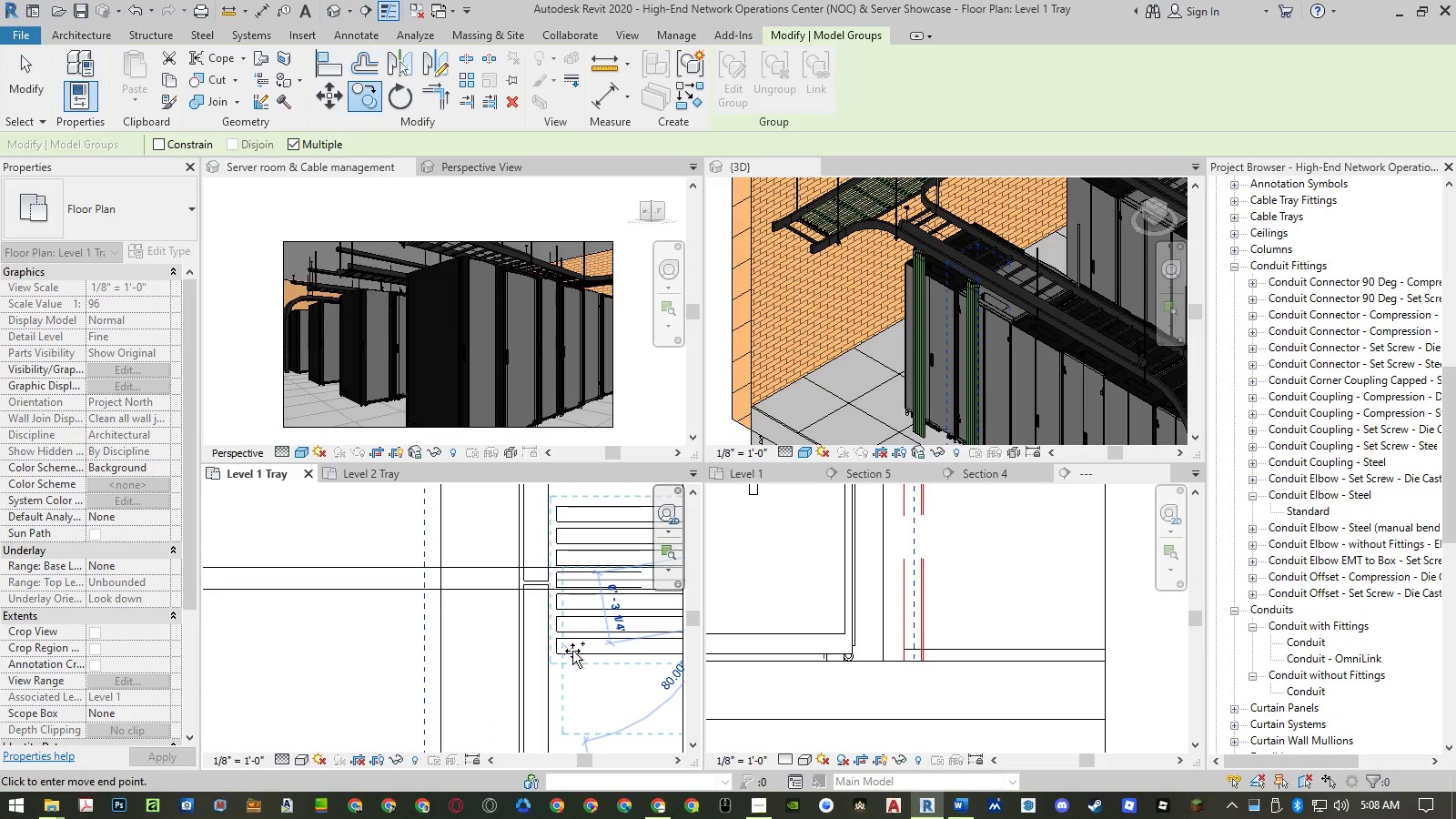 
scroll: coordinate [564, 693], scroll_direction: down, amount: 14.0
 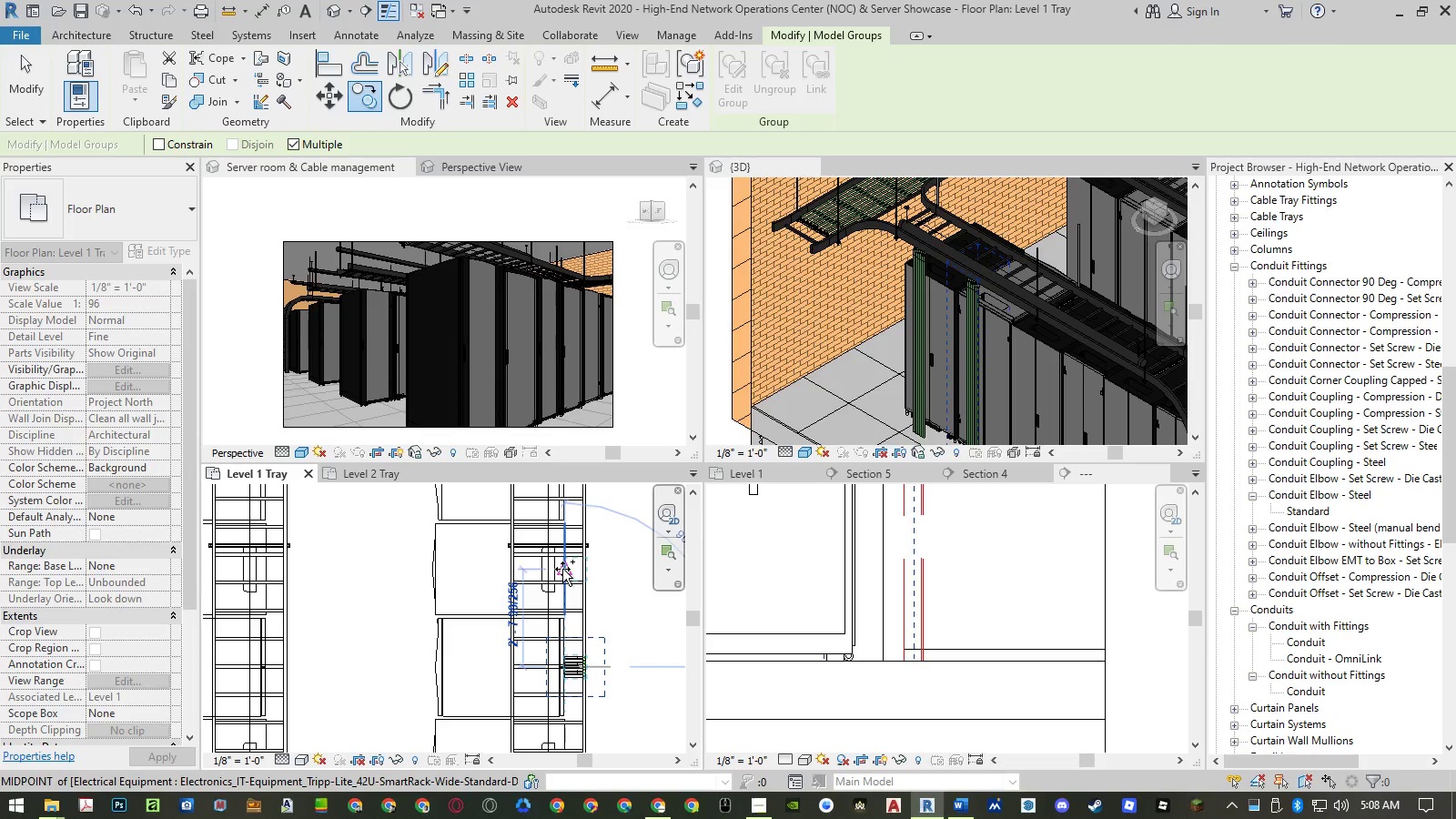 
left_click([562, 569])
 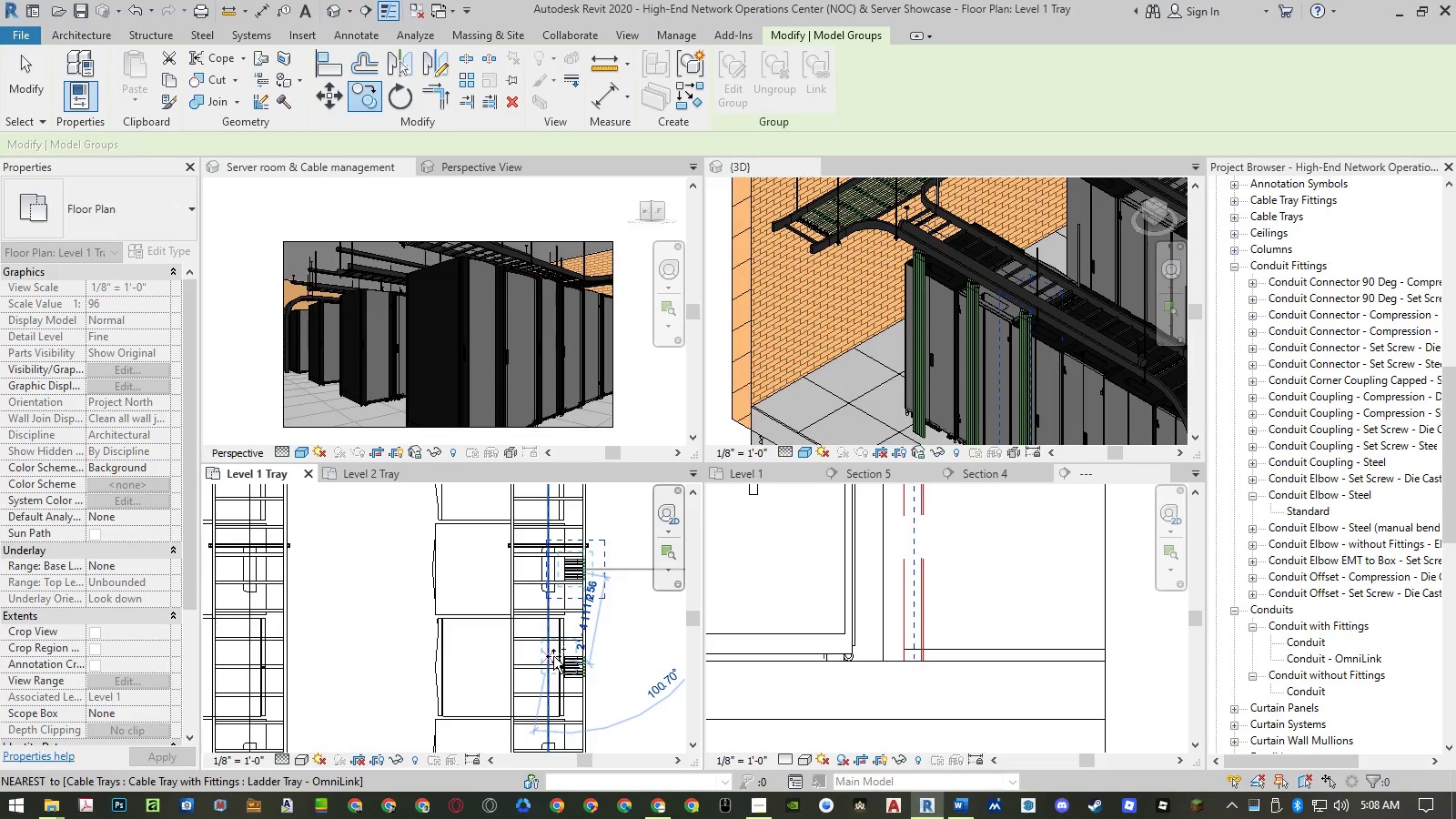 
scroll: coordinate [553, 656], scroll_direction: down, amount: 5.0
 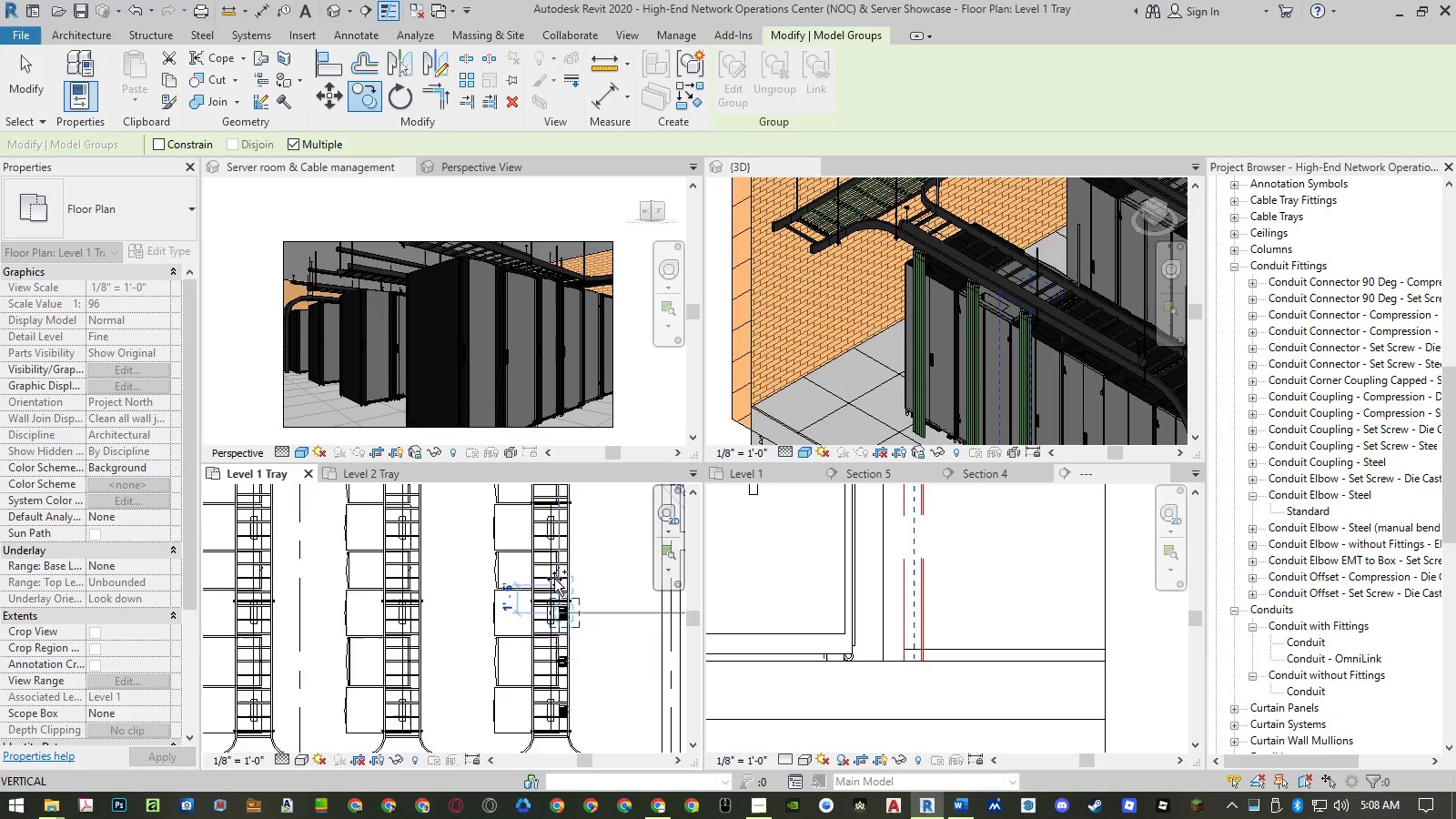 
scroll: coordinate [562, 598], scroll_direction: up, amount: 22.0
 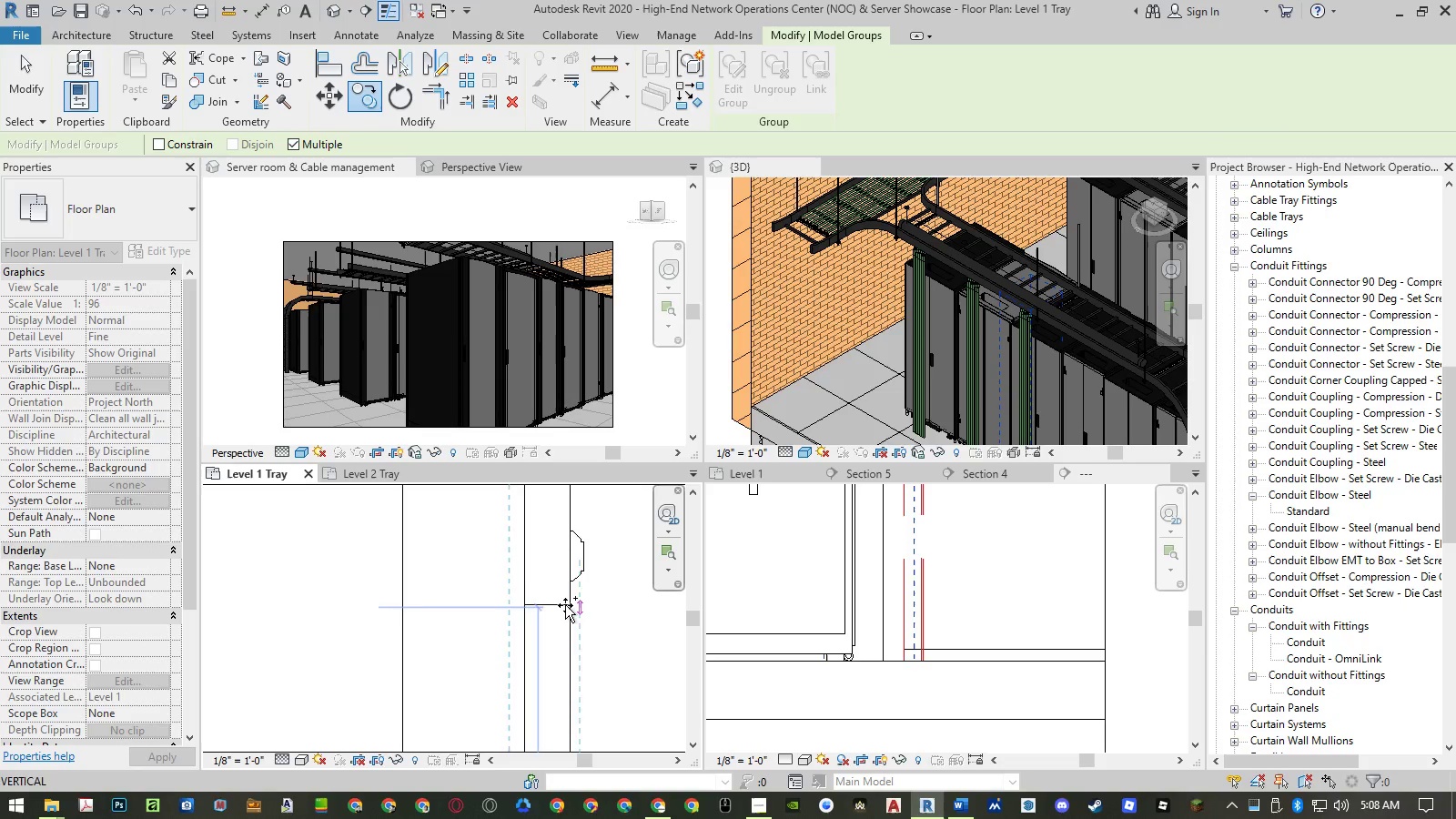 
left_click([561, 605])
 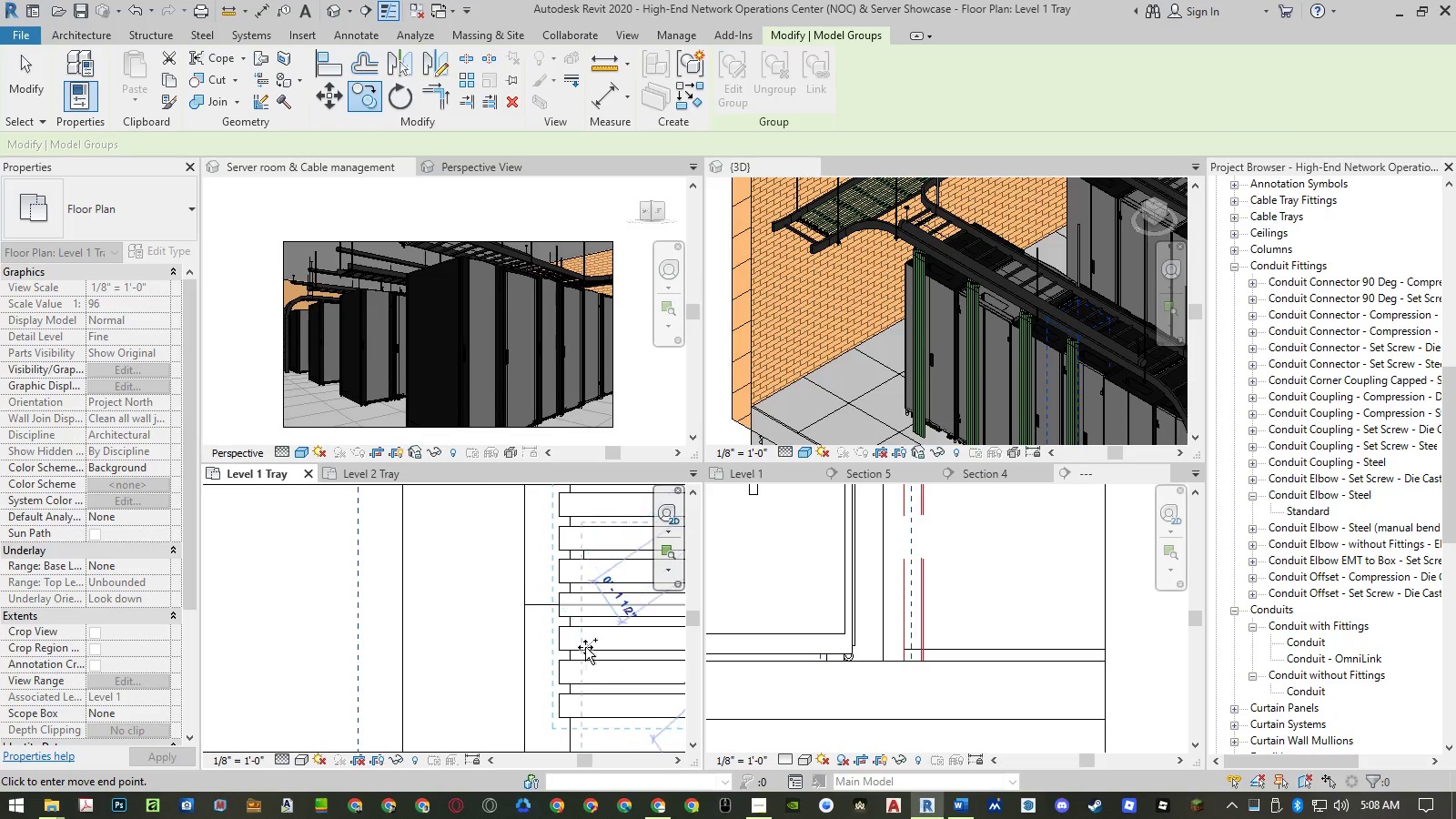 
scroll: coordinate [557, 656], scroll_direction: down, amount: 16.0
 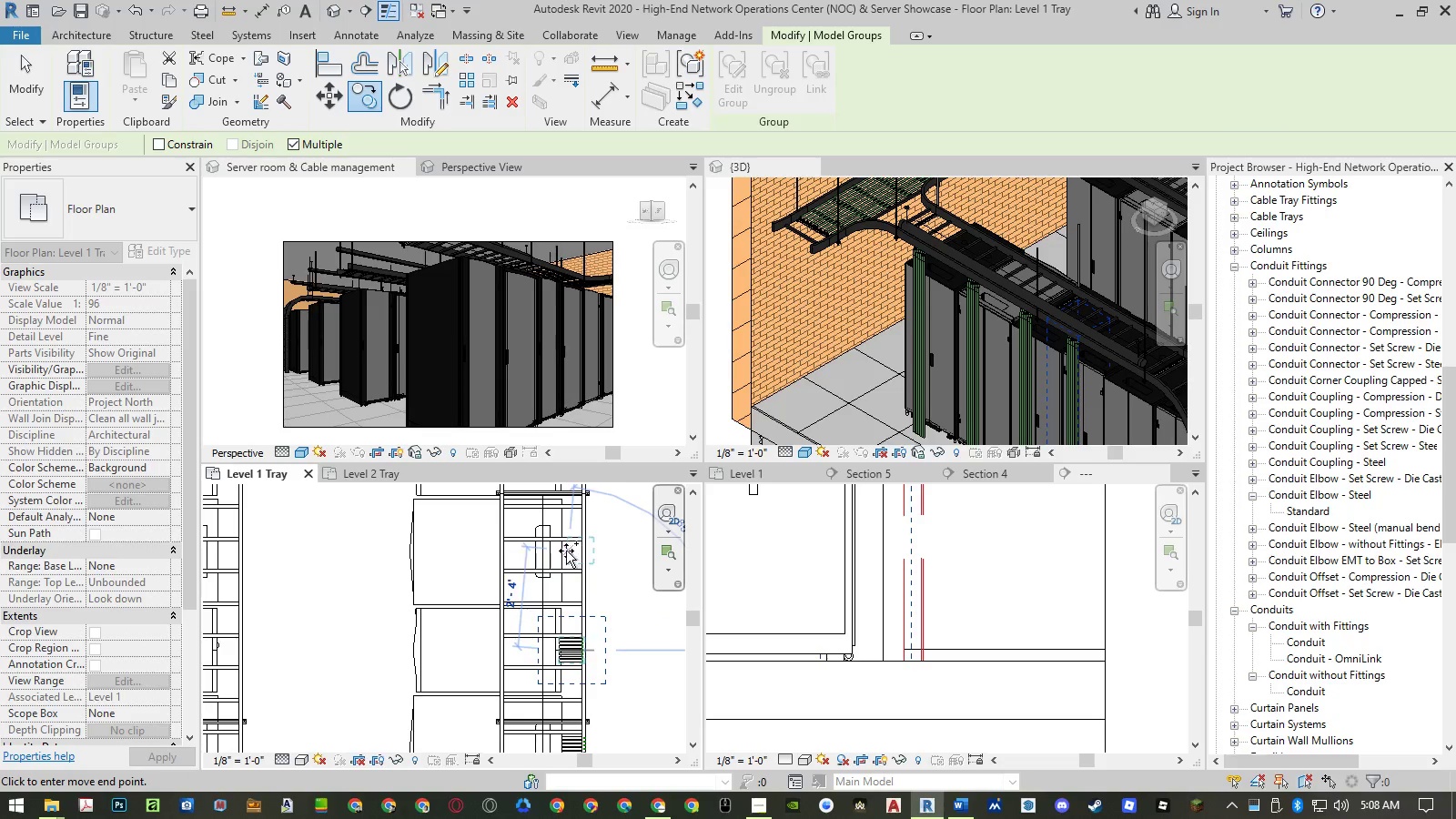 
scroll: coordinate [562, 551], scroll_direction: up, amount: 6.0
 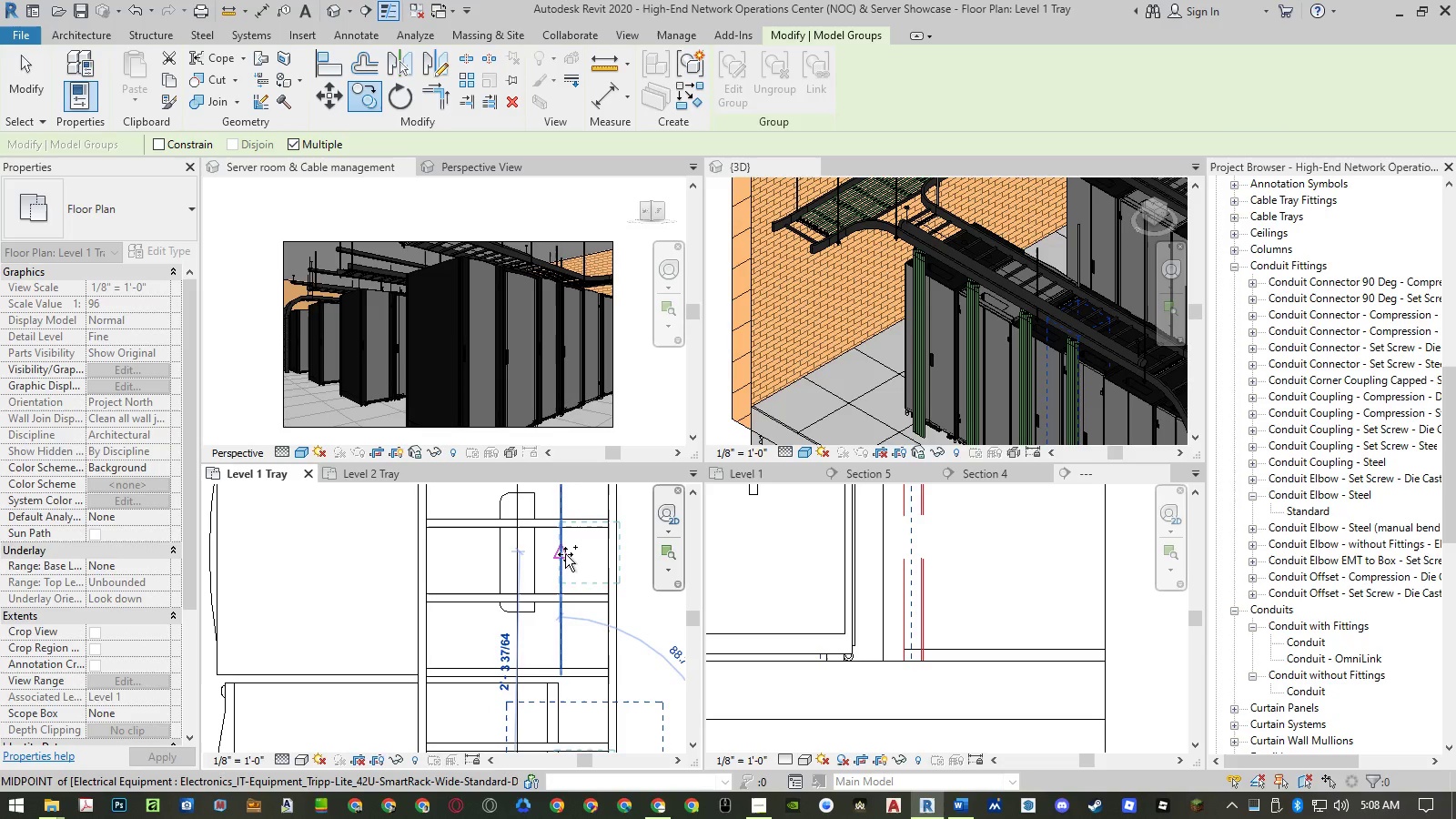 
left_click([565, 554])
 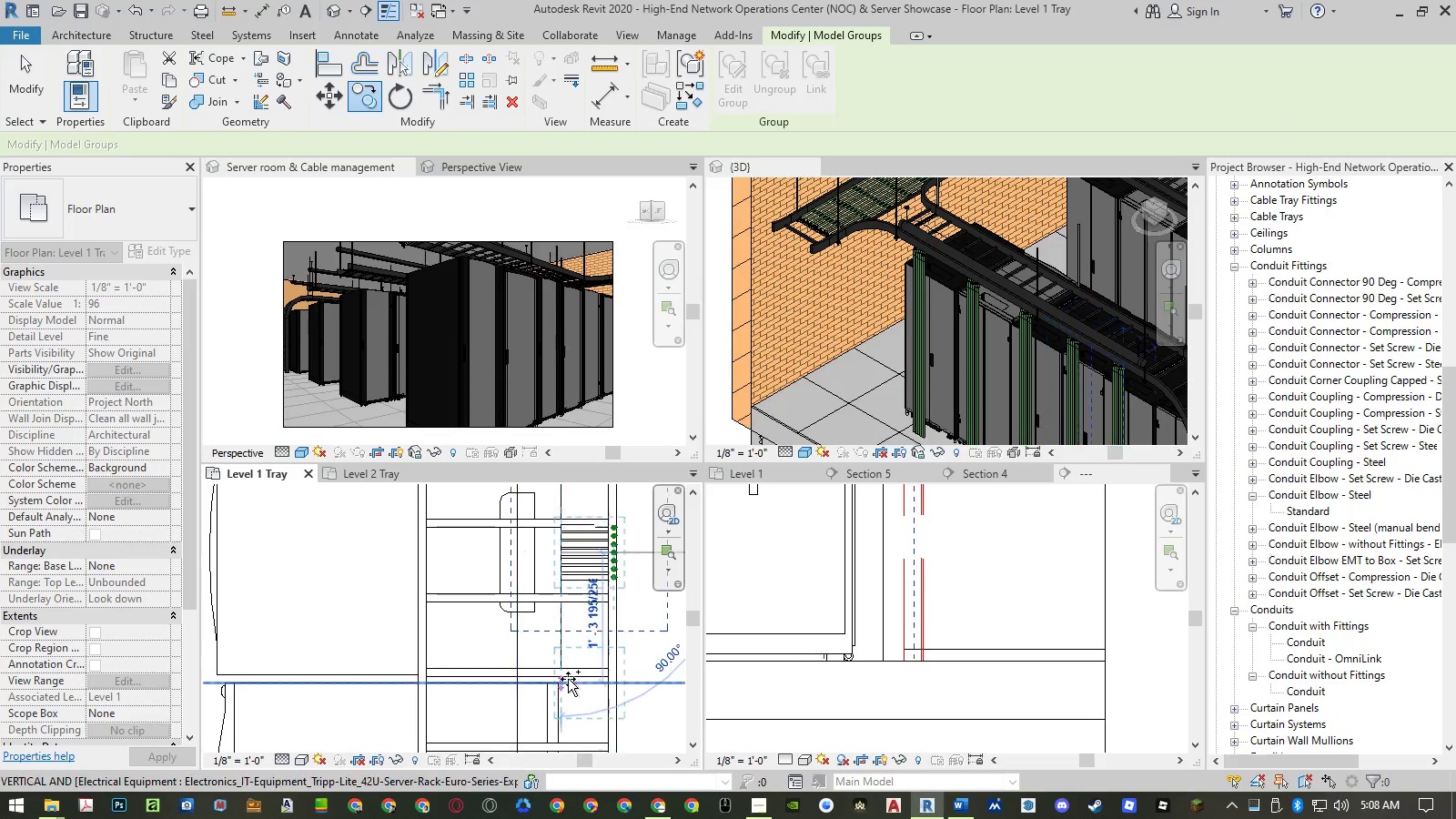 
scroll: coordinate [568, 679], scroll_direction: down, amount: 8.0
 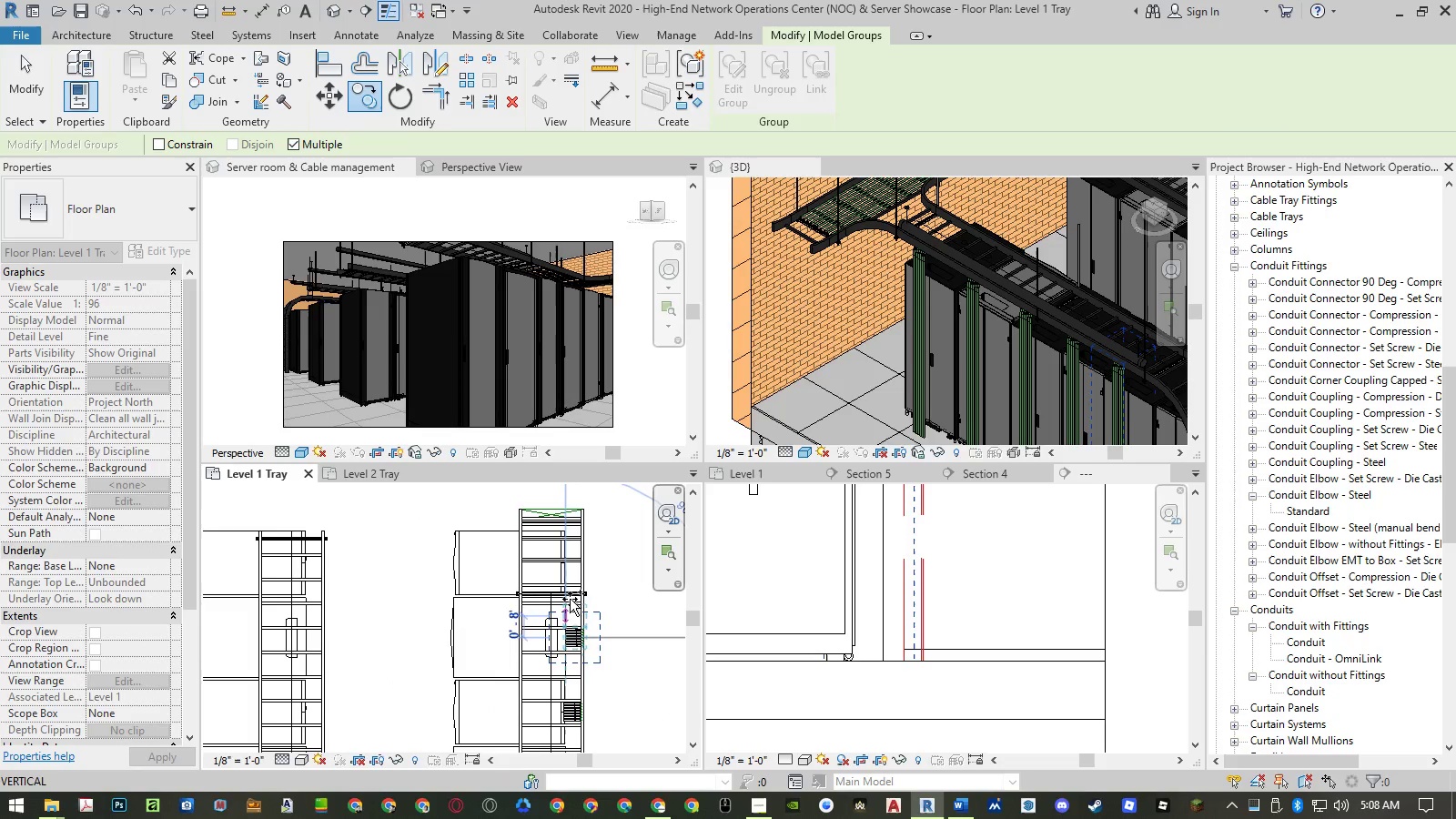 
scroll: coordinate [530, 550], scroll_direction: up, amount: 27.0
 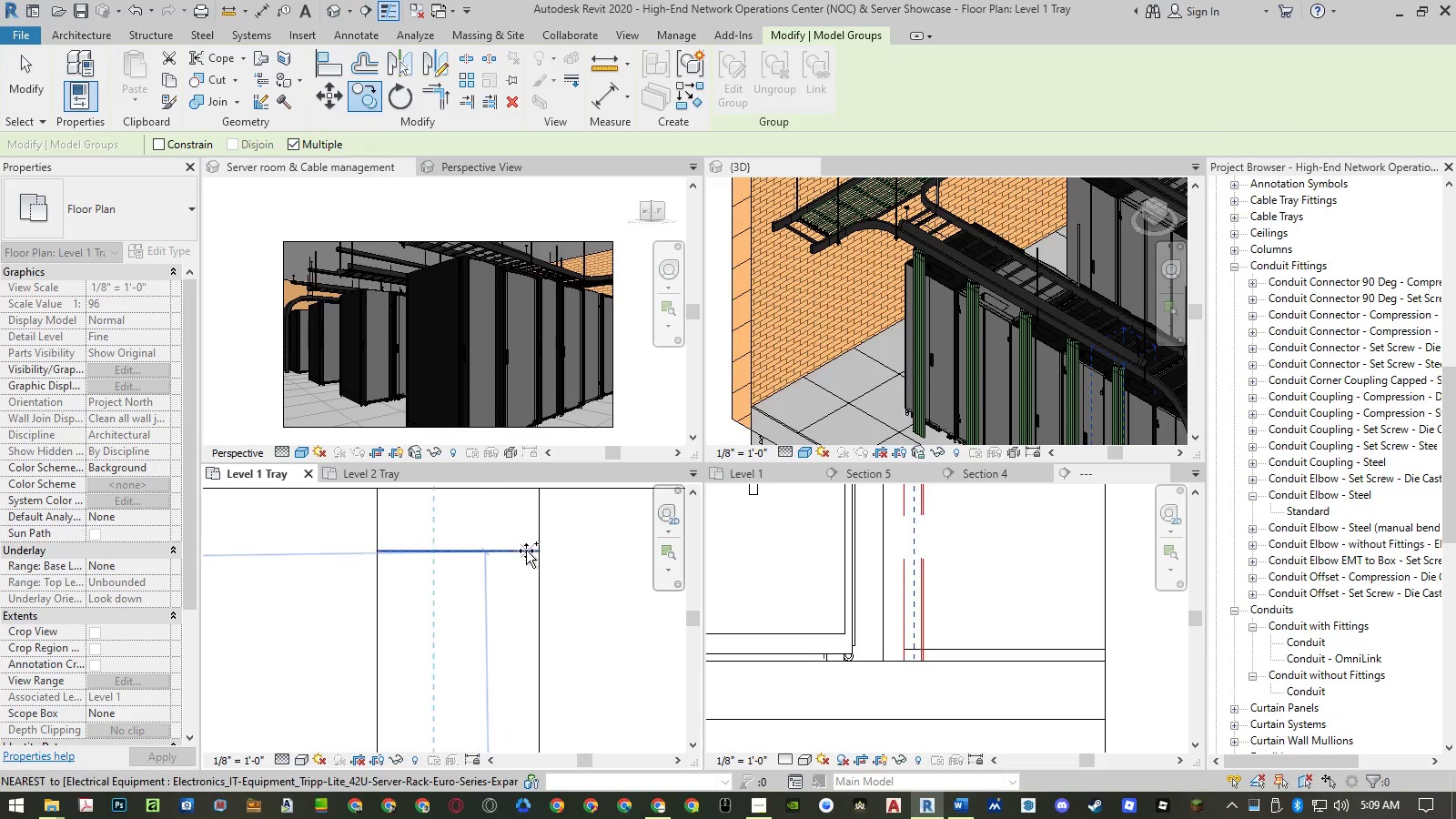 
left_click([524, 551])
 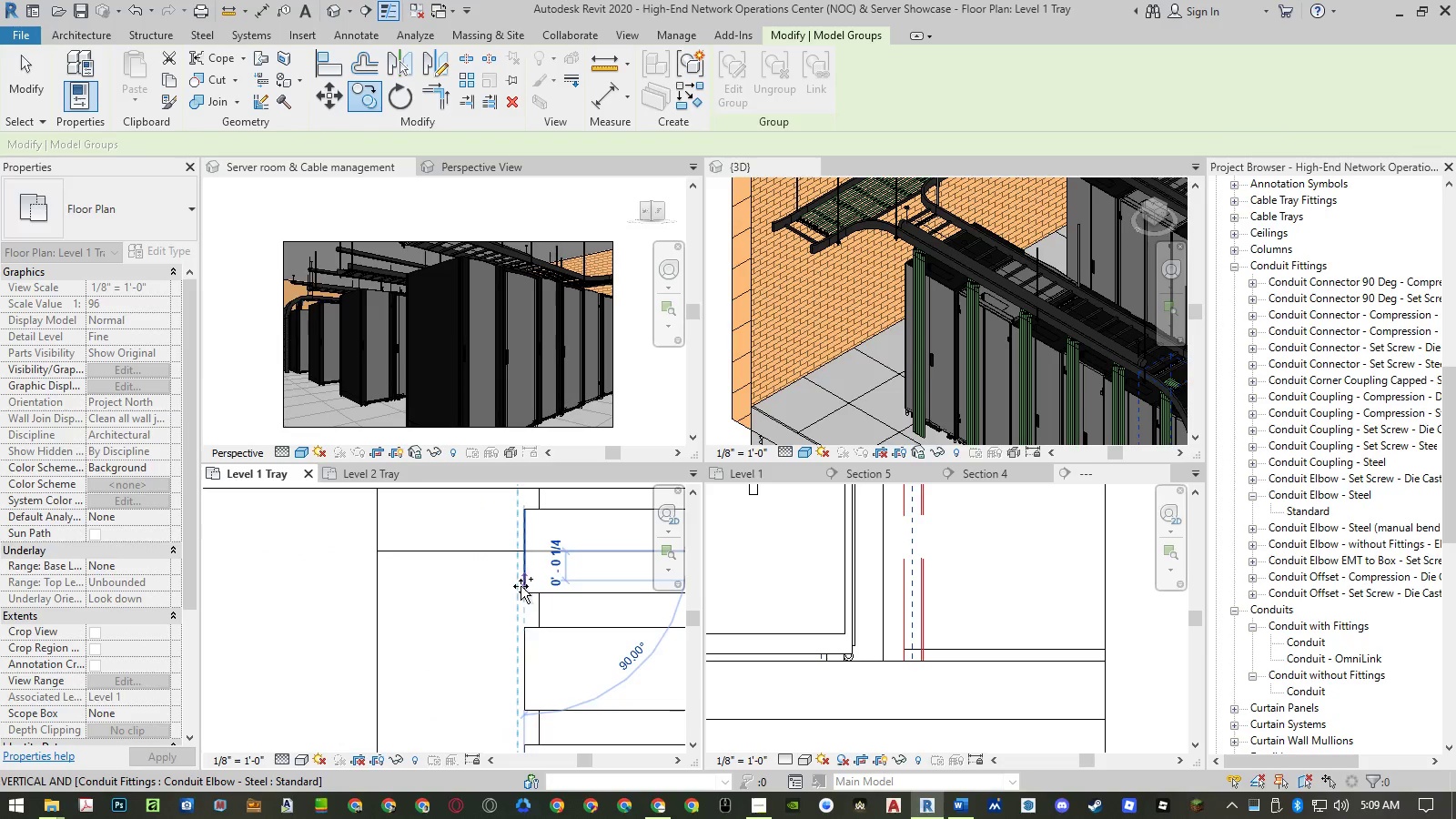 
key(Escape)
 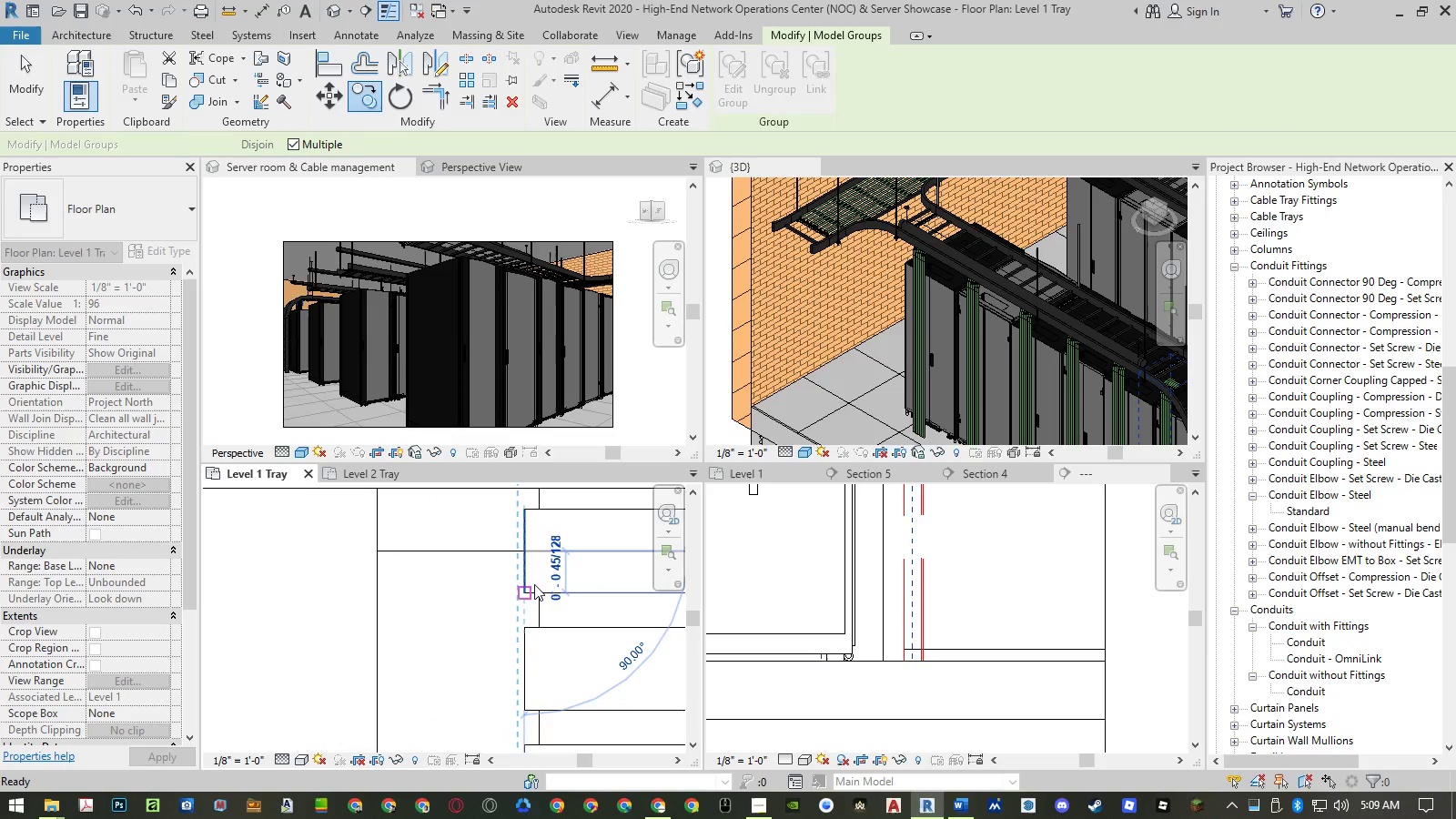 
key(Escape)
 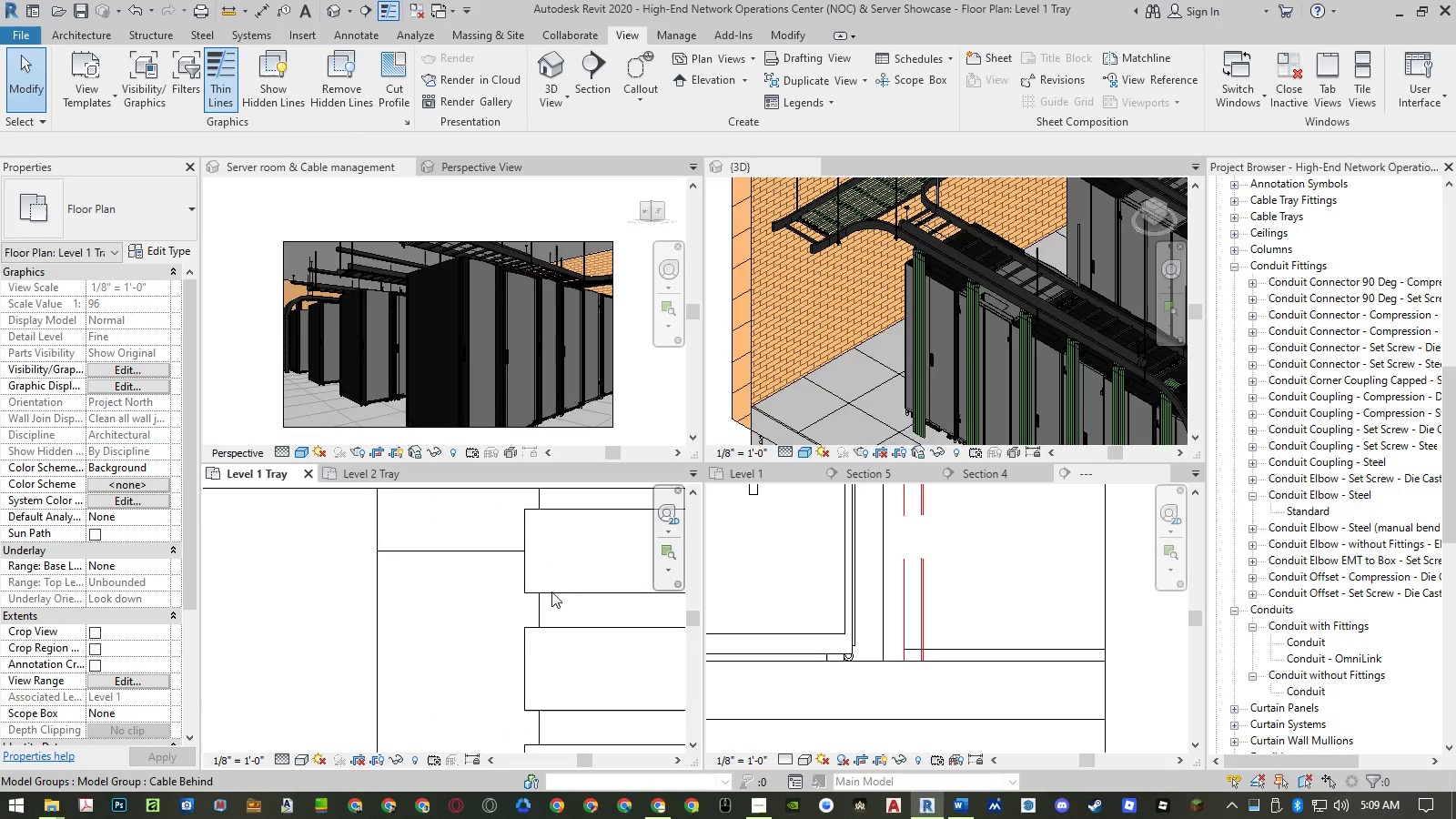 
left_click([551, 594])
 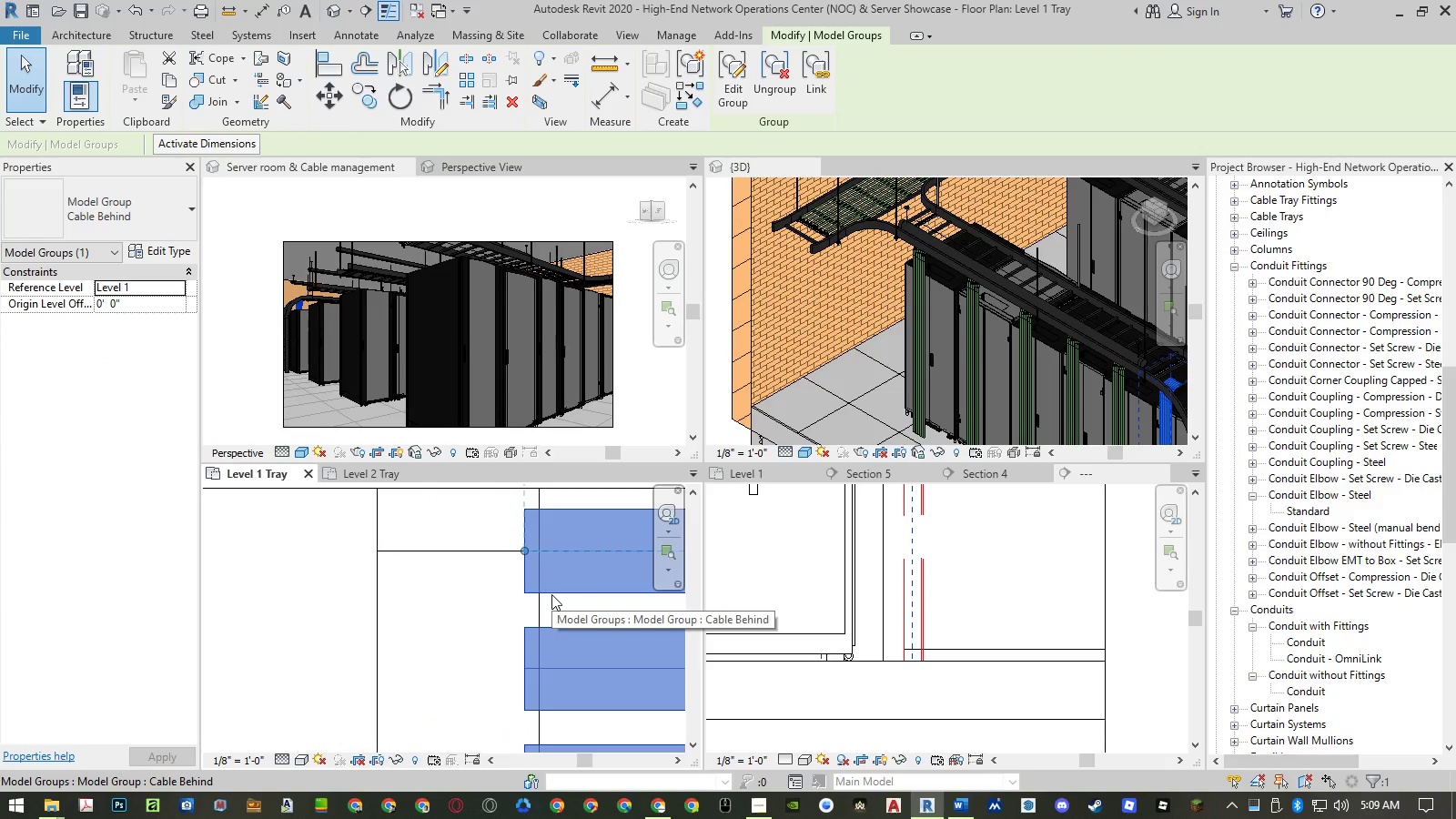 
type(mv)
 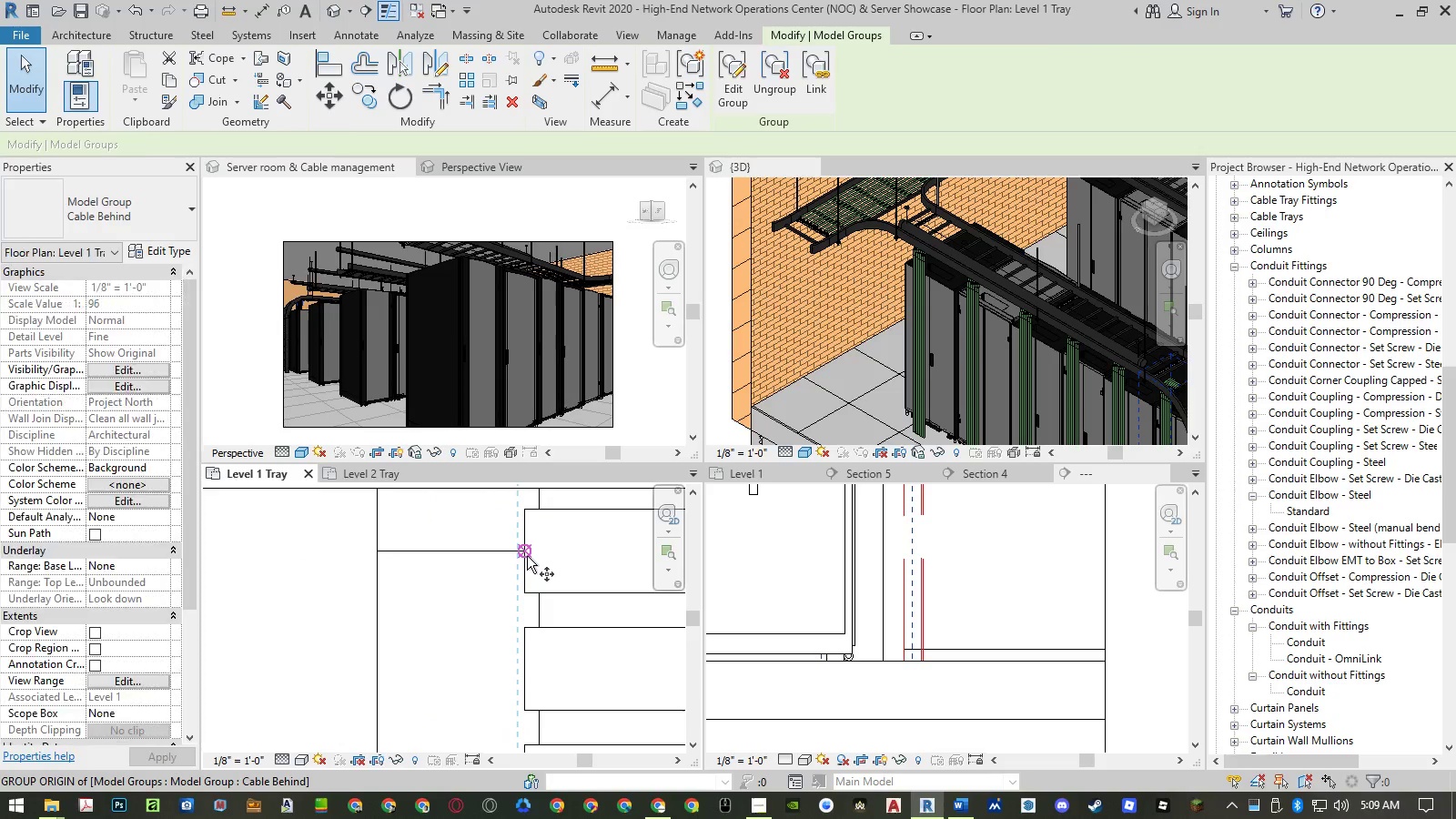 
left_click([527, 556])
 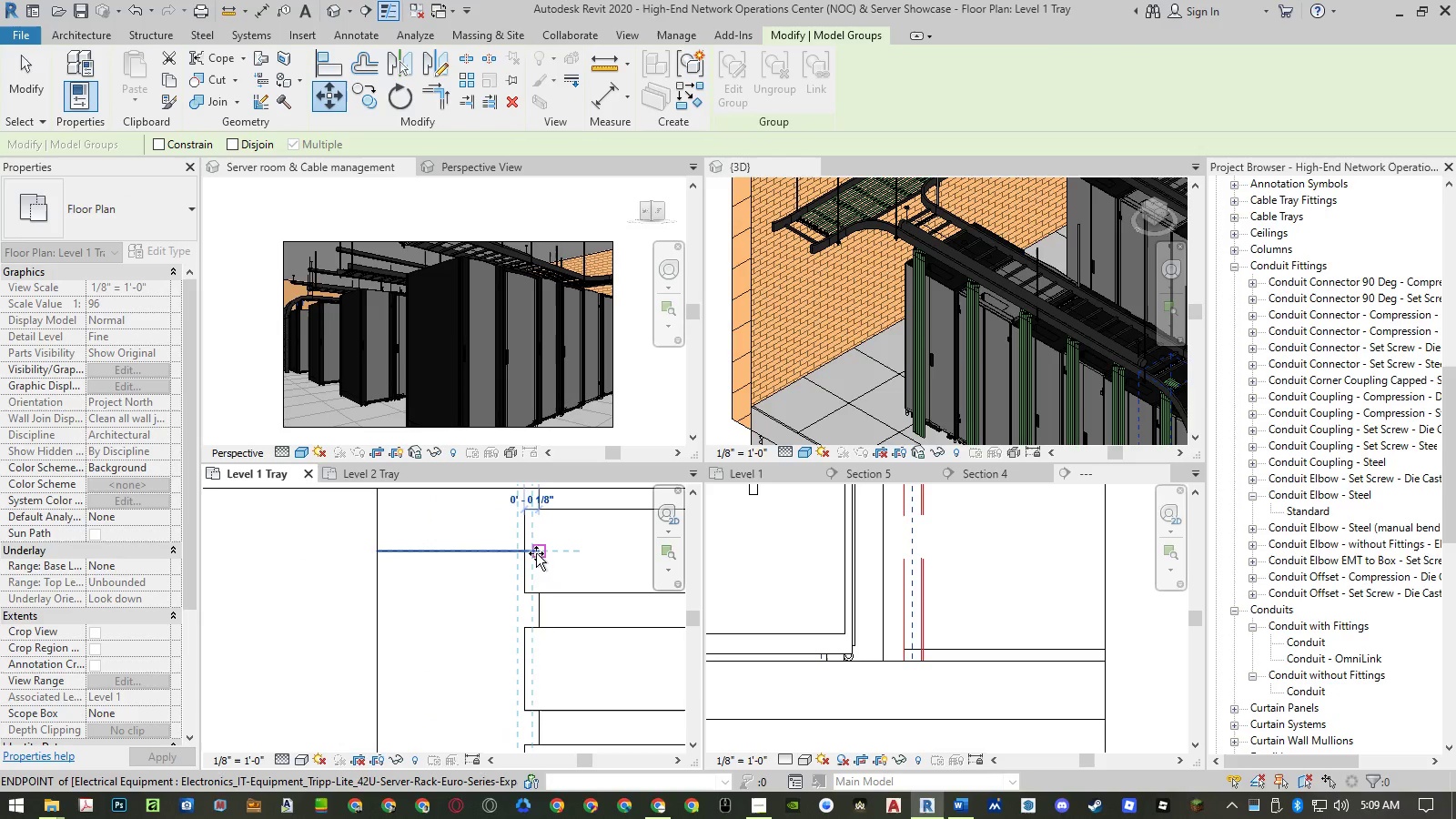 
left_click([537, 552])
 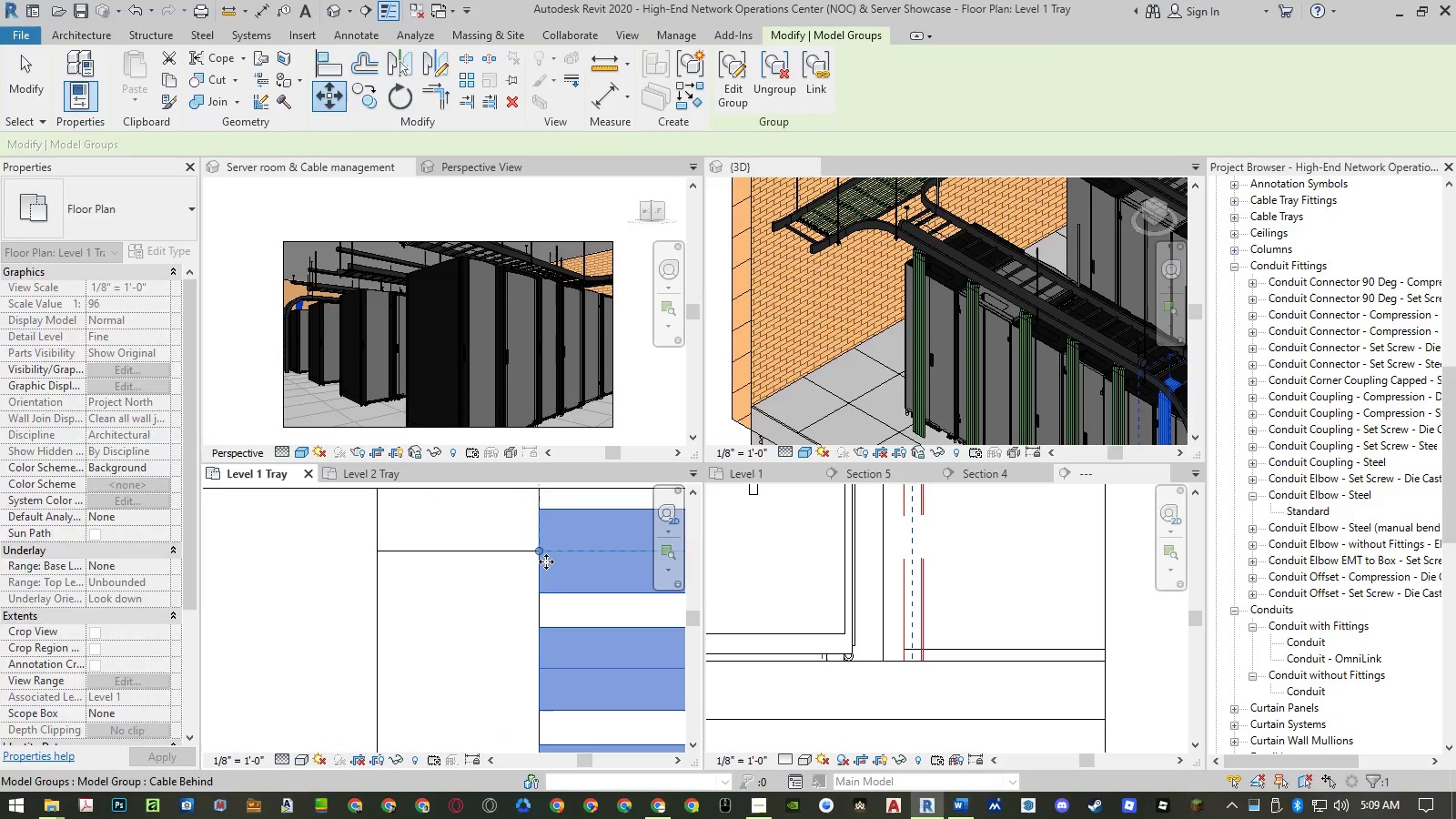 
scroll: coordinate [539, 523], scroll_direction: down, amount: 22.0
 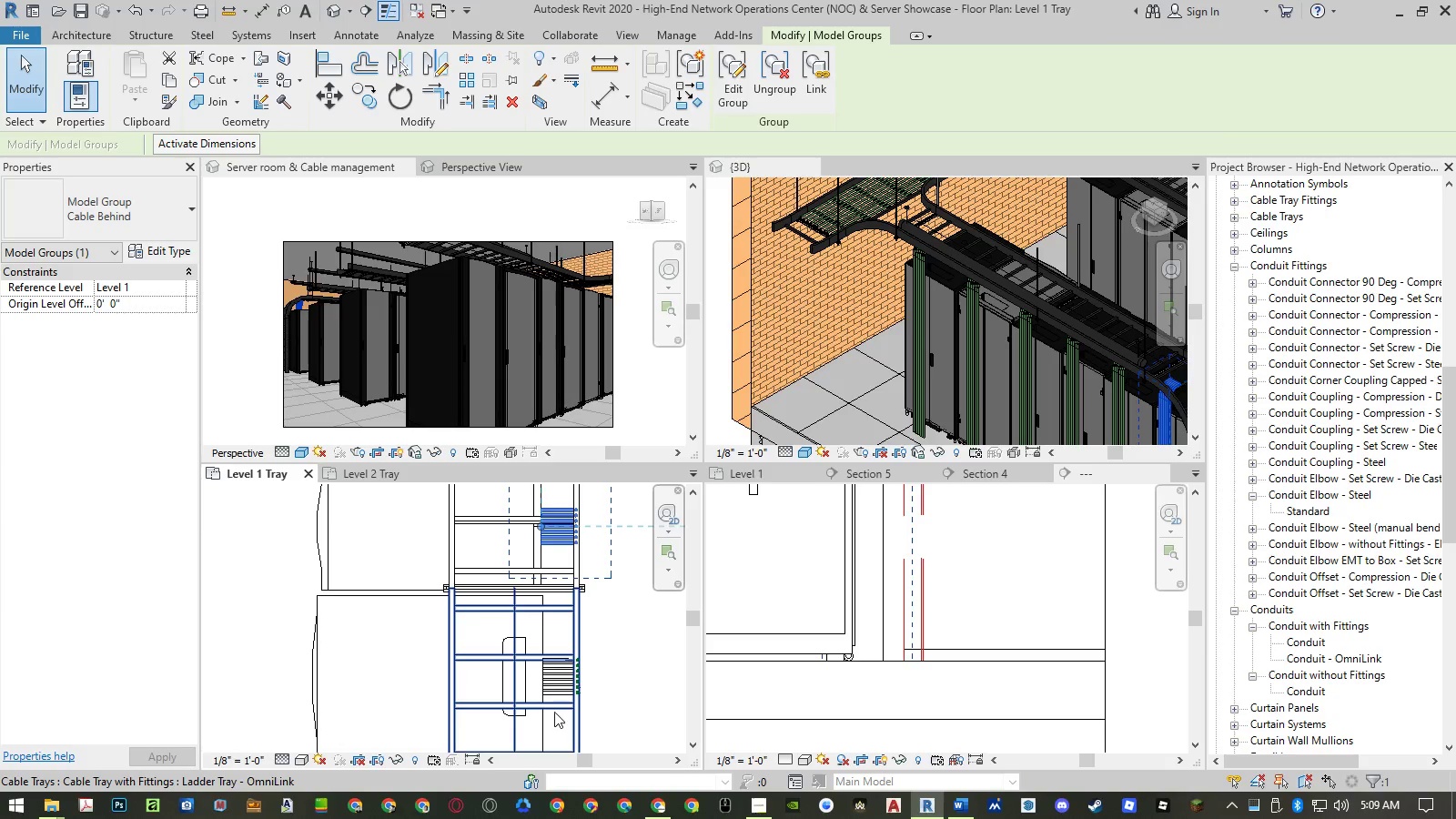 
left_click([577, 628])
 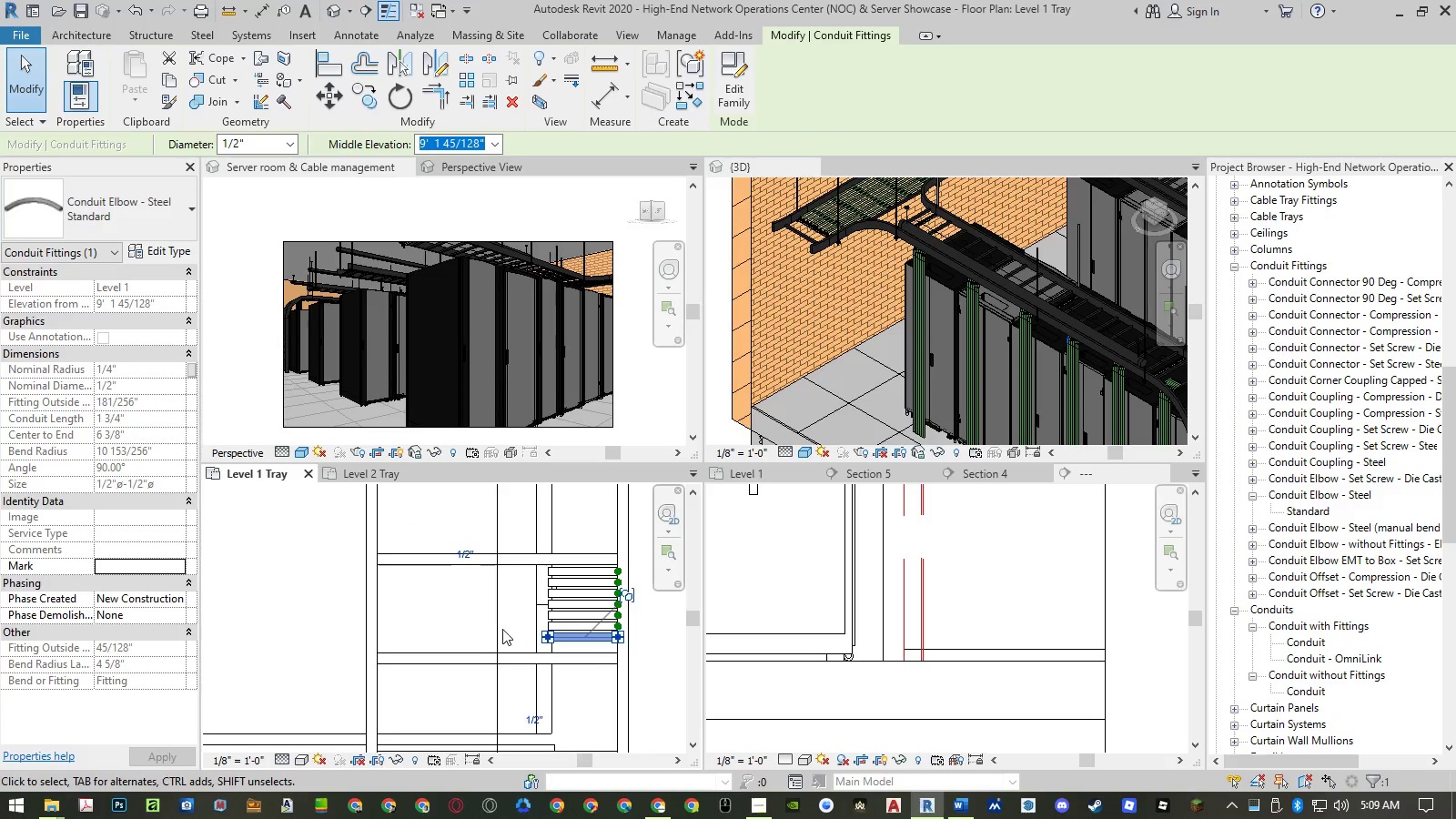 
scroll: coordinate [570, 652], scroll_direction: up, amount: 5.0
 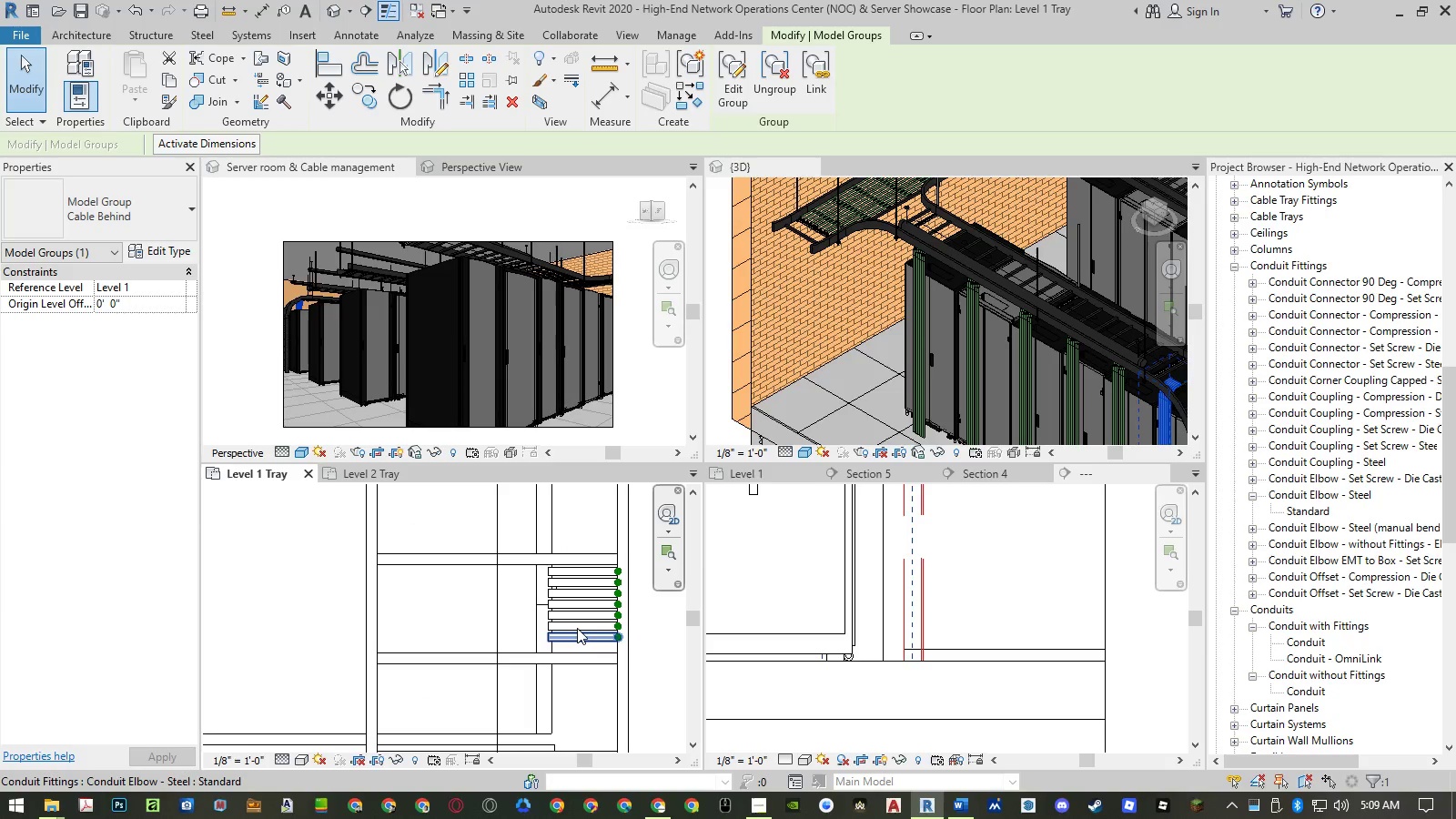 
left_click([452, 626])
 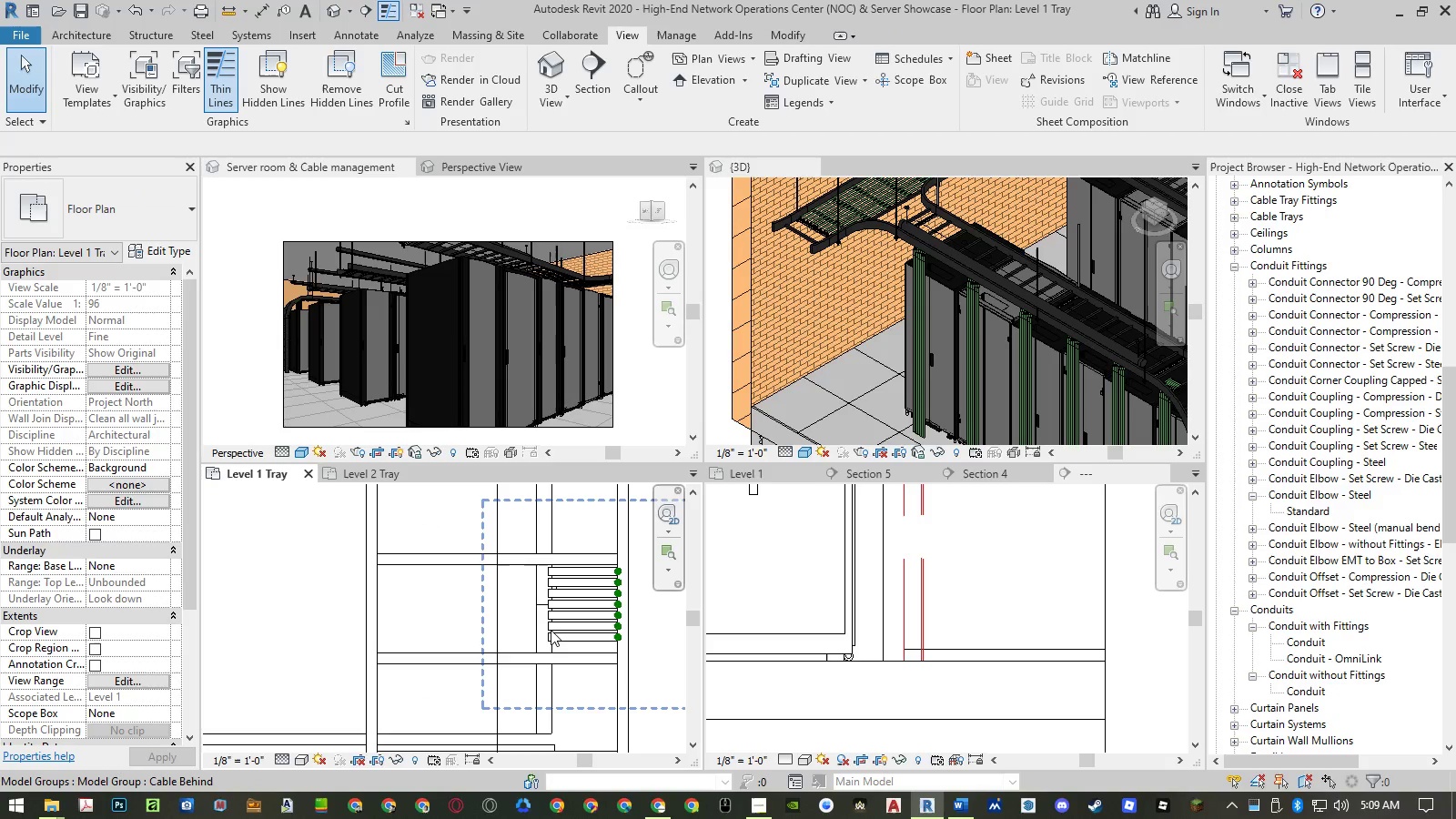 
left_click([553, 631])
 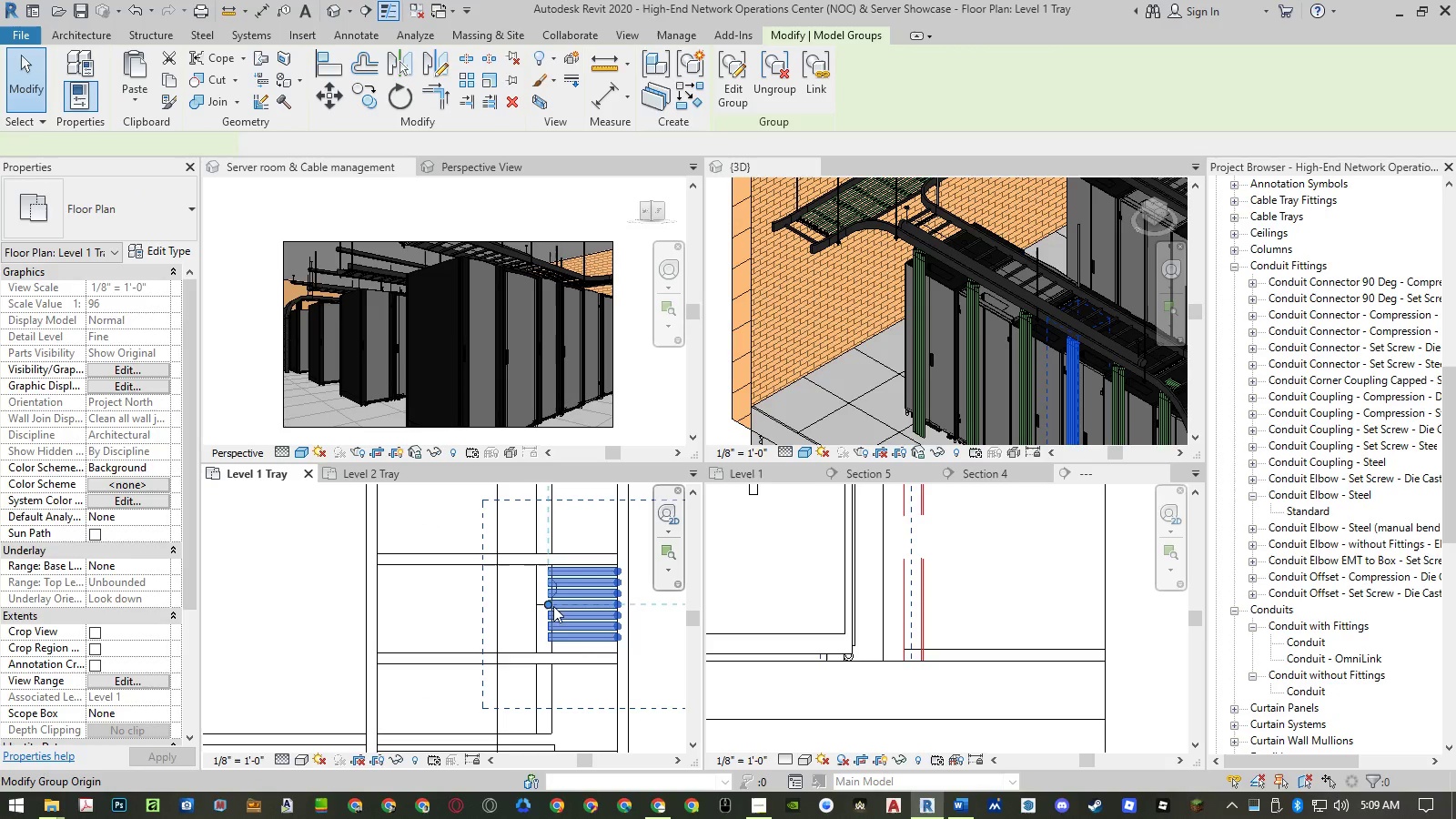 
type(mv)
 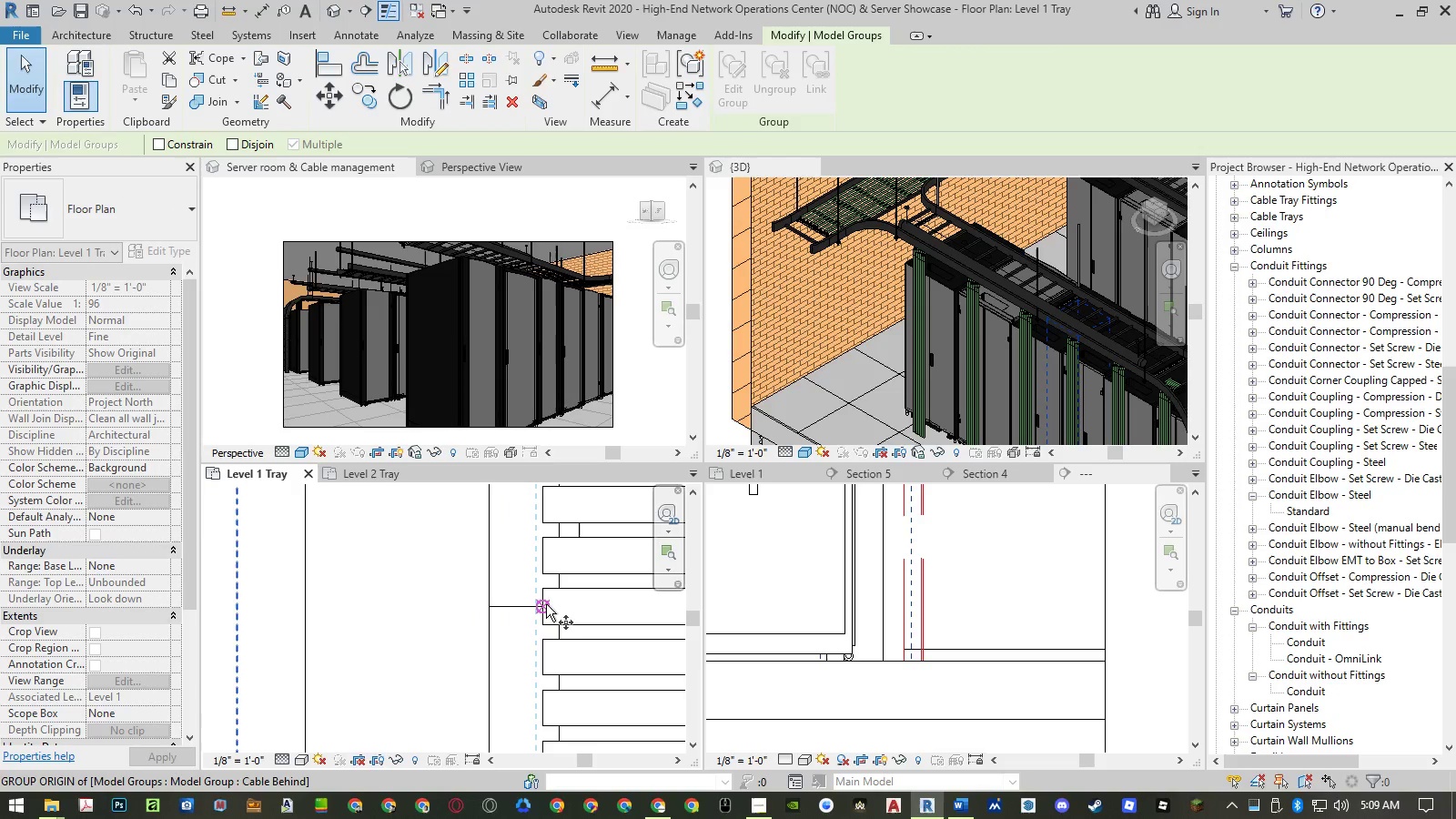 
scroll: coordinate [548, 602], scroll_direction: up, amount: 11.0
 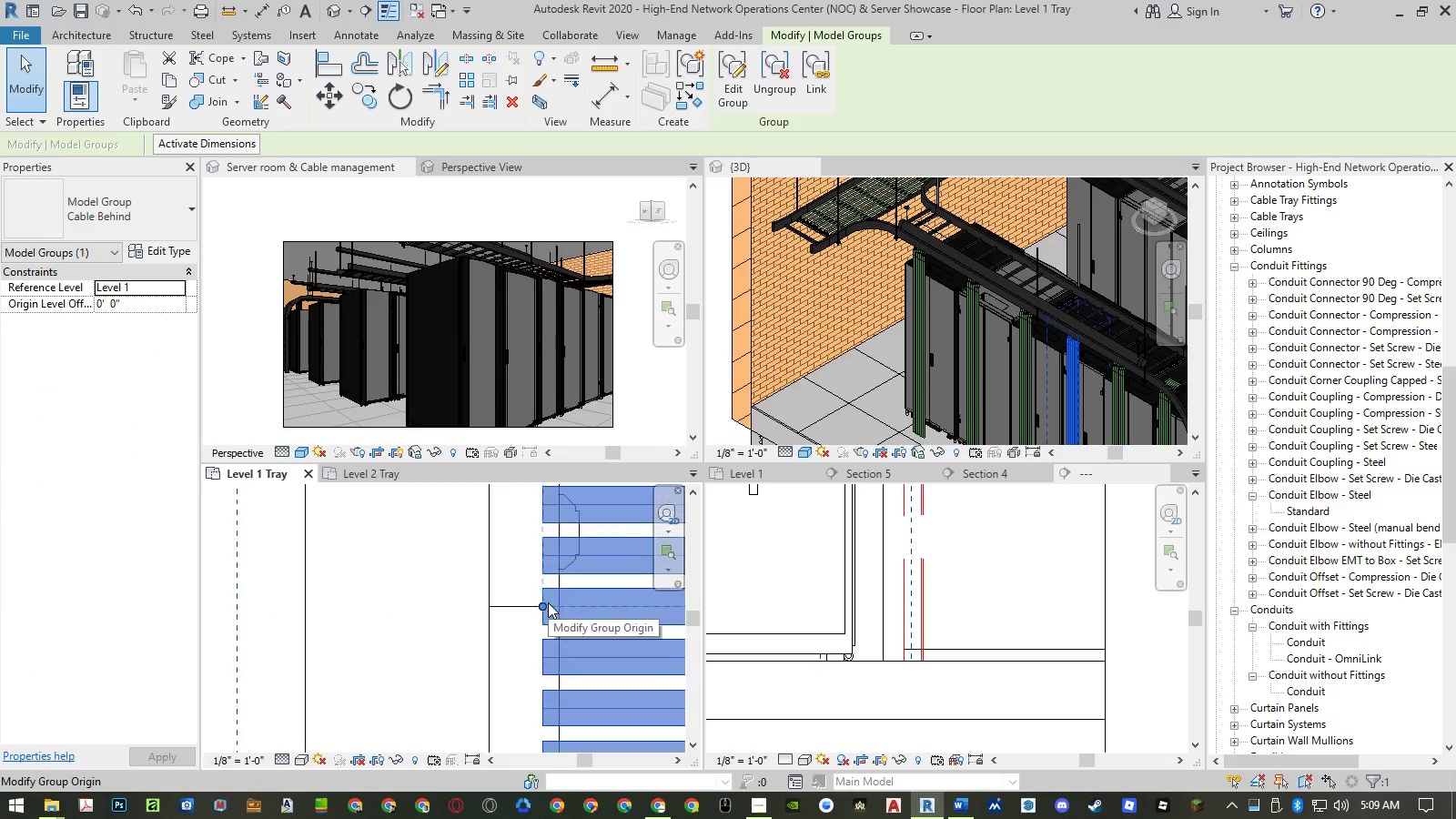 
left_click([546, 604])
 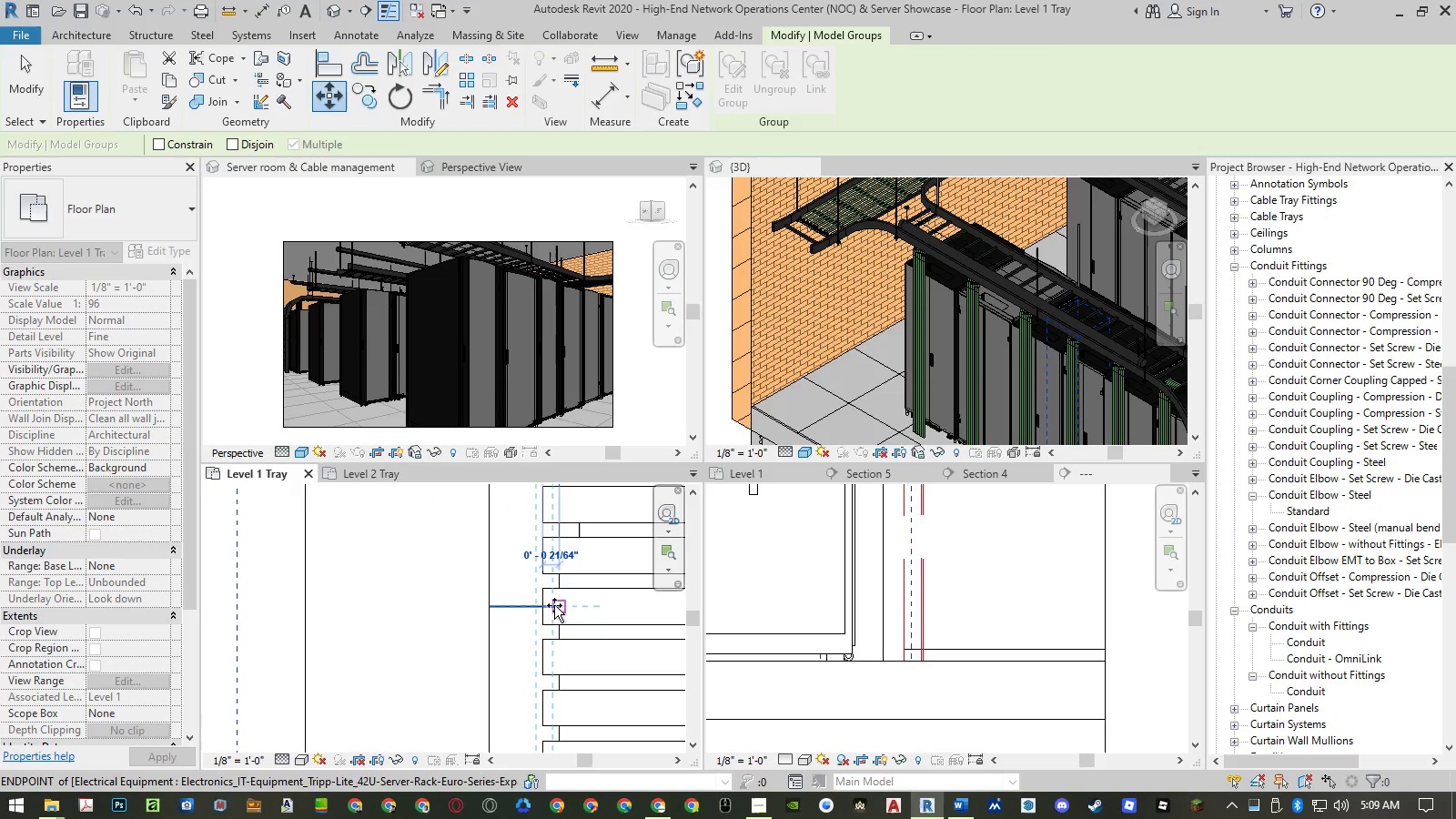 
left_click([554, 605])
 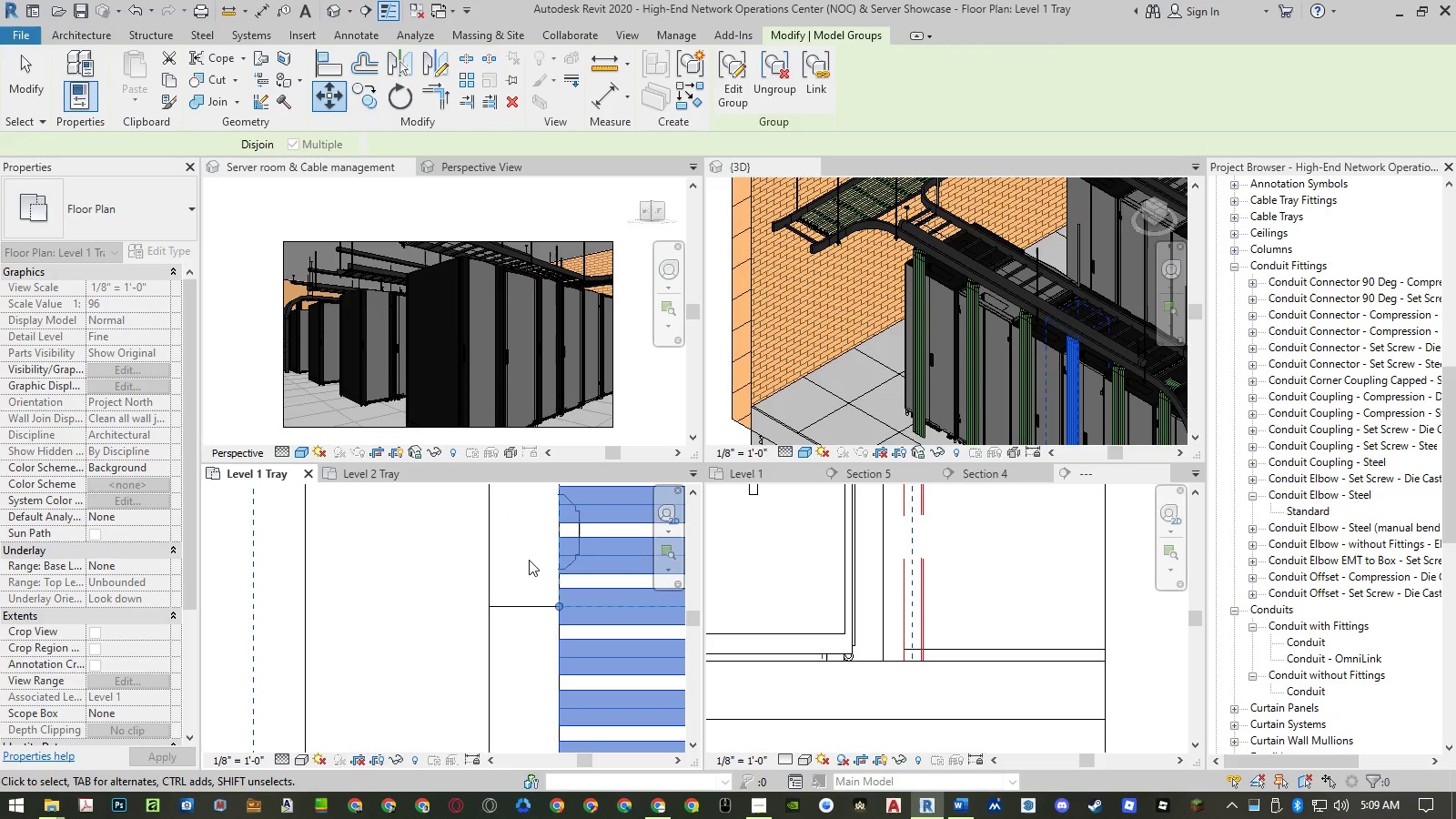 
scroll: coordinate [520, 561], scroll_direction: down, amount: 16.0
 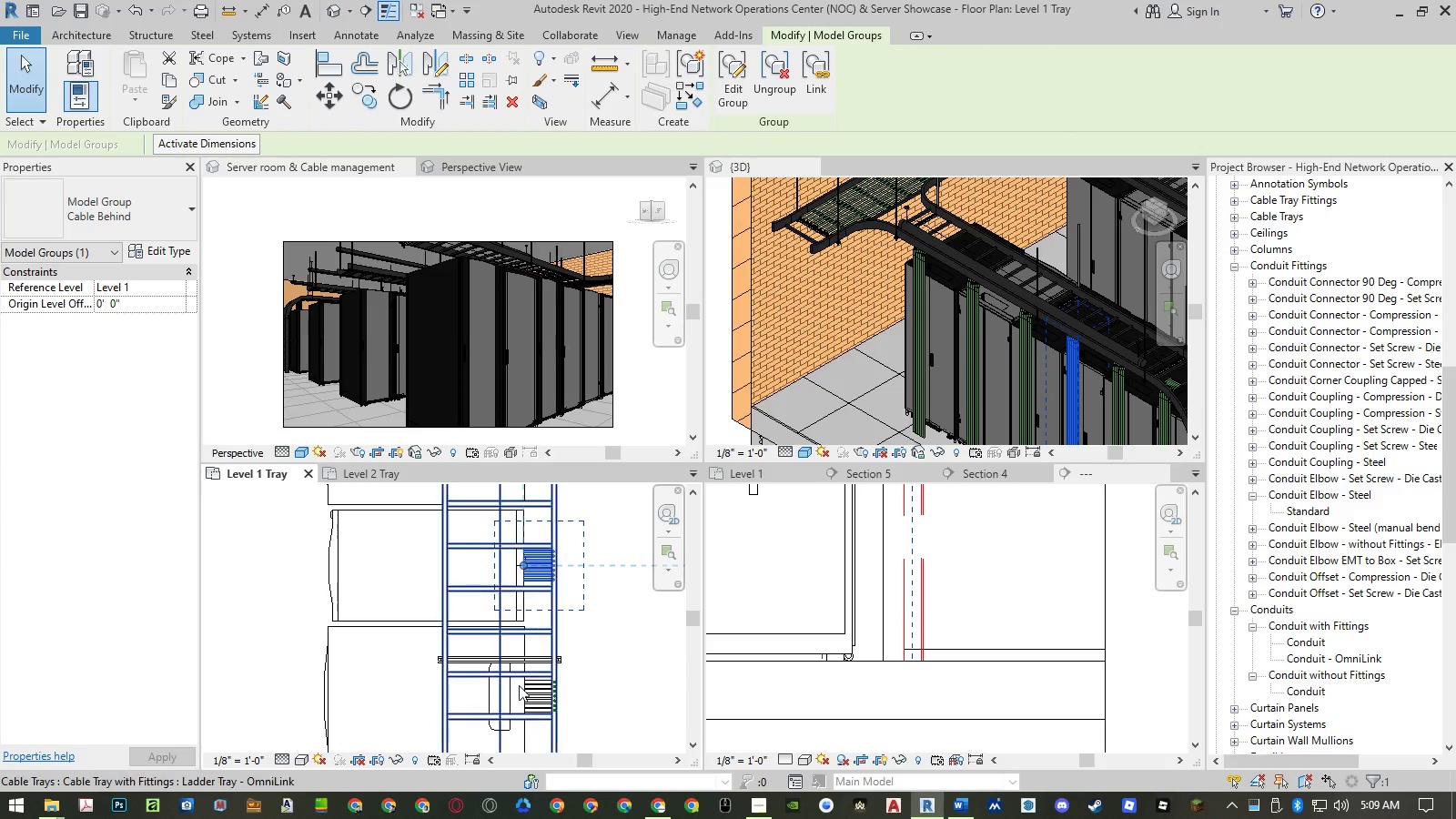 
scroll: coordinate [531, 704], scroll_direction: up, amount: 8.0
 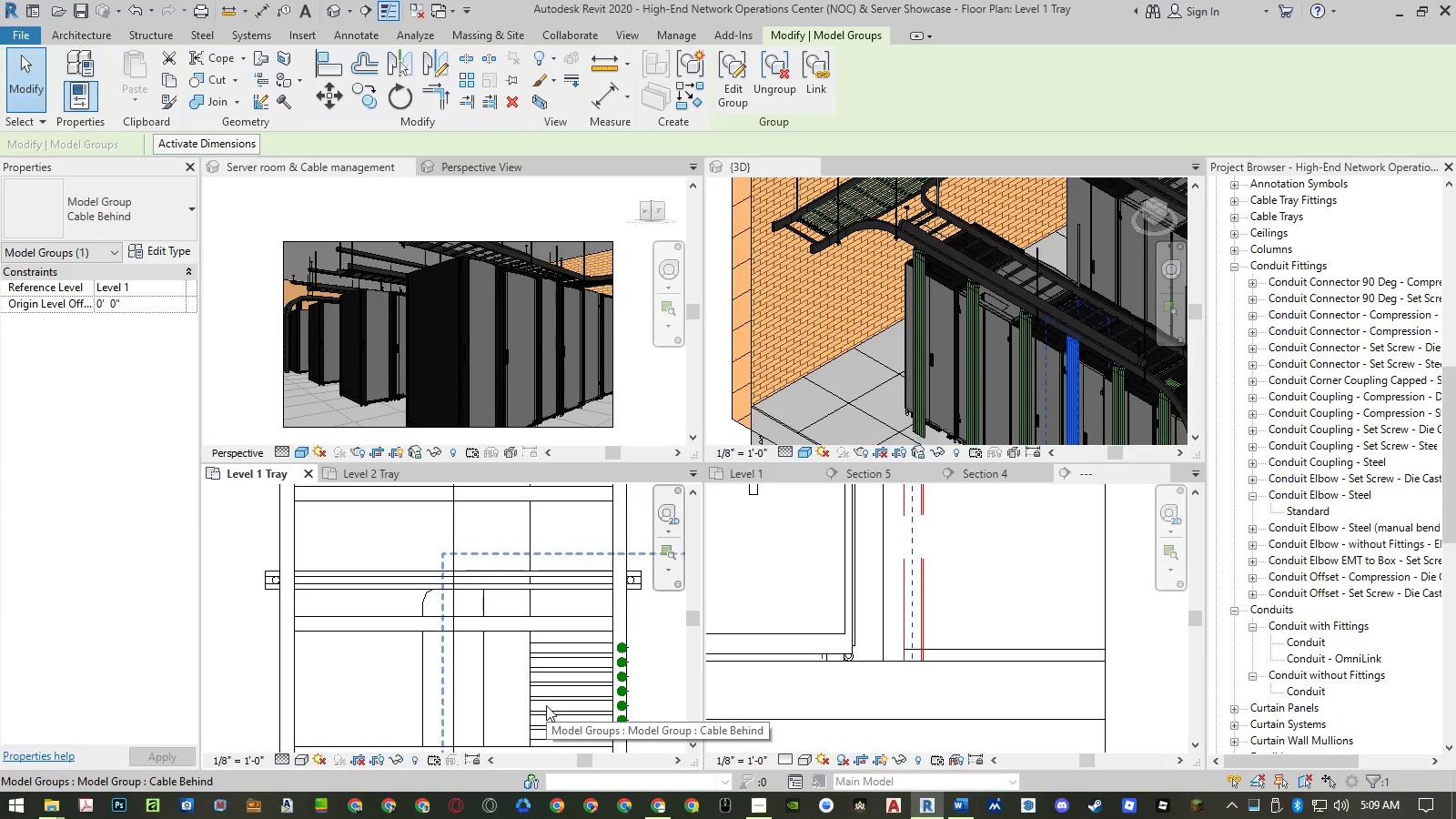 
left_click([546, 705])
 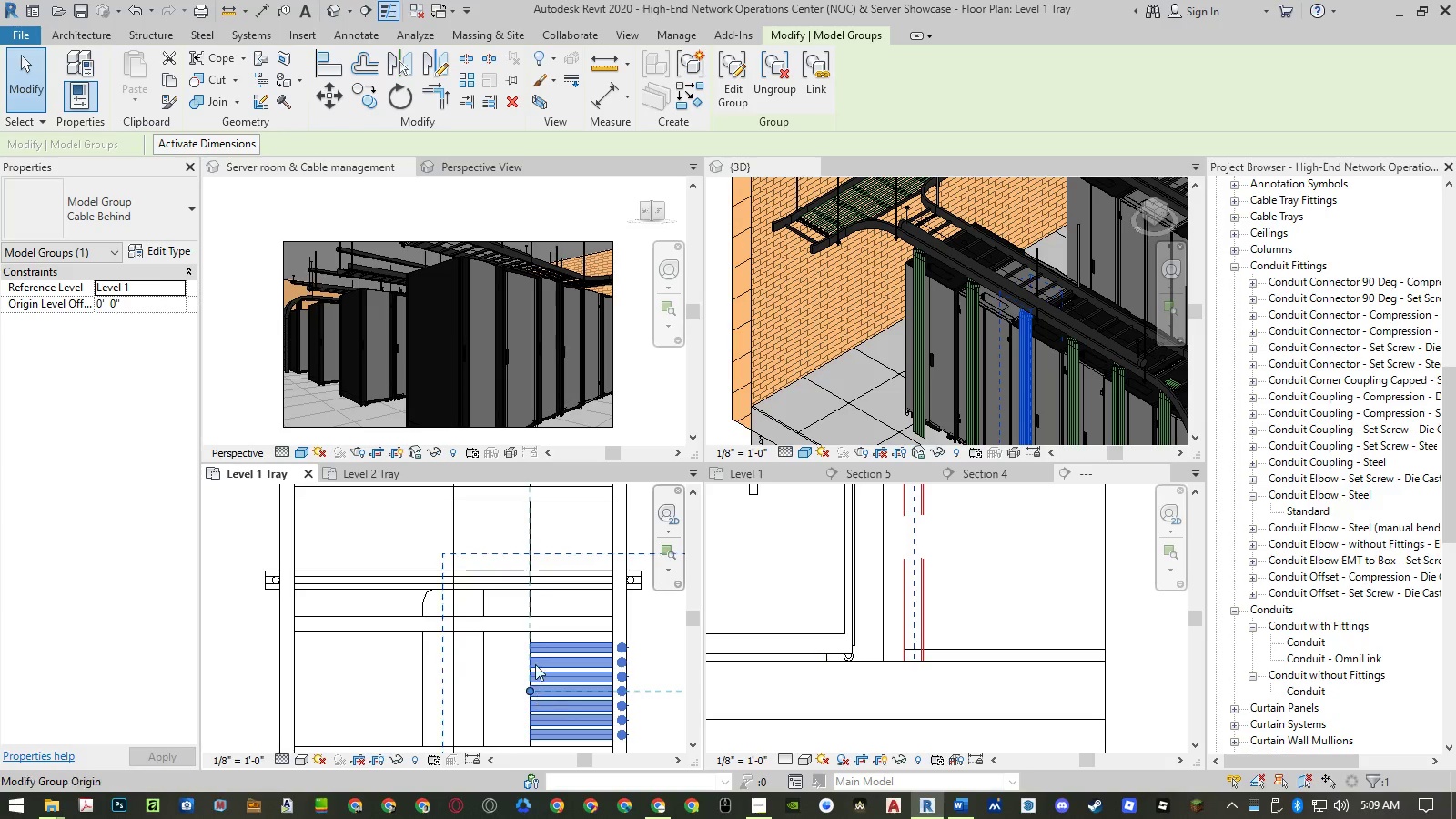 
scroll: coordinate [568, 503], scroll_direction: down, amount: 9.0
 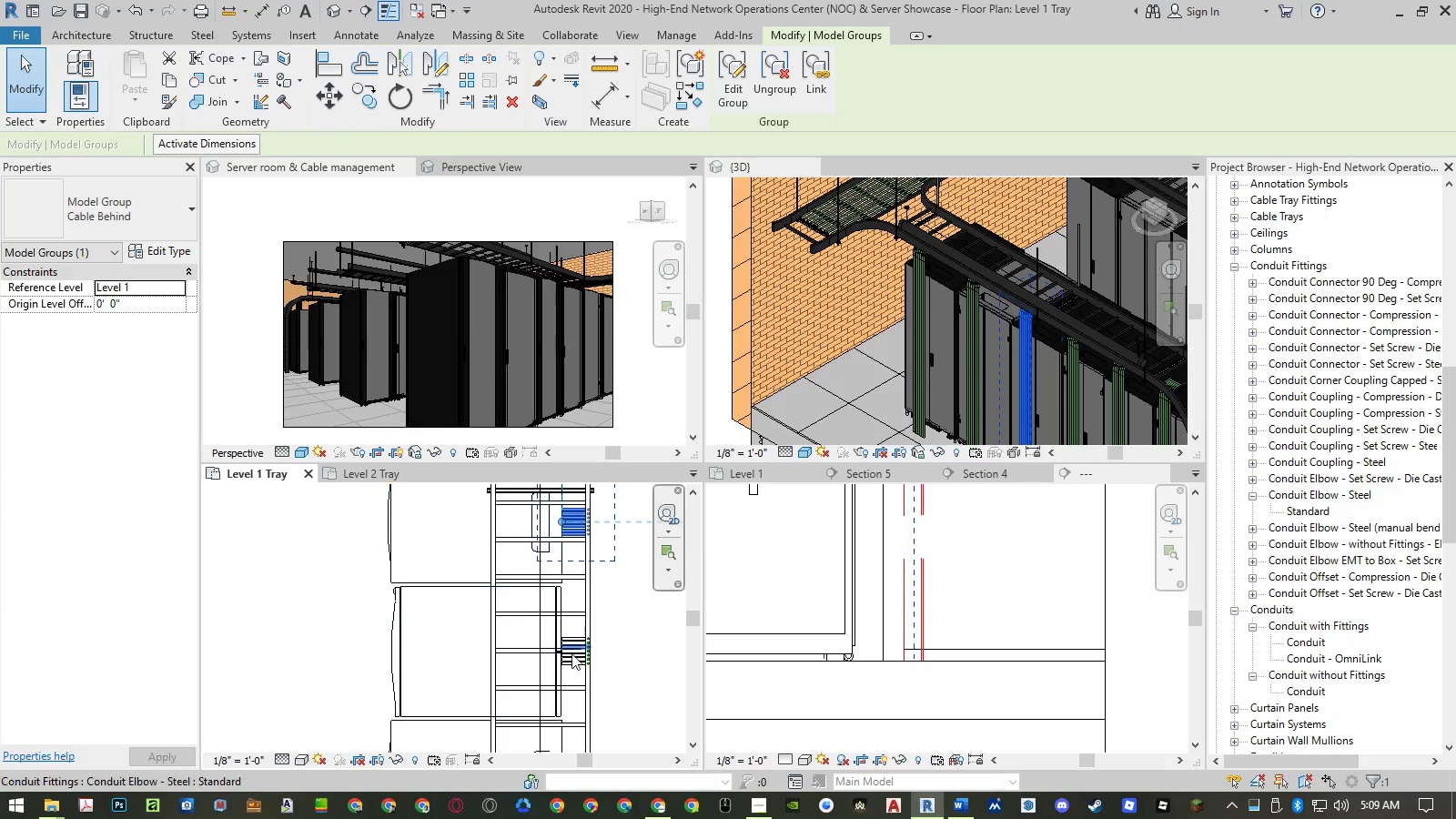 
scroll: coordinate [574, 661], scroll_direction: up, amount: 7.0
 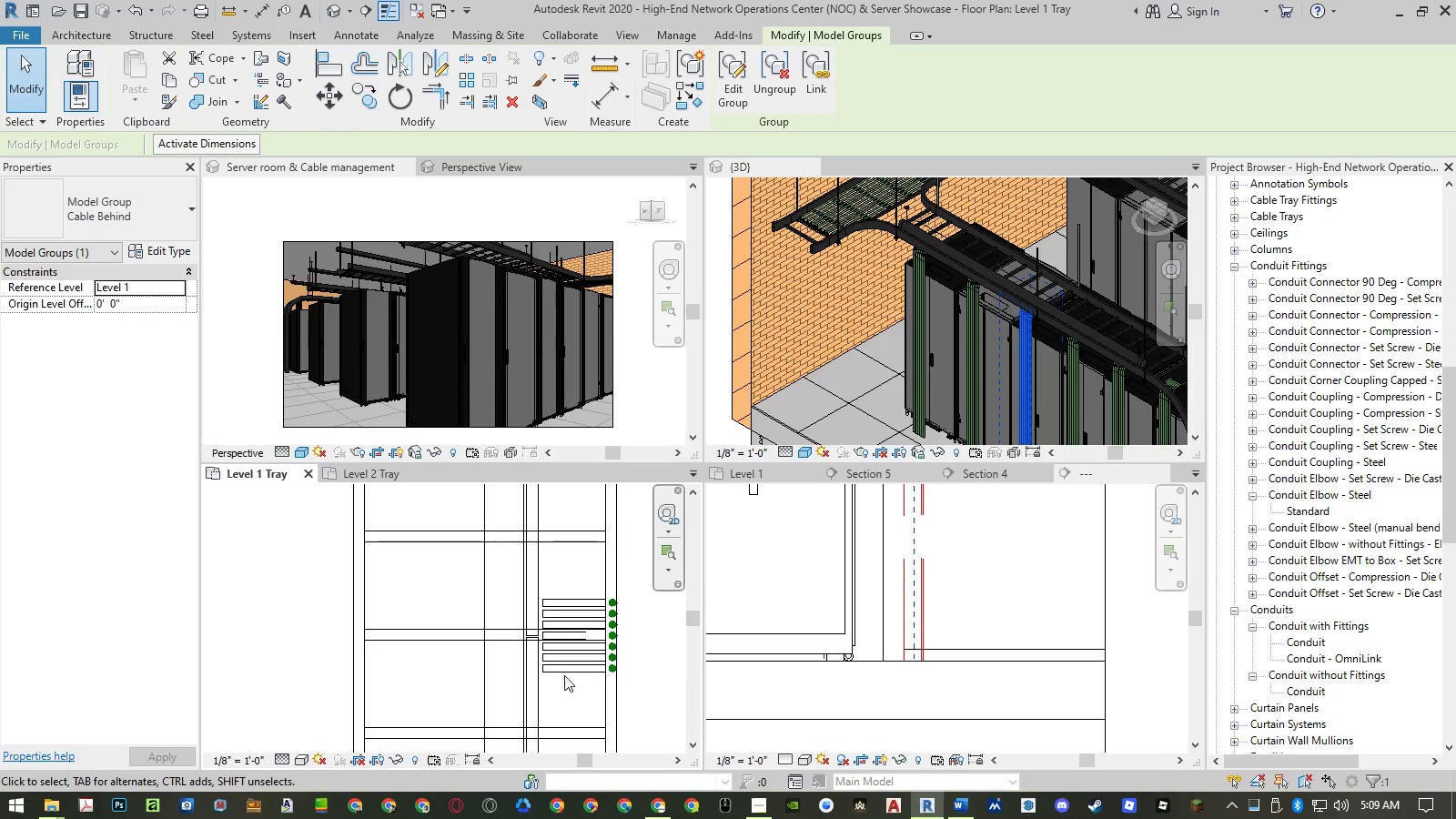 
left_click([564, 675])
 